 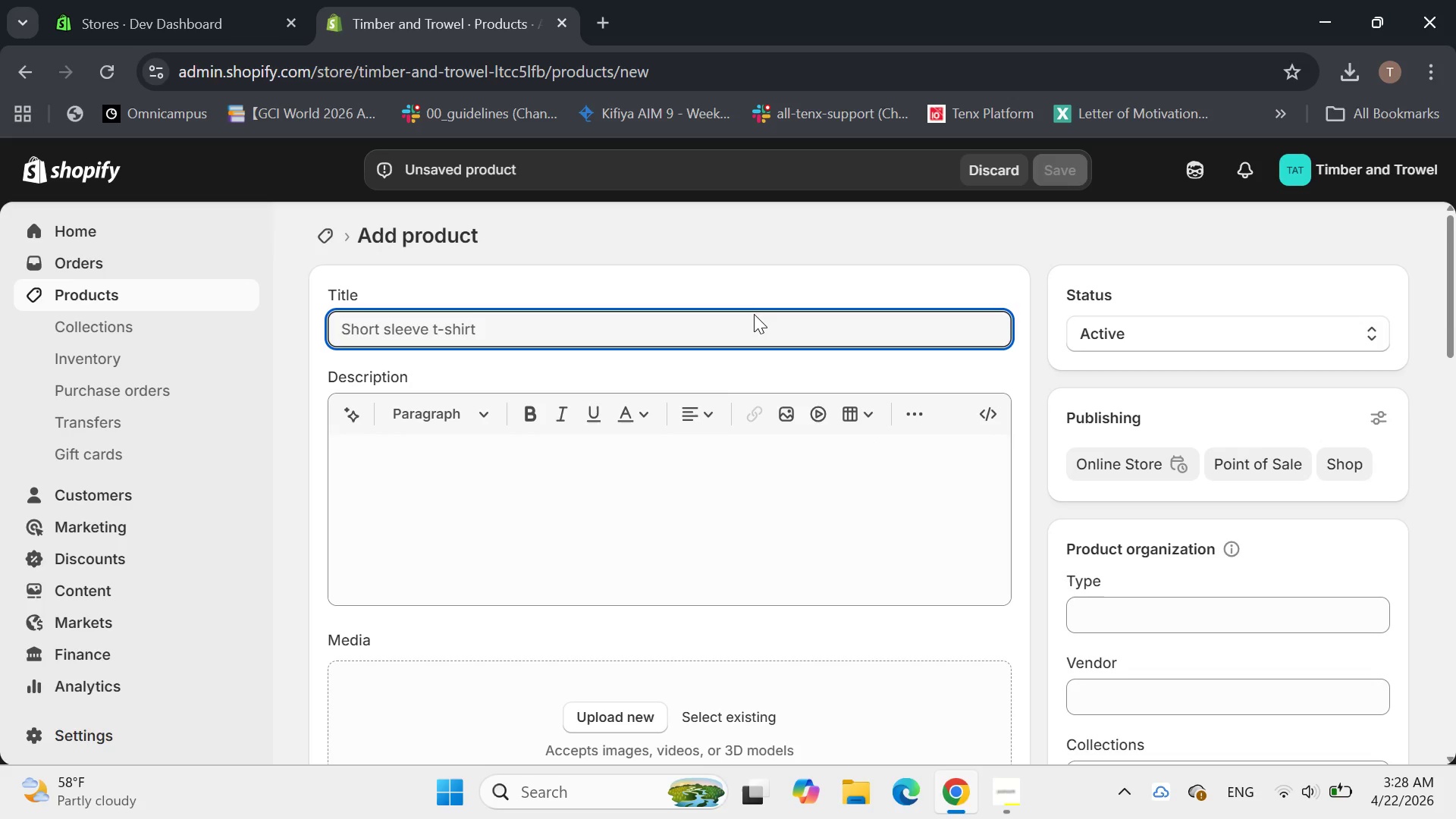 
type(The Modern Shed: b00)
key(Backspace)
key(Backspace)
key(Backspace)
type(600)
 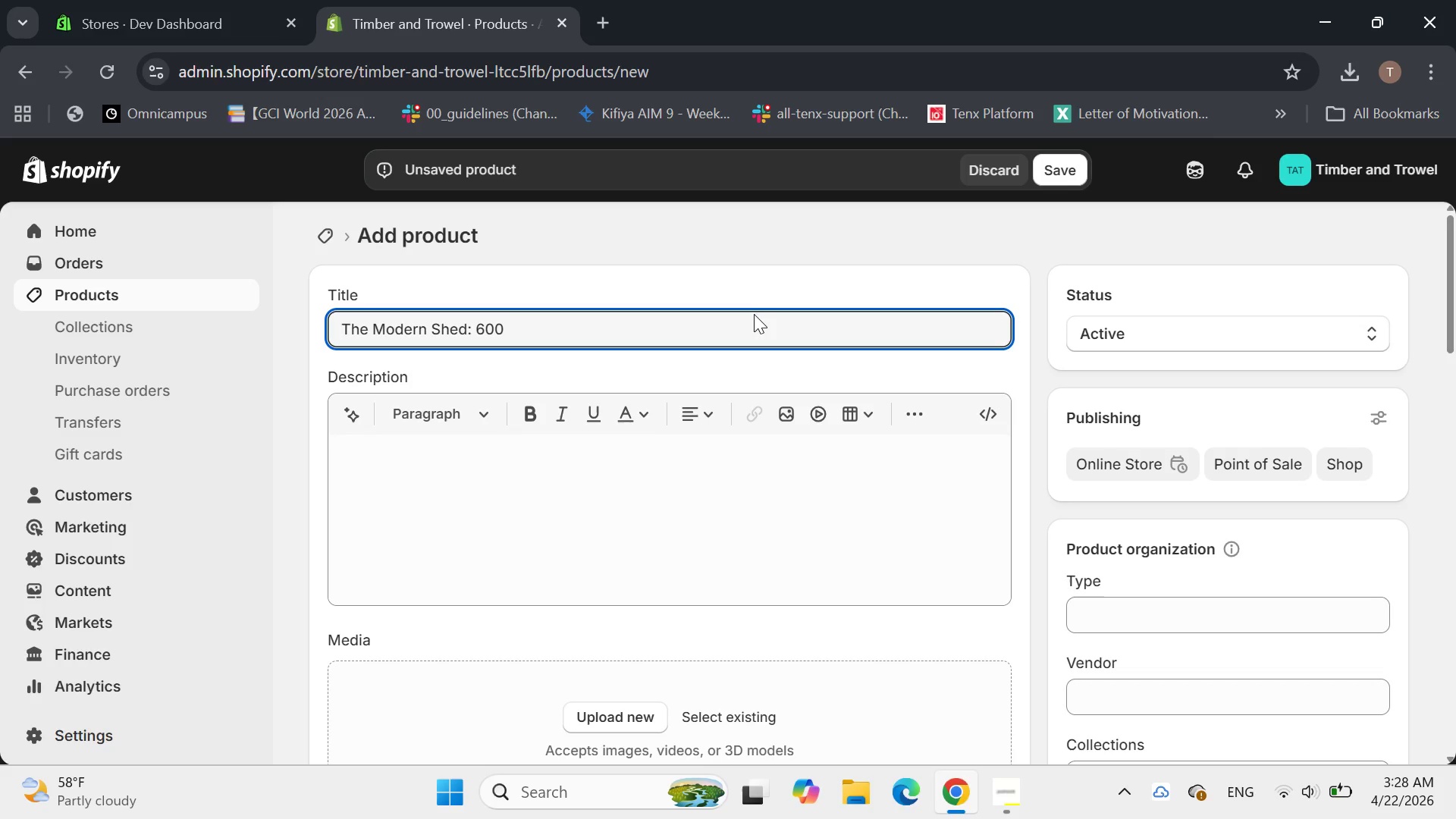 
type( Sq Ft )
 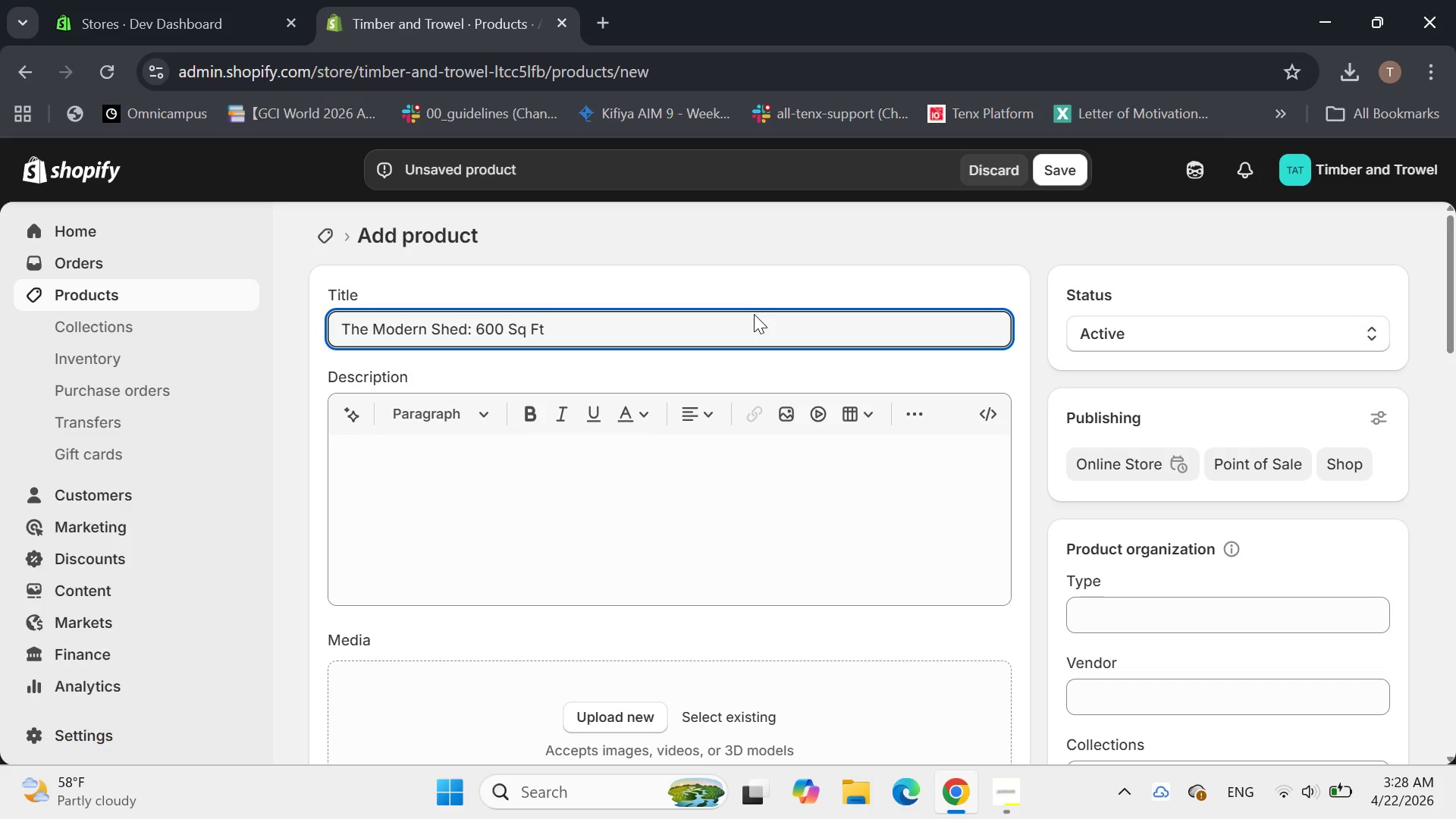 
type(Multi-Purpose)
 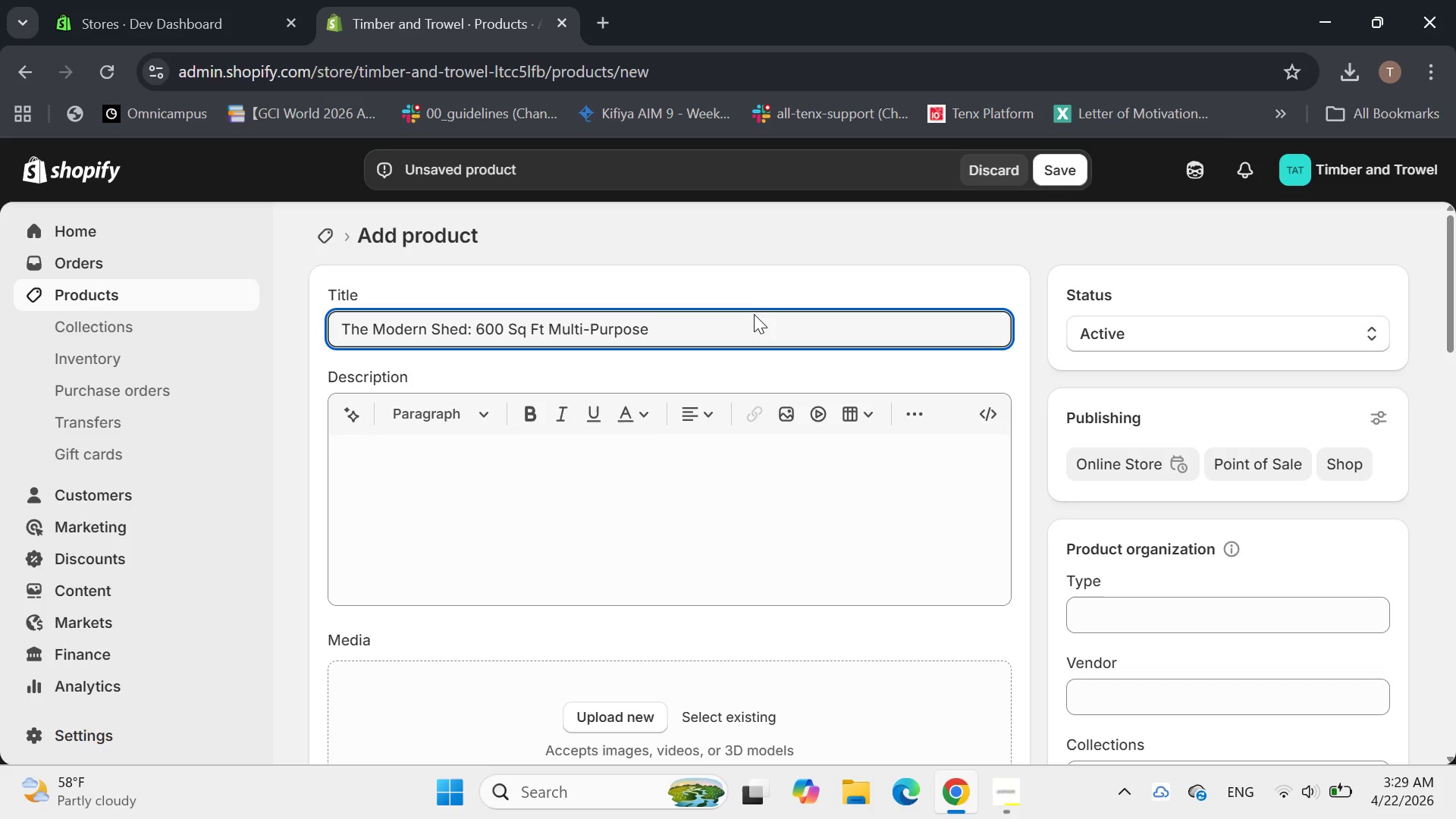 
type( Ad)
key(Backspace)
type(Du)
key(Backspace)
type(U Shell kit)
 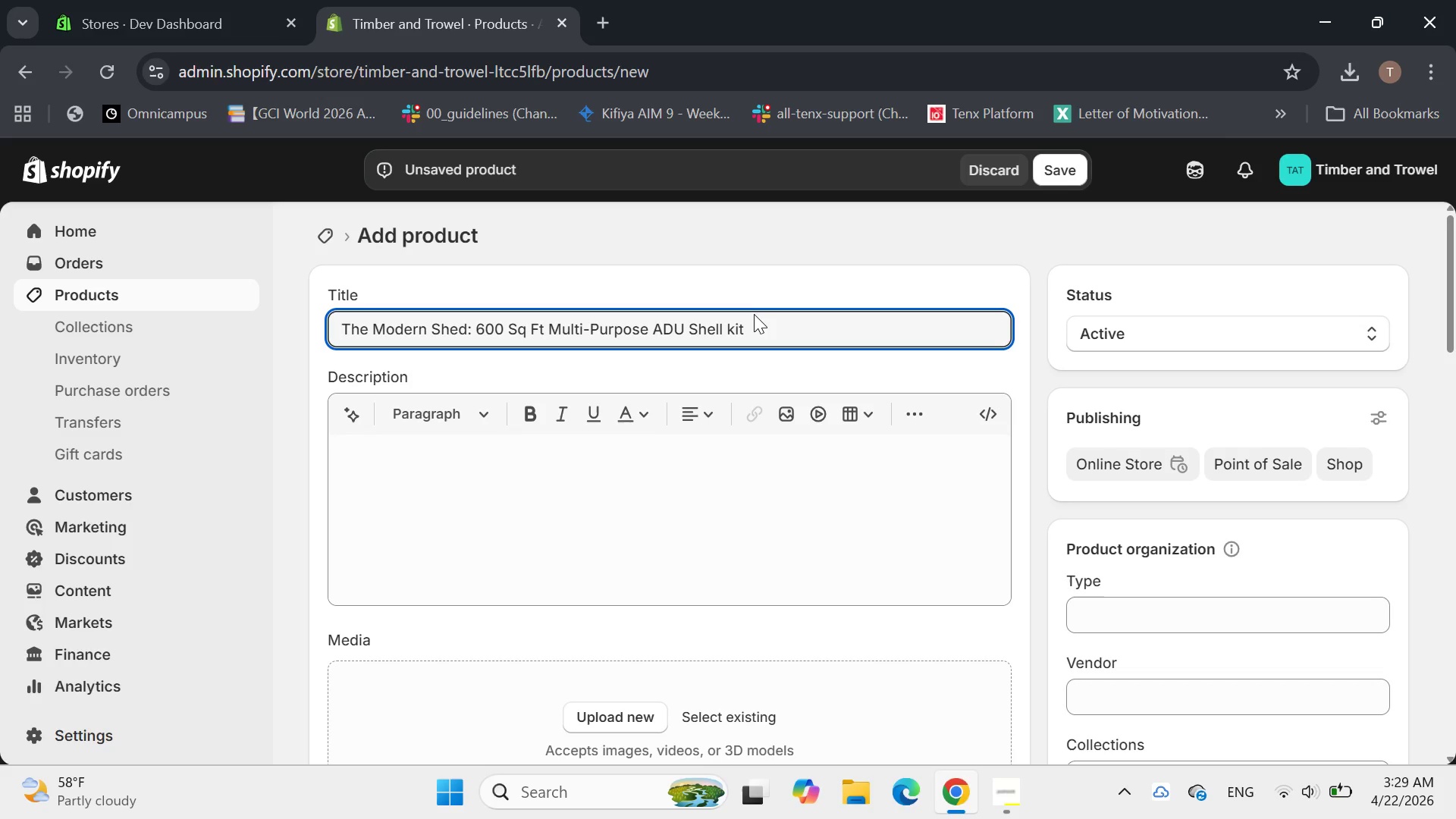 
key(ArrowLeft)
 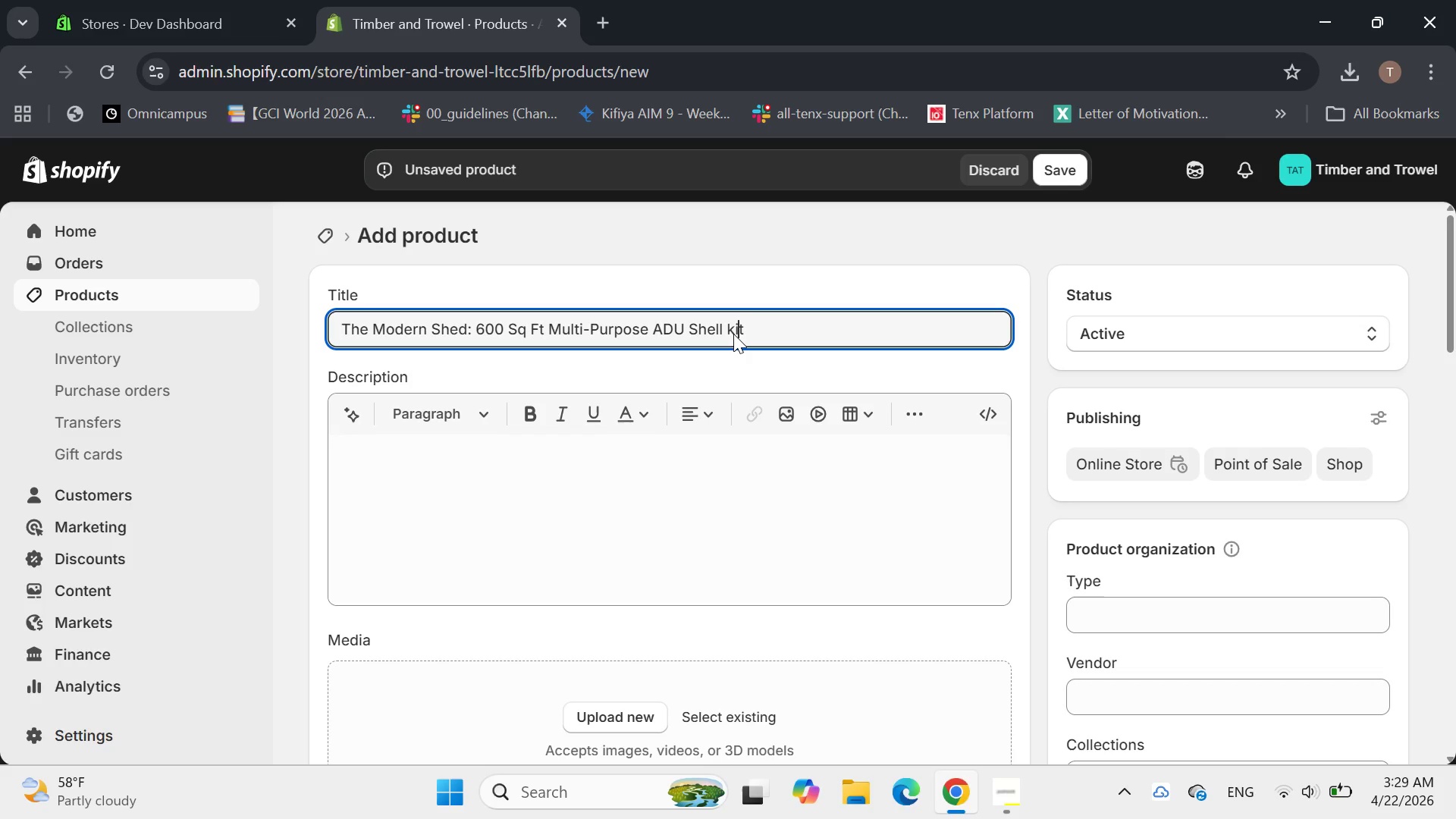 
key(ArrowLeft)
 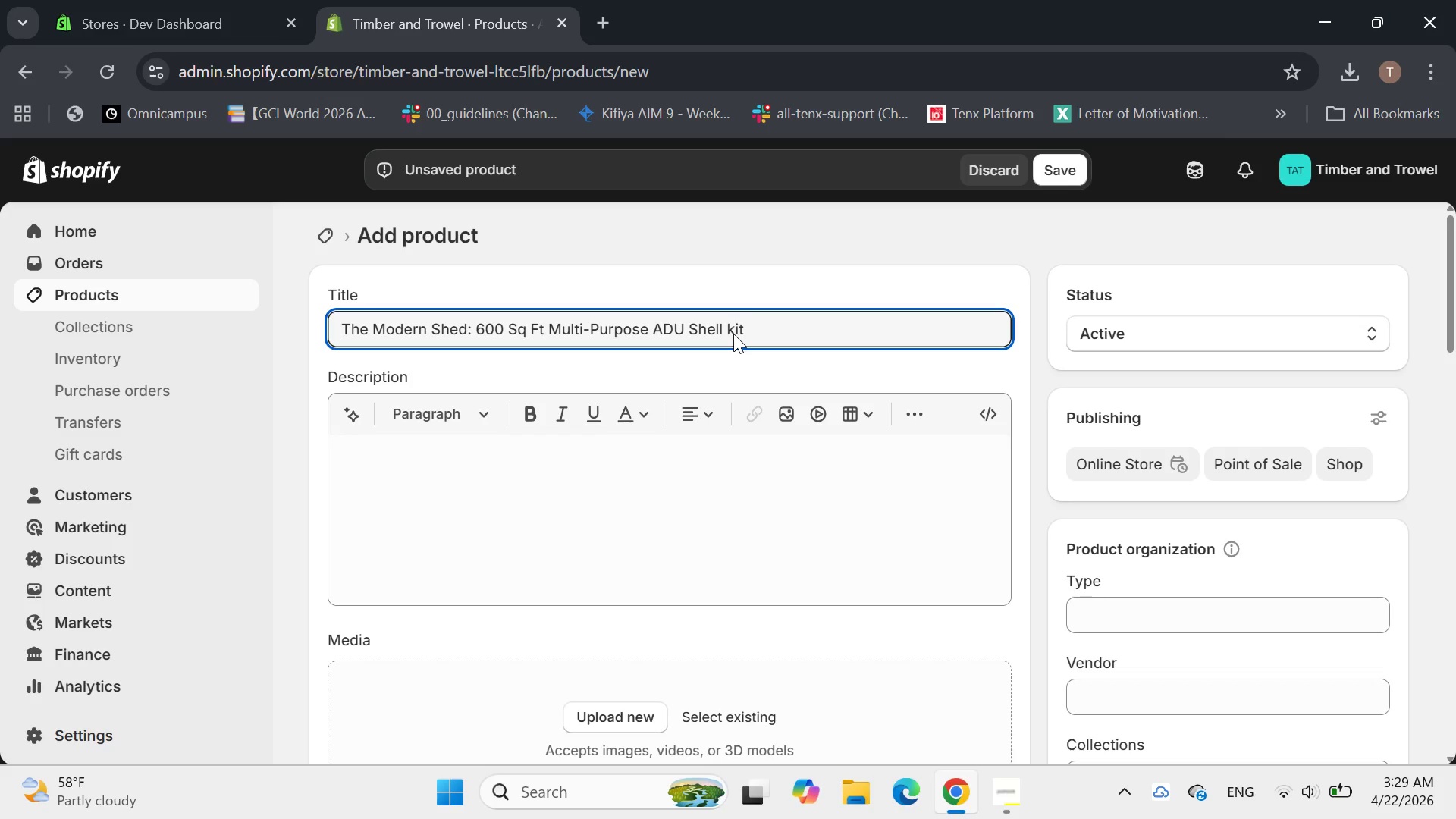 
key(Backspace)
 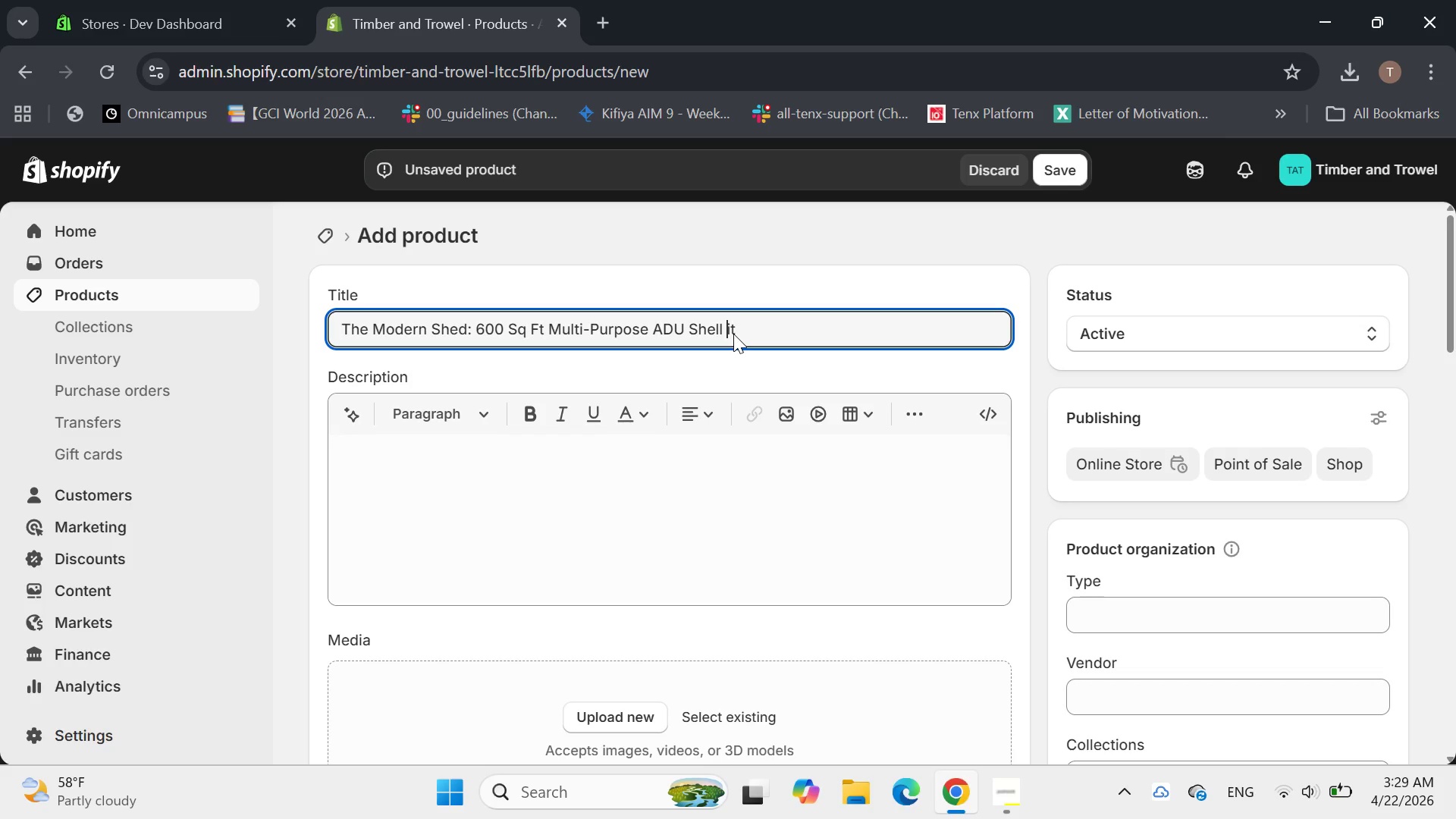 
key(Shift+K)
 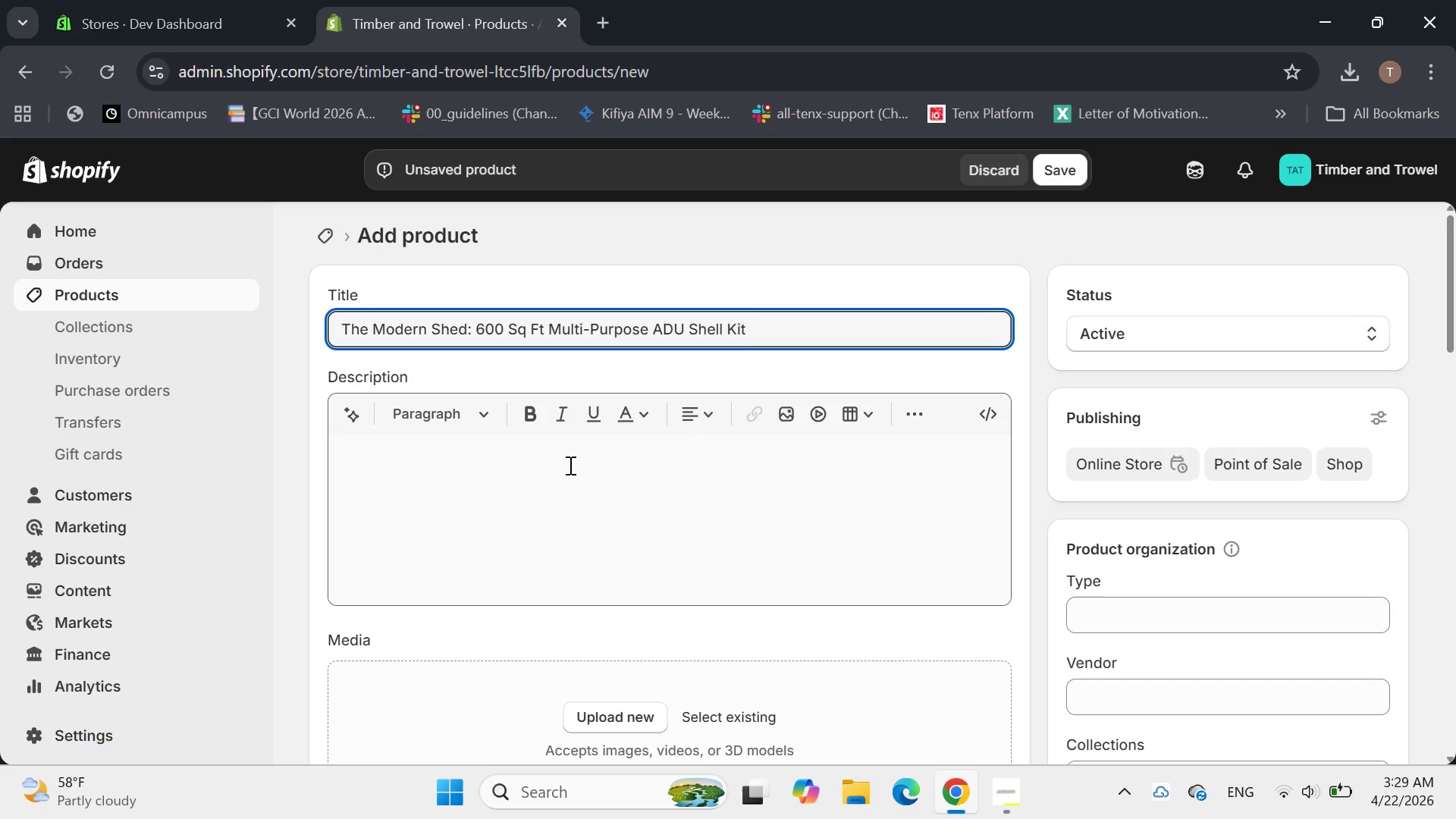 
left_click([556, 473])
 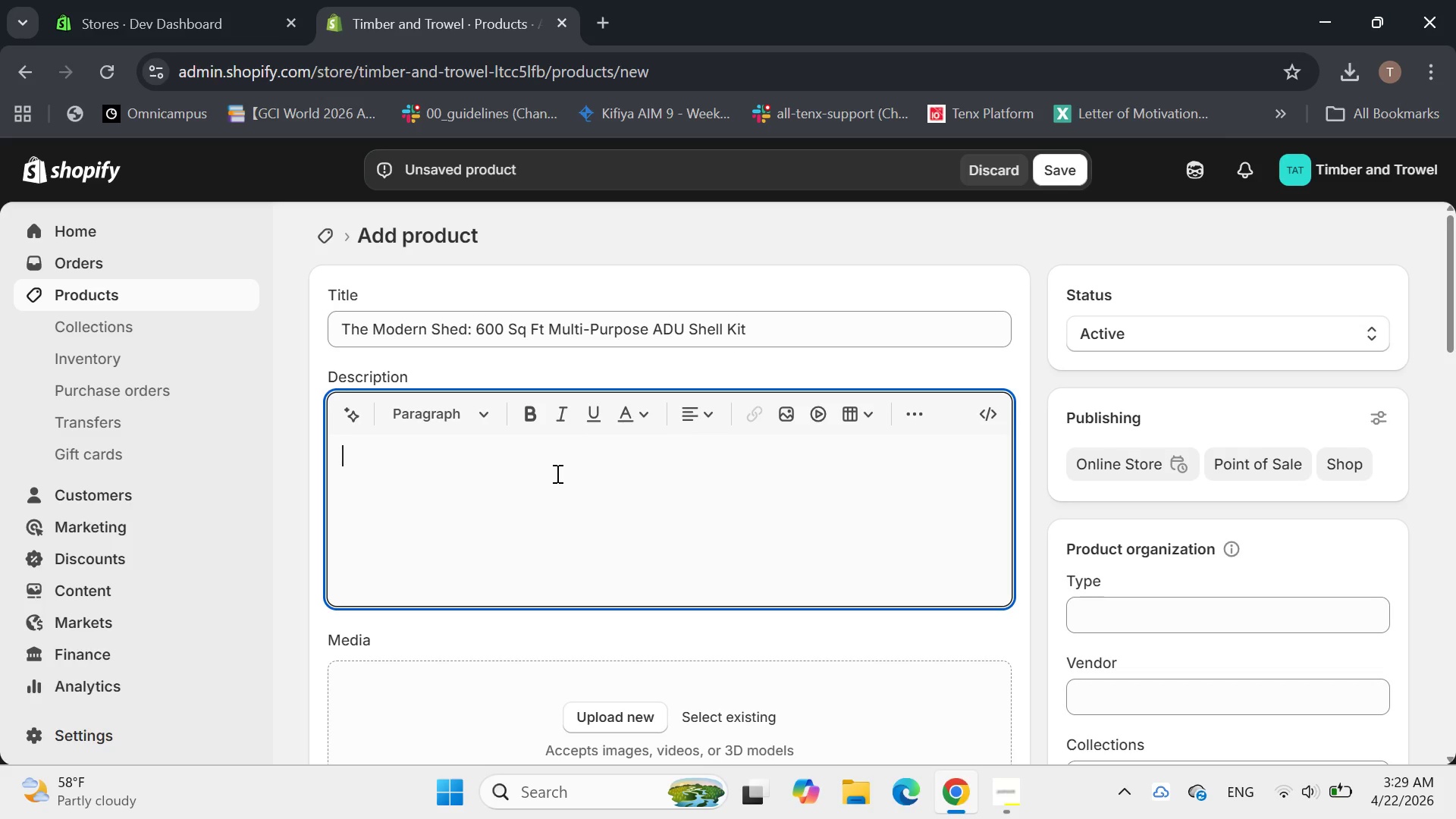 
type(Expande)
key(Backspace)
type( your living possibility with the modern )
 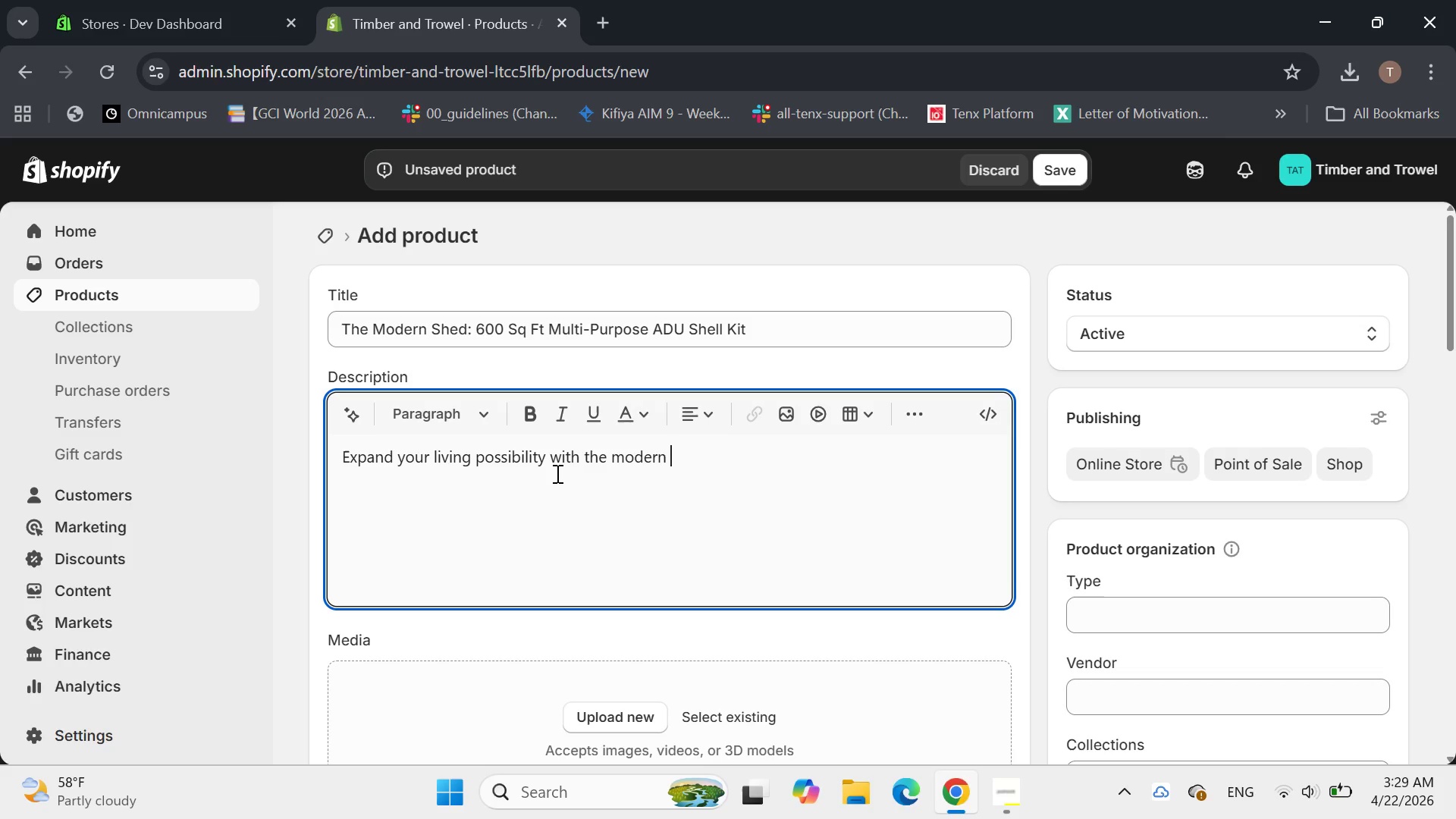 
key(ArrowLeft)
 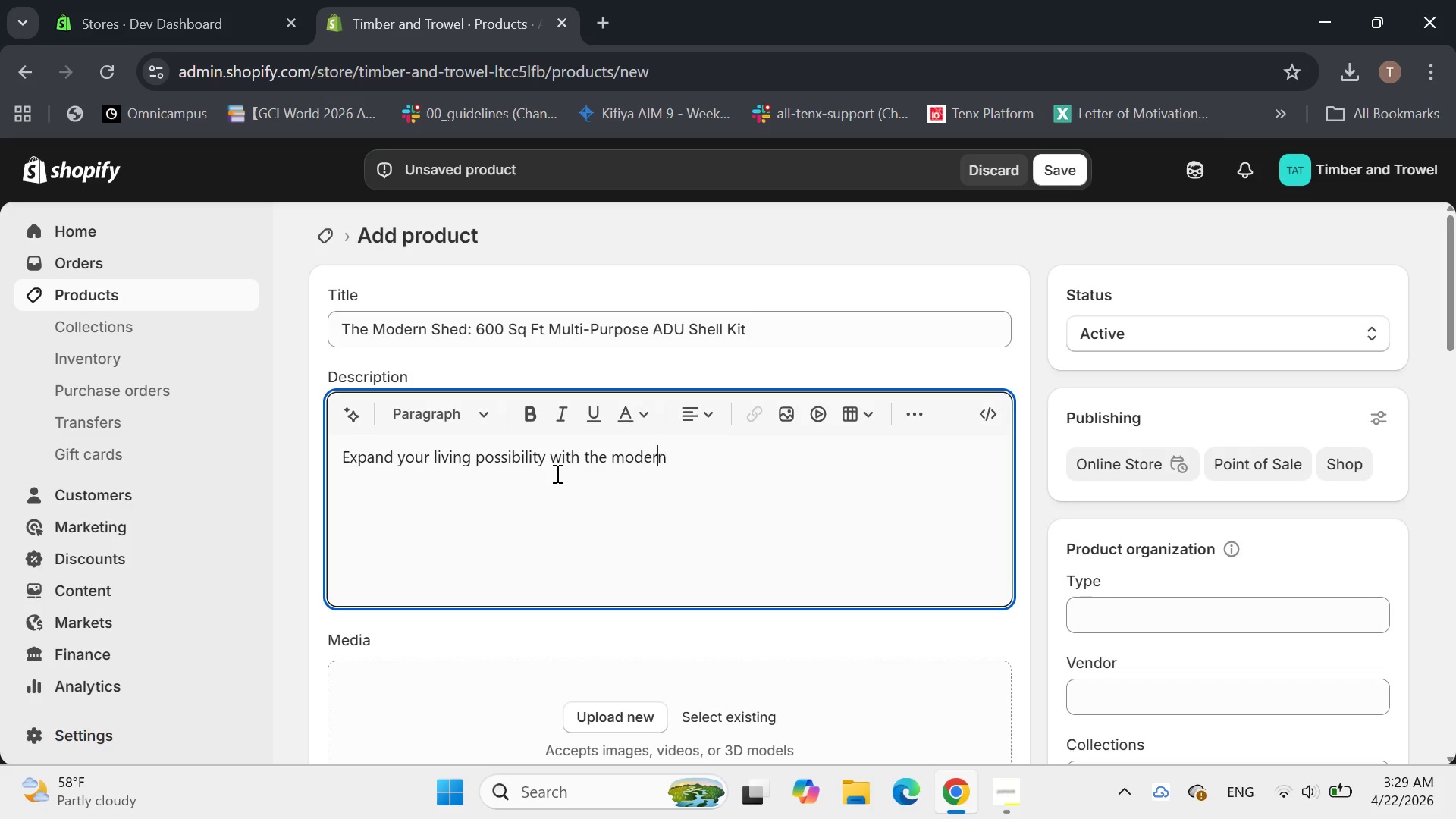 
key(ArrowLeft)
 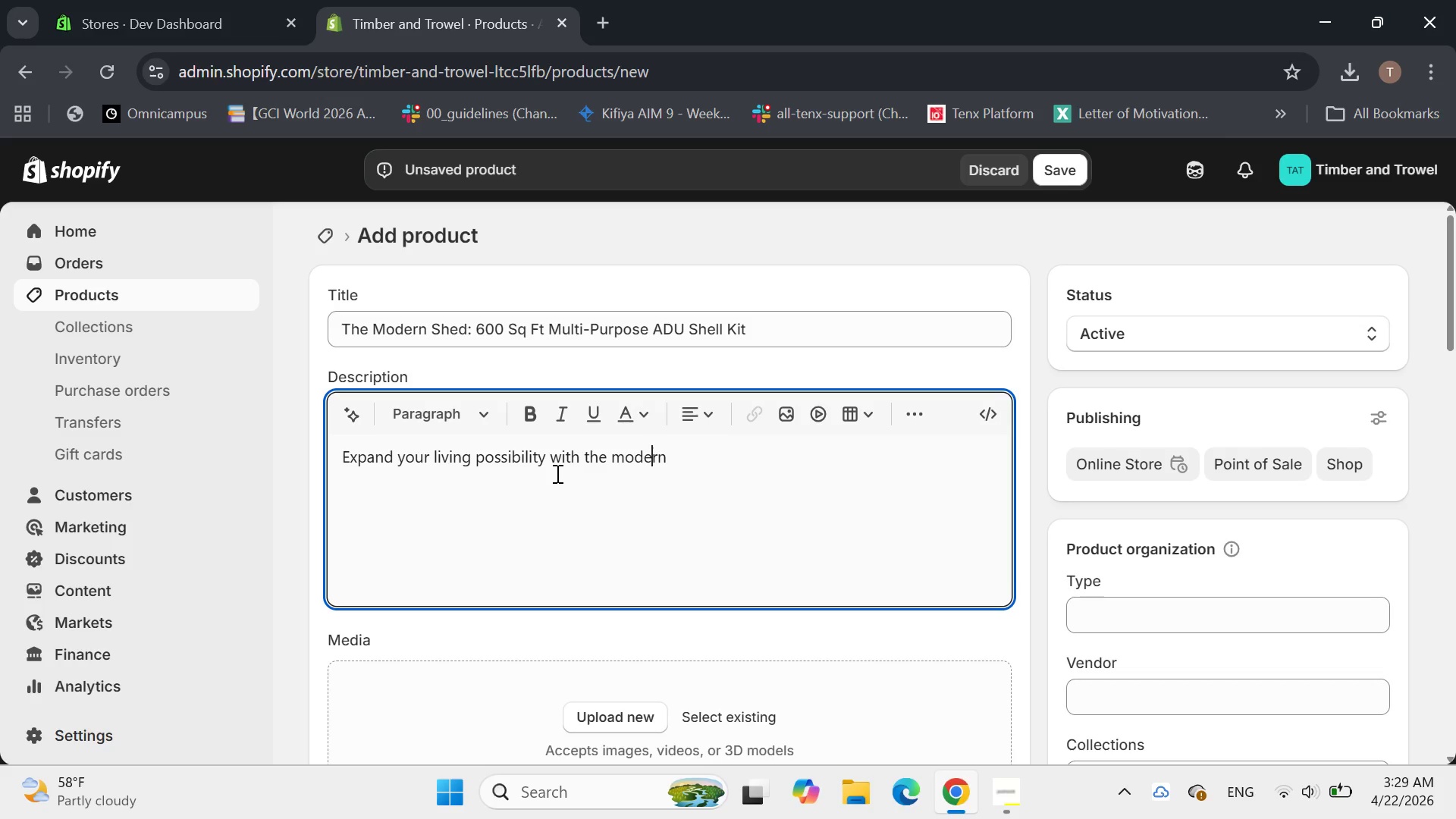 
key(ArrowLeft)
 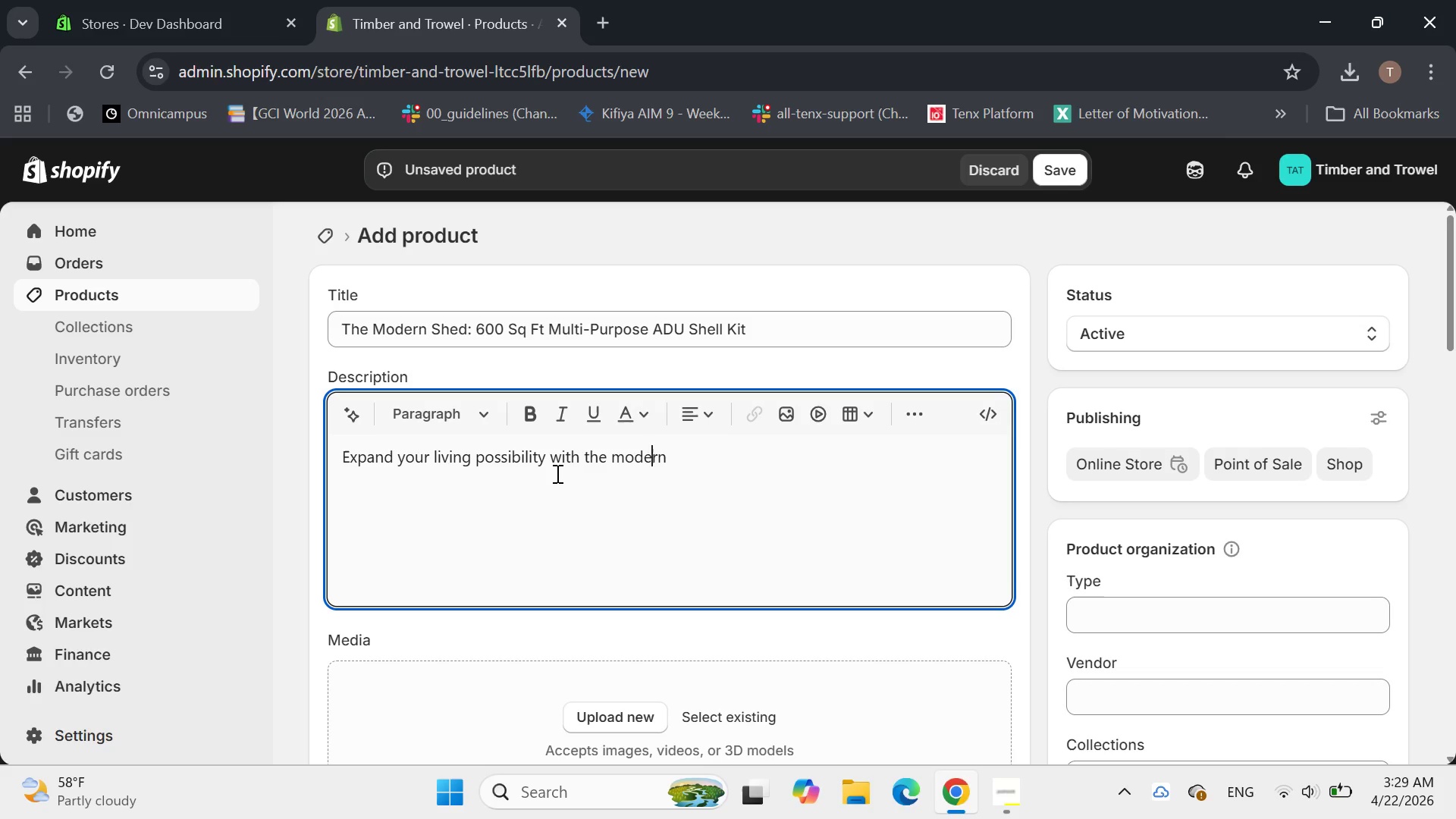 
key(ArrowLeft)
 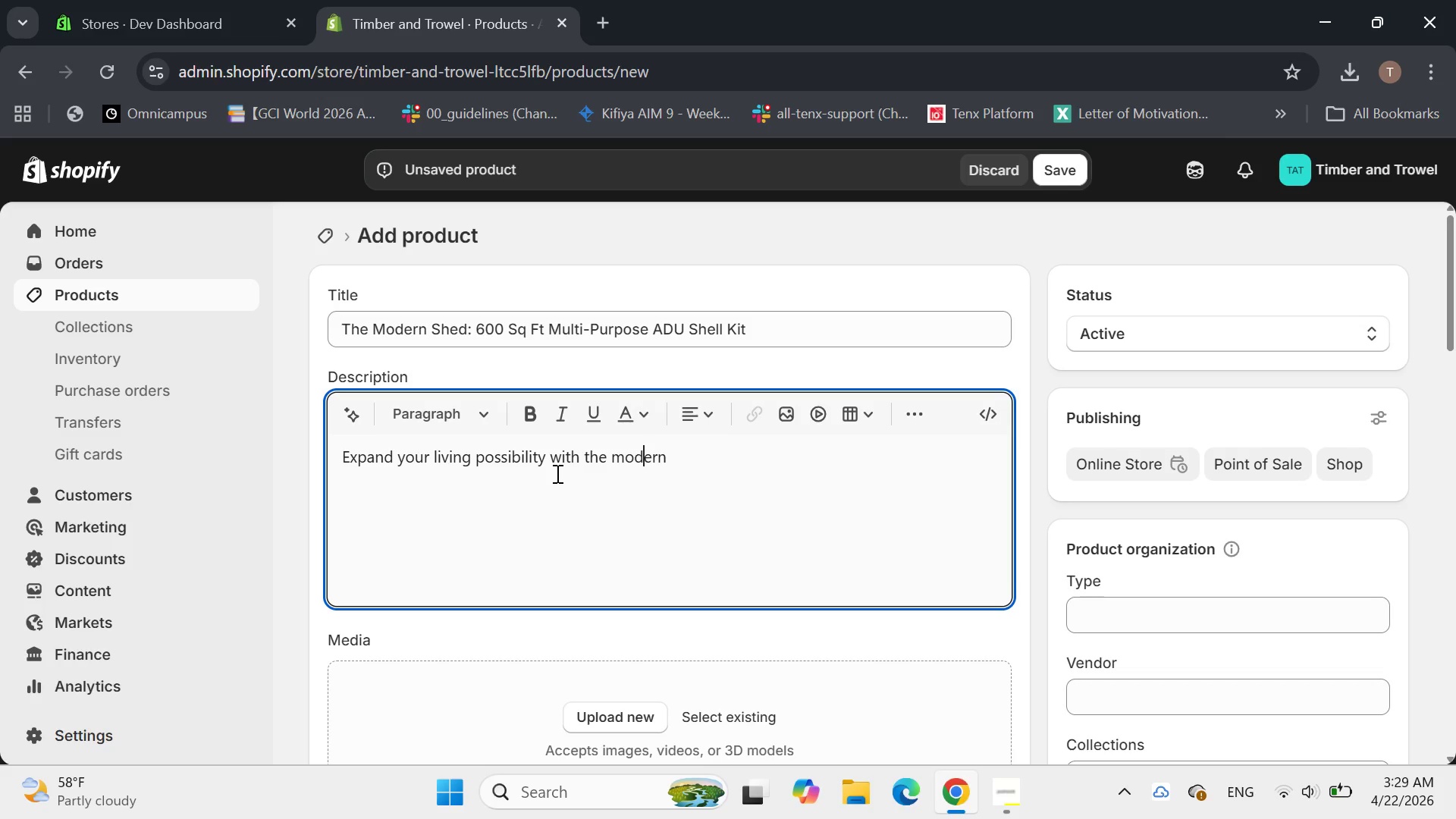 
key(ArrowLeft)
 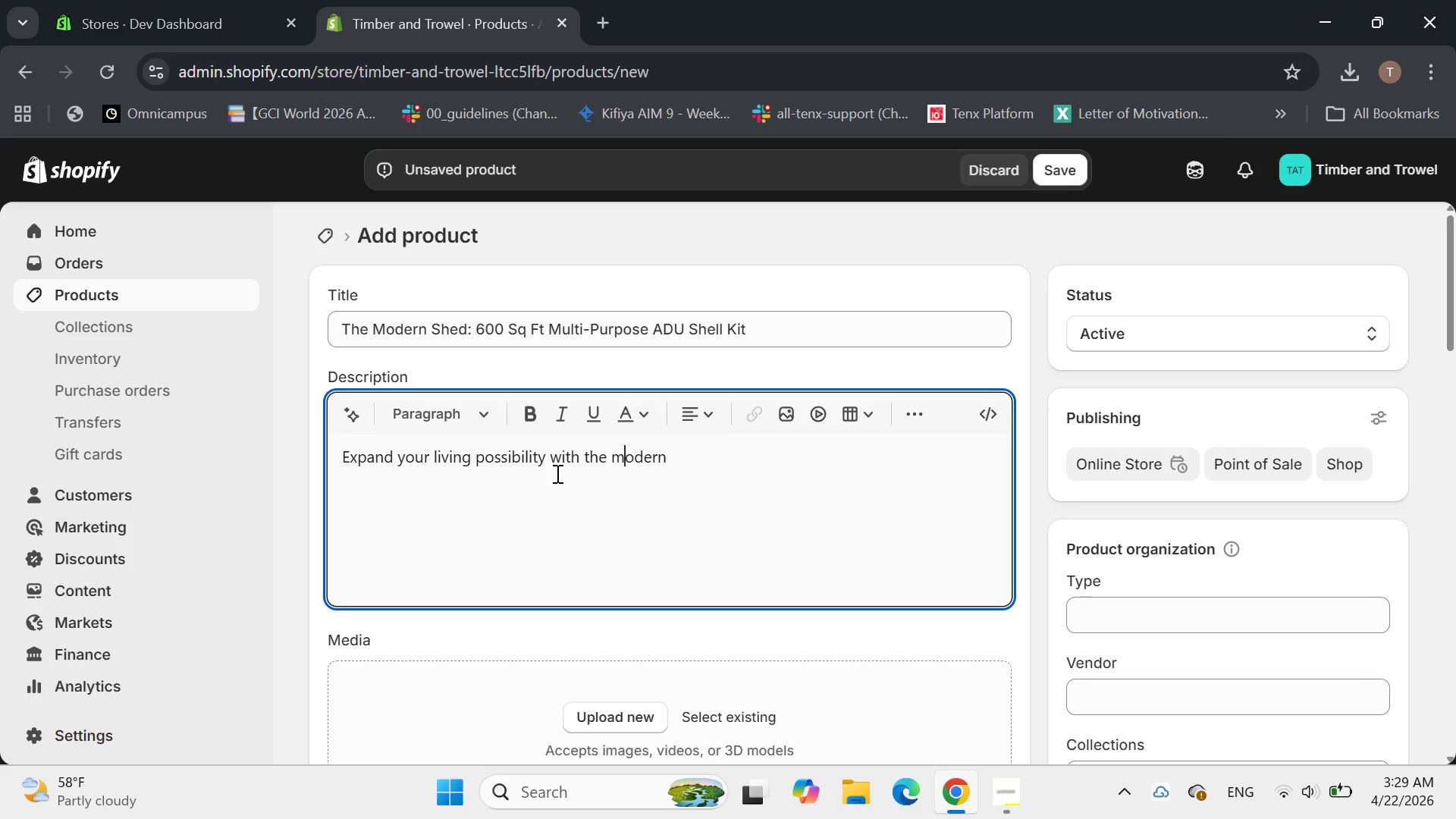 
key(ArrowLeft)
 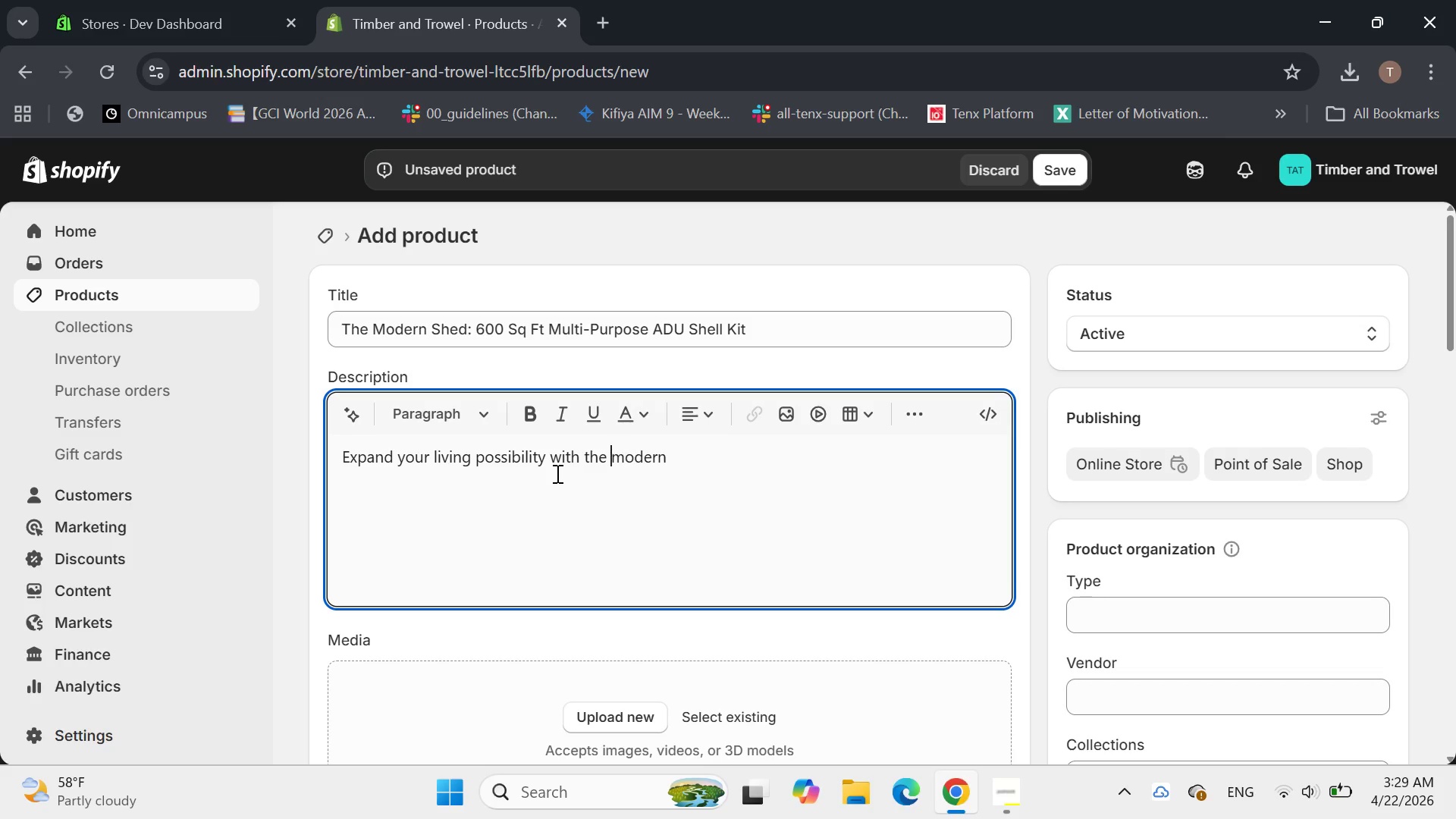 
key(ArrowLeft)
 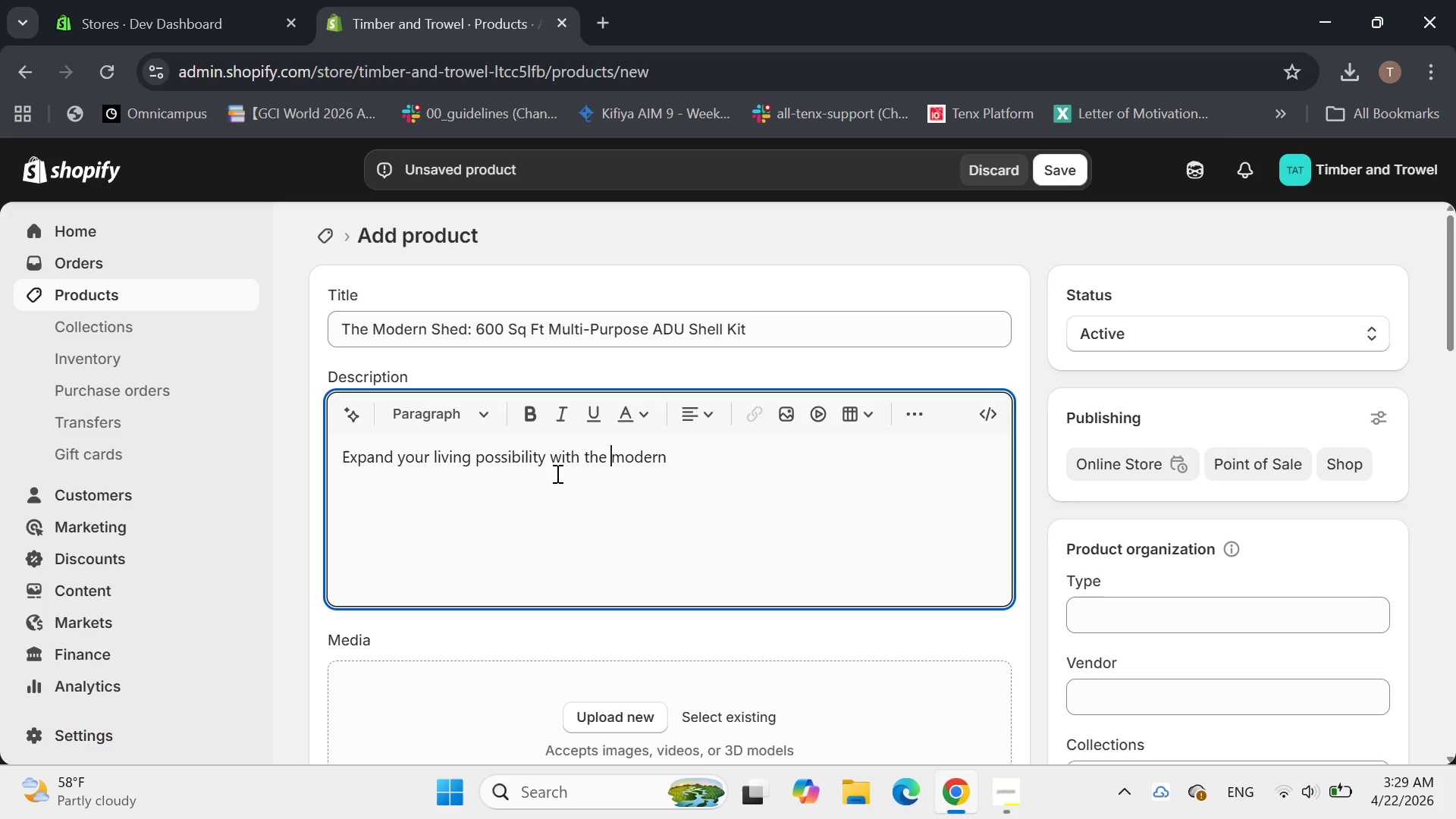 
key(ArrowLeft)
 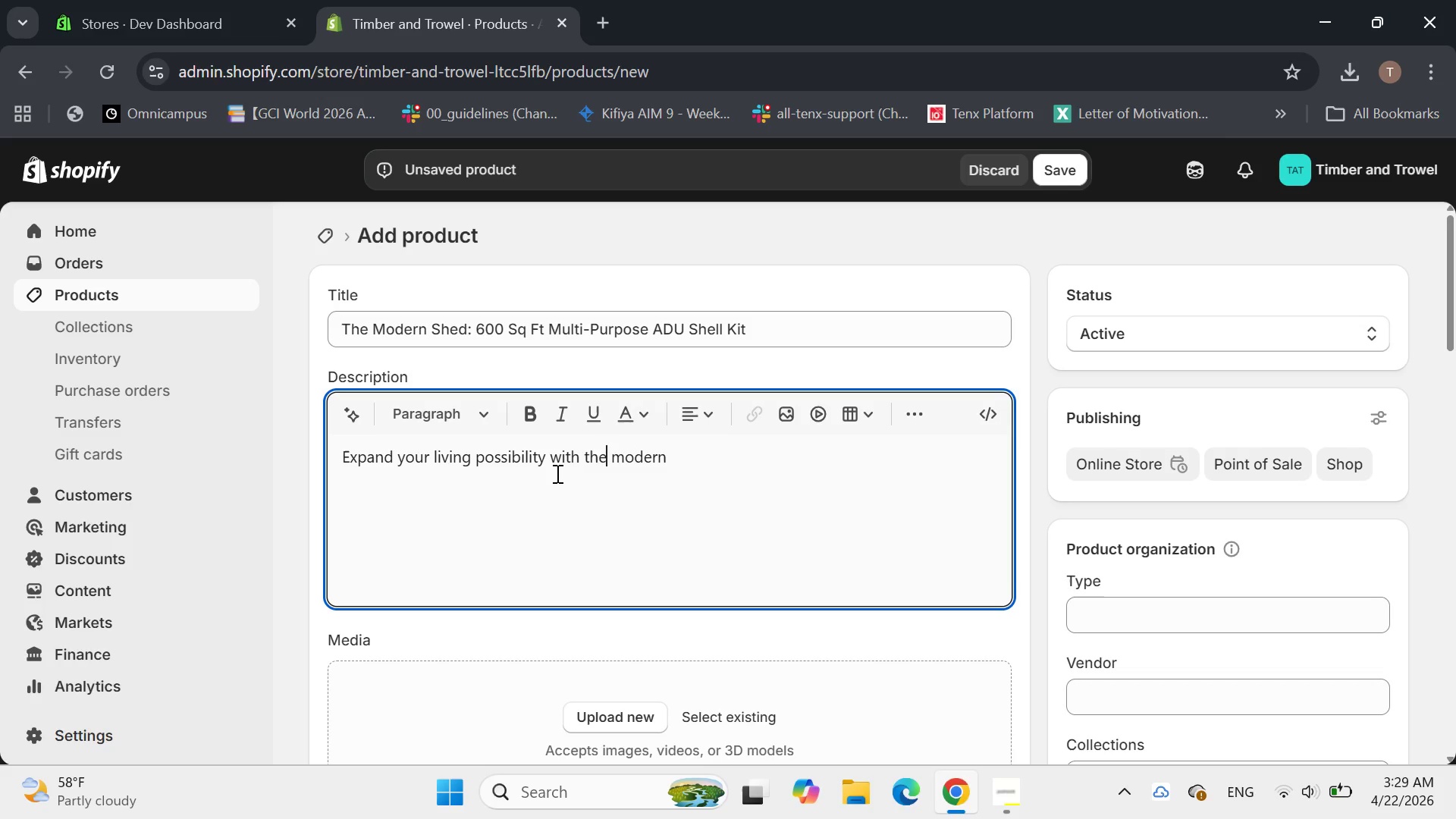 
key(ArrowLeft)
 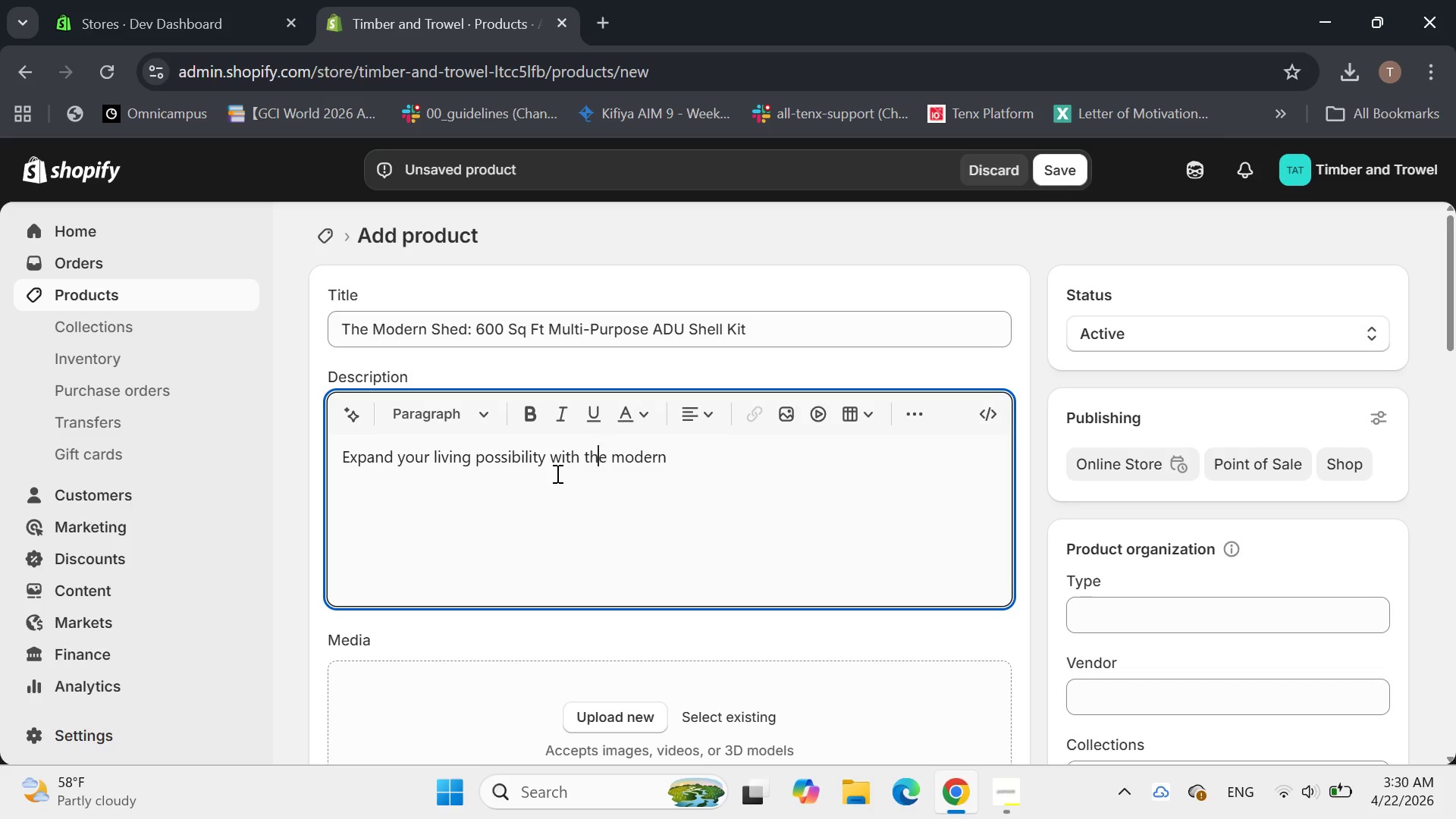 
key(ArrowLeft)
 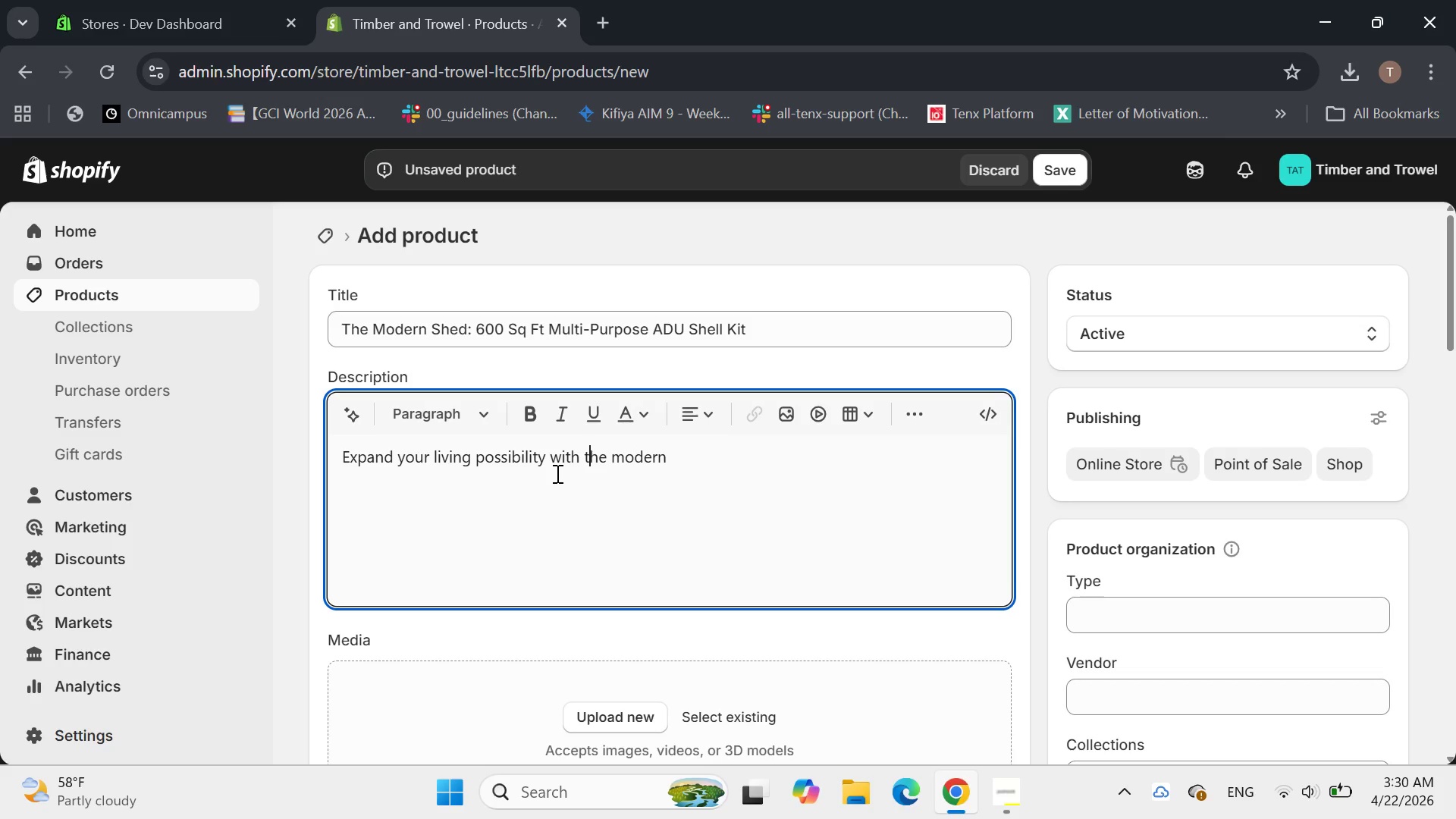 
key(ArrowLeft)
 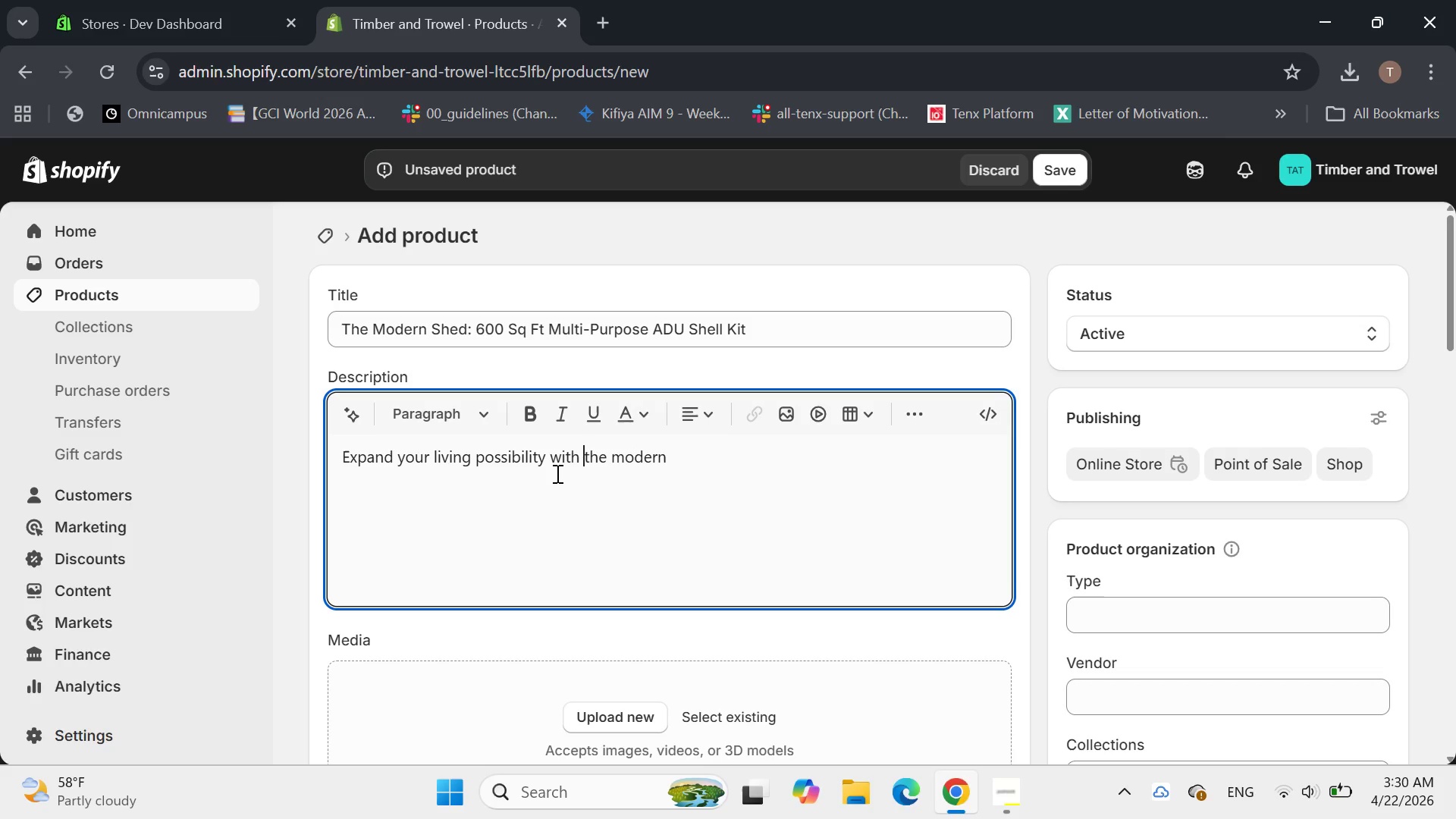 
key(ArrowLeft)
 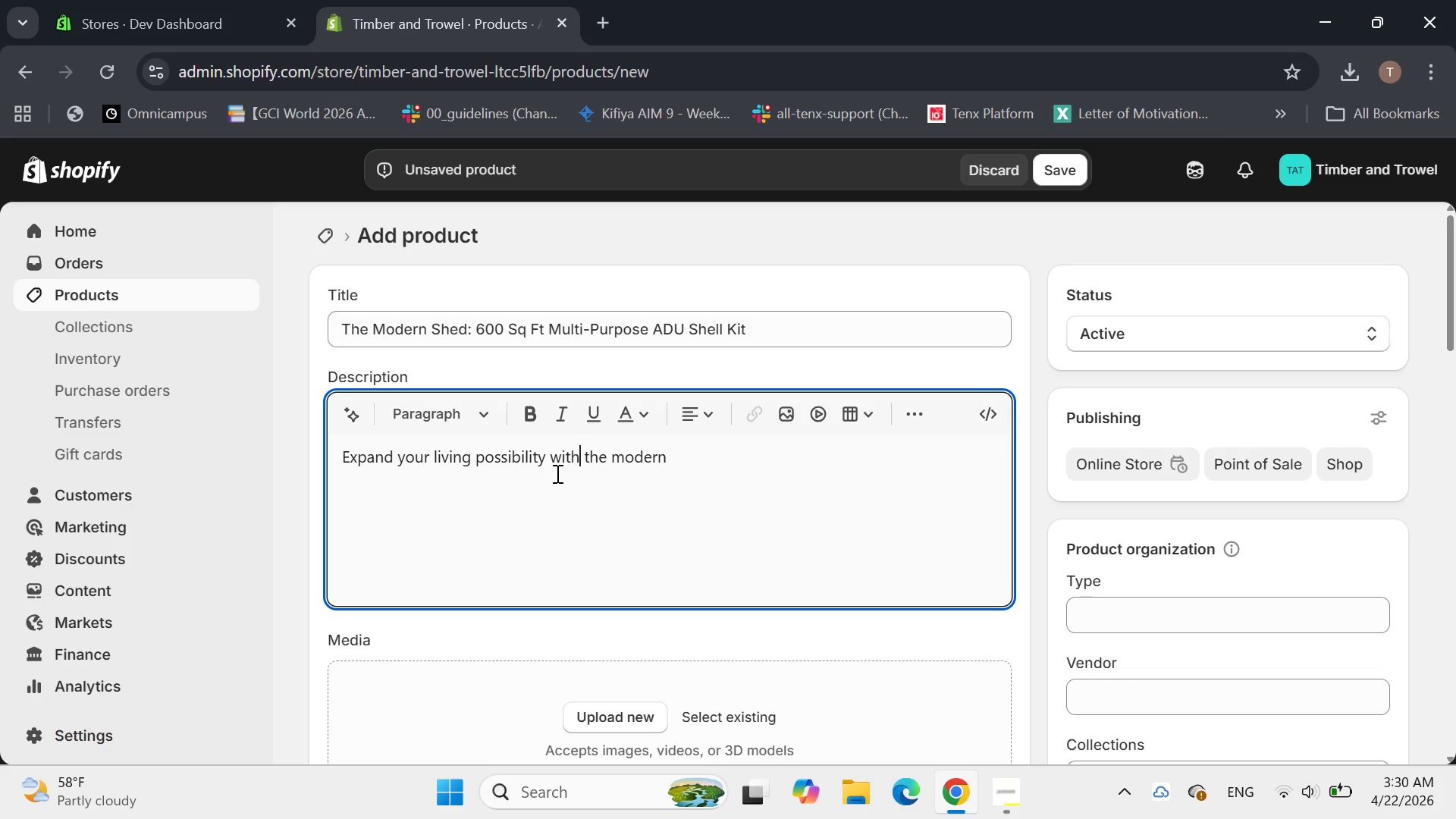 
key(ArrowLeft)
 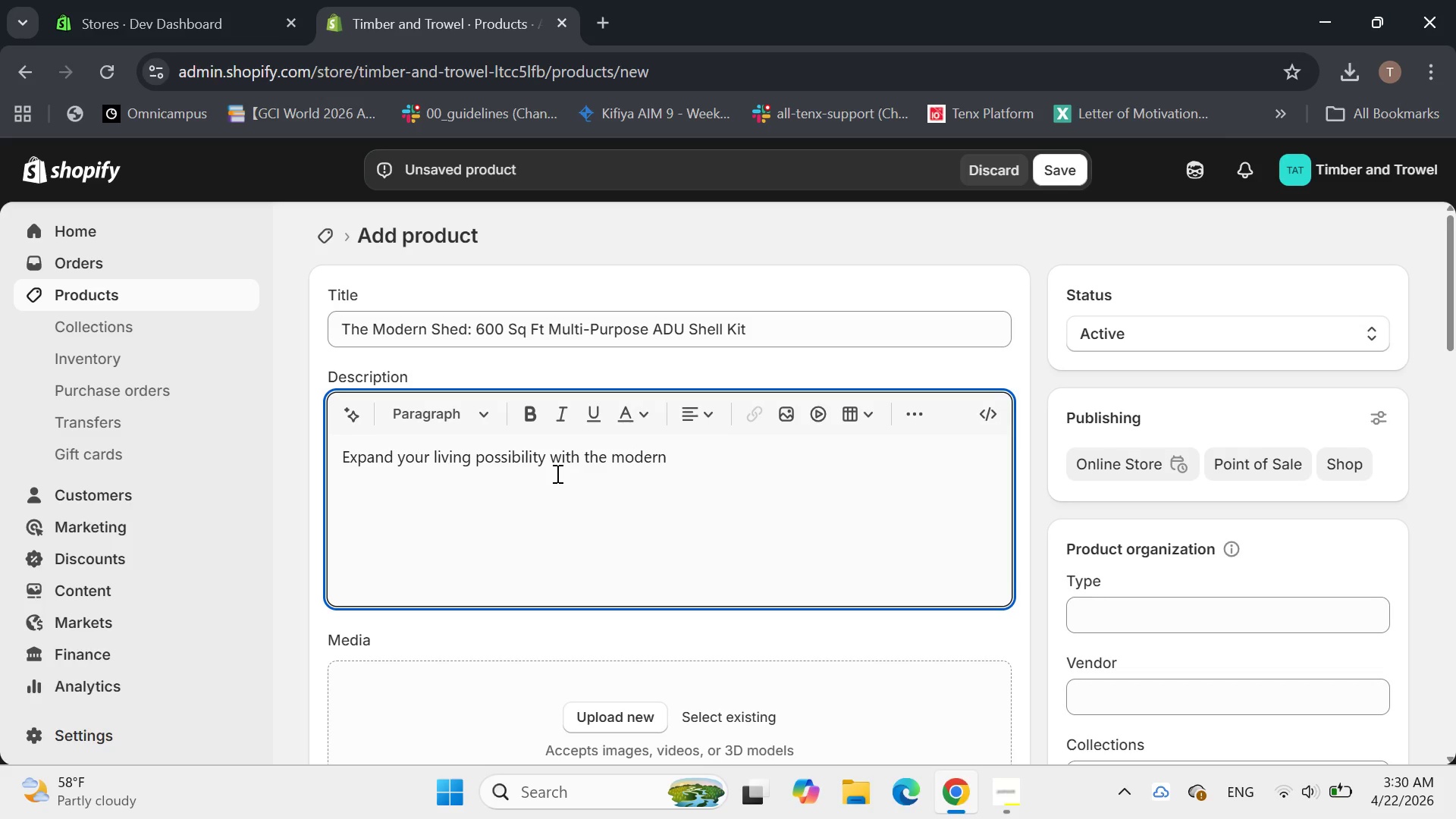 
key(ArrowRight)
 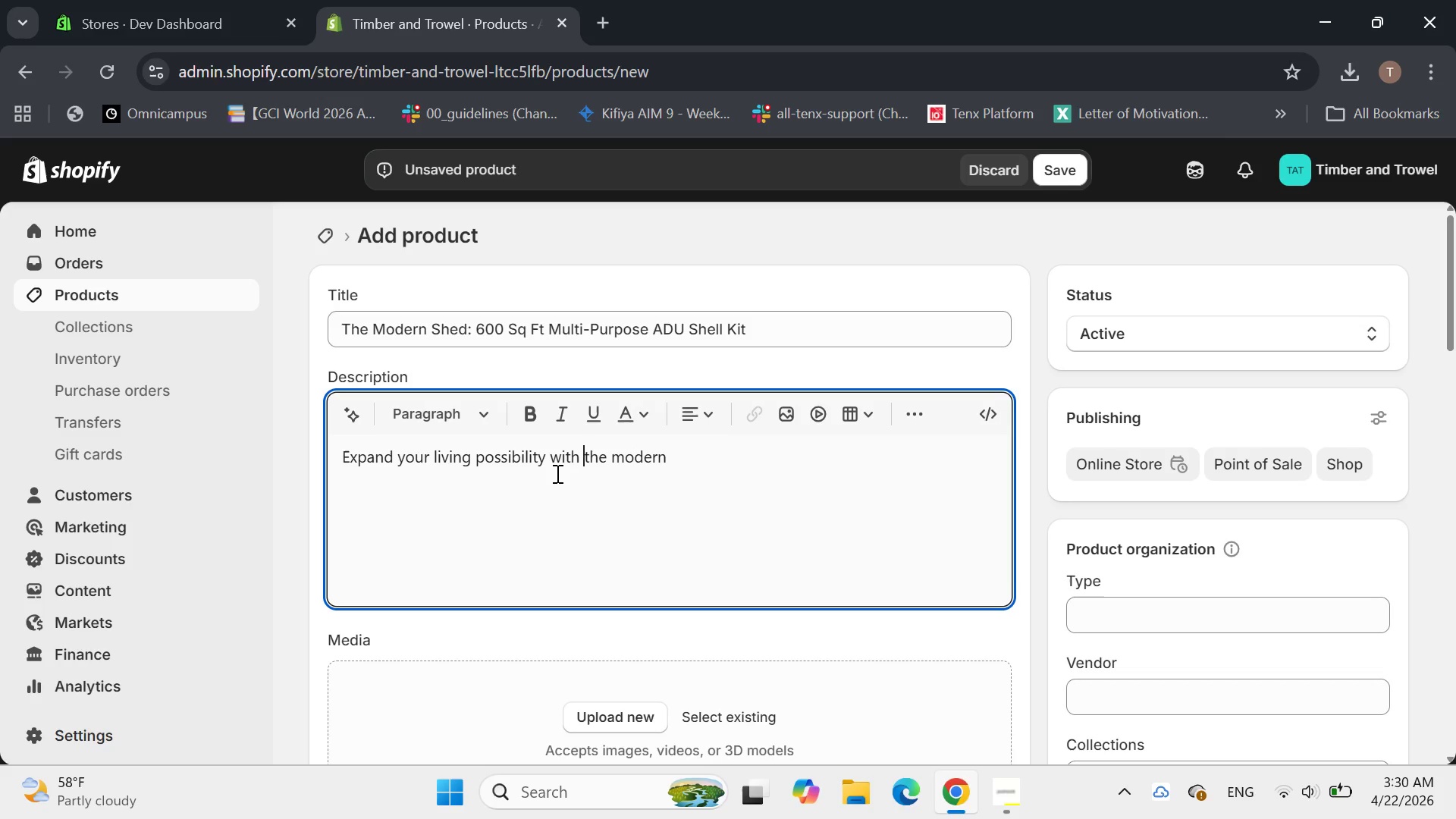 
key(ArrowRight)
 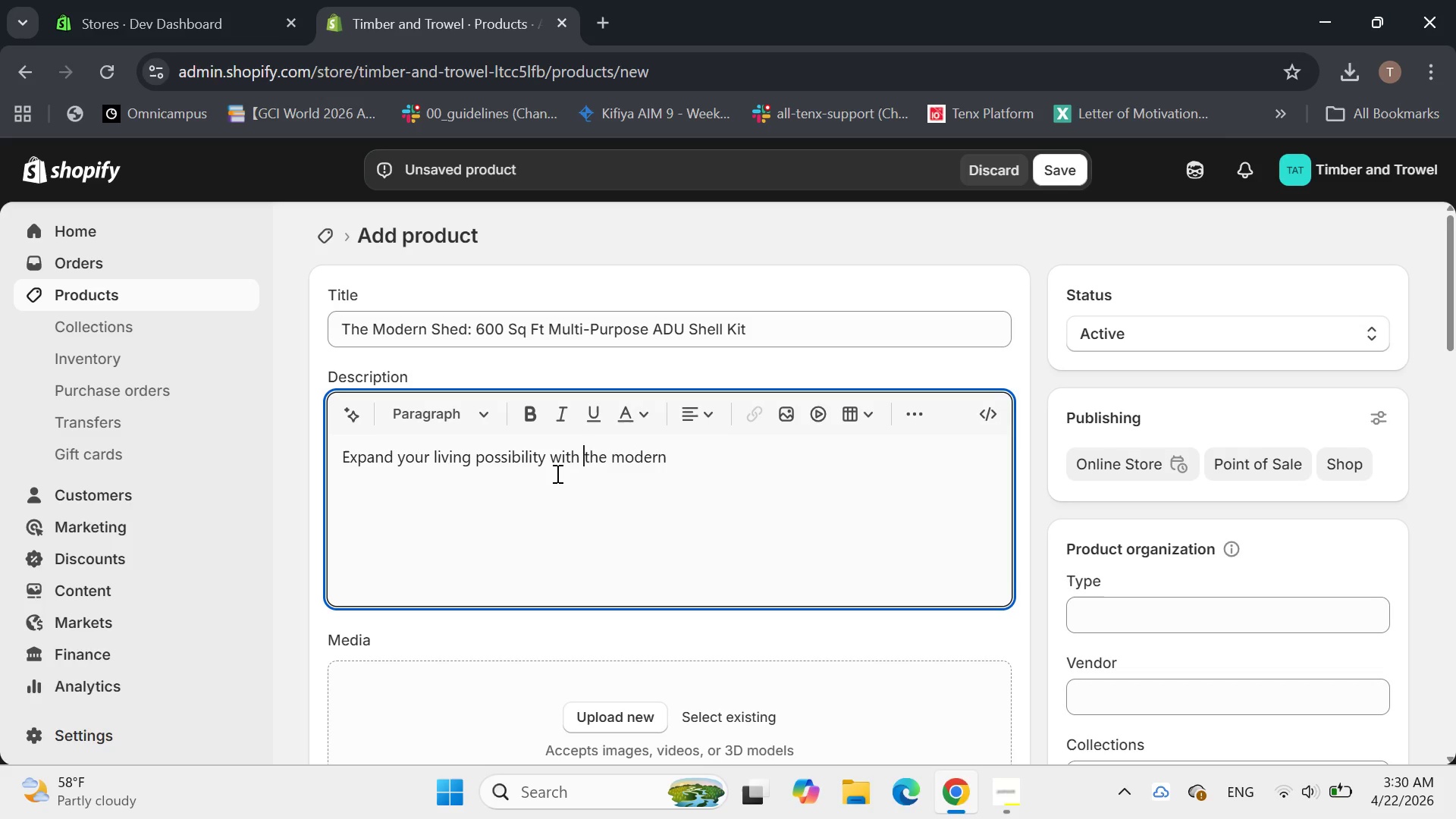 
key(ArrowRight)
 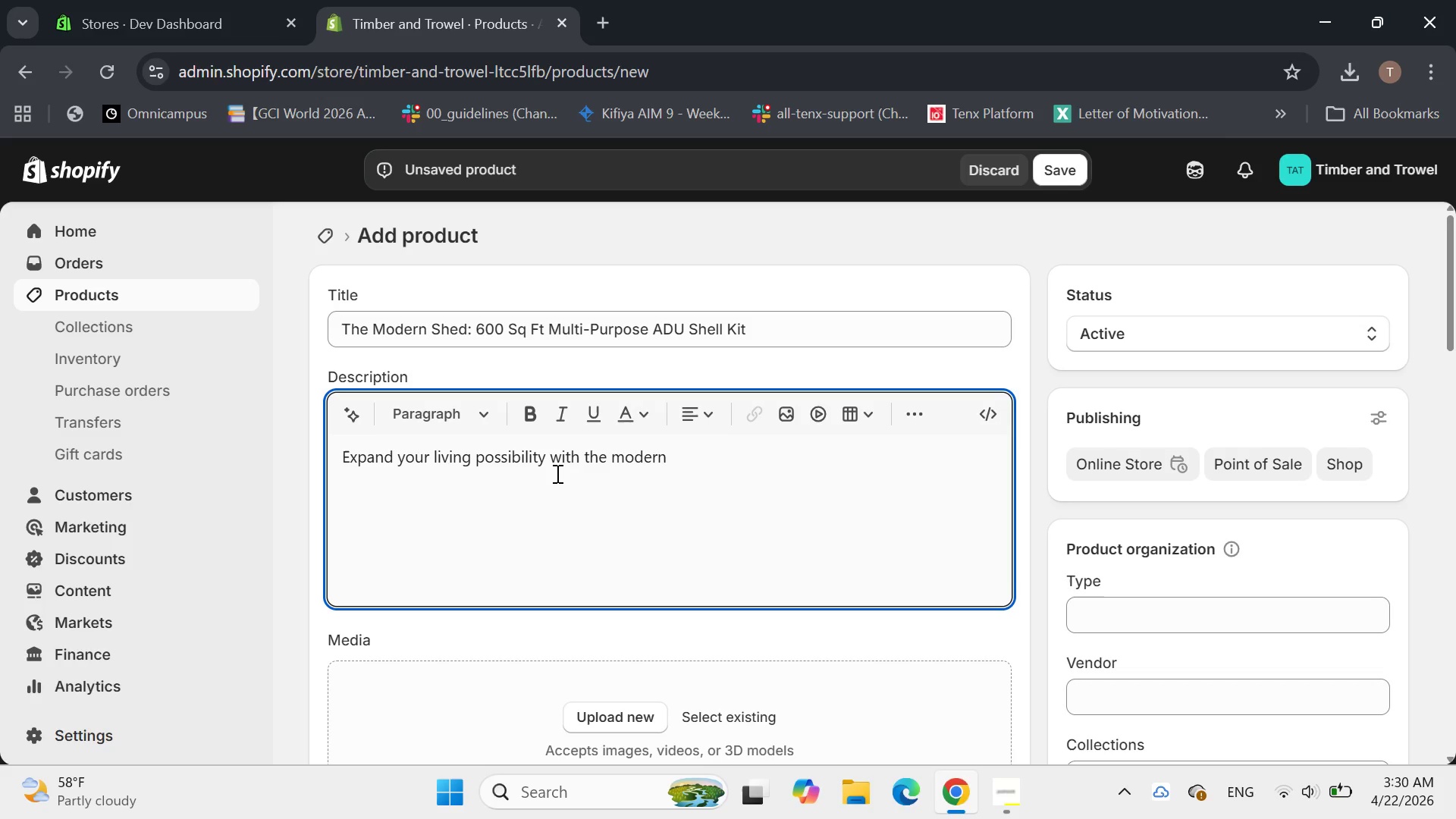 
key(Backspace)
 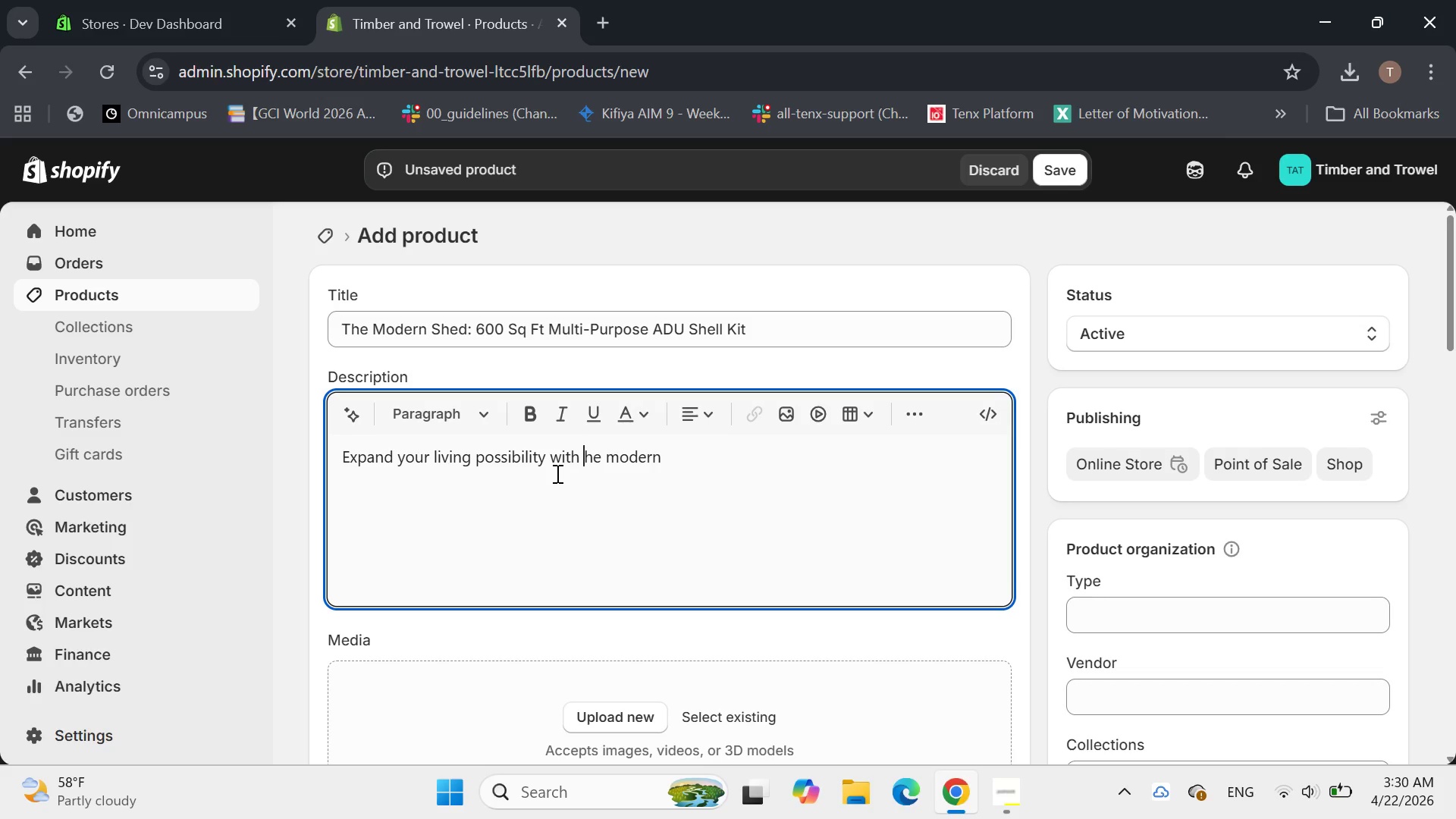 
key(Shift+T)
 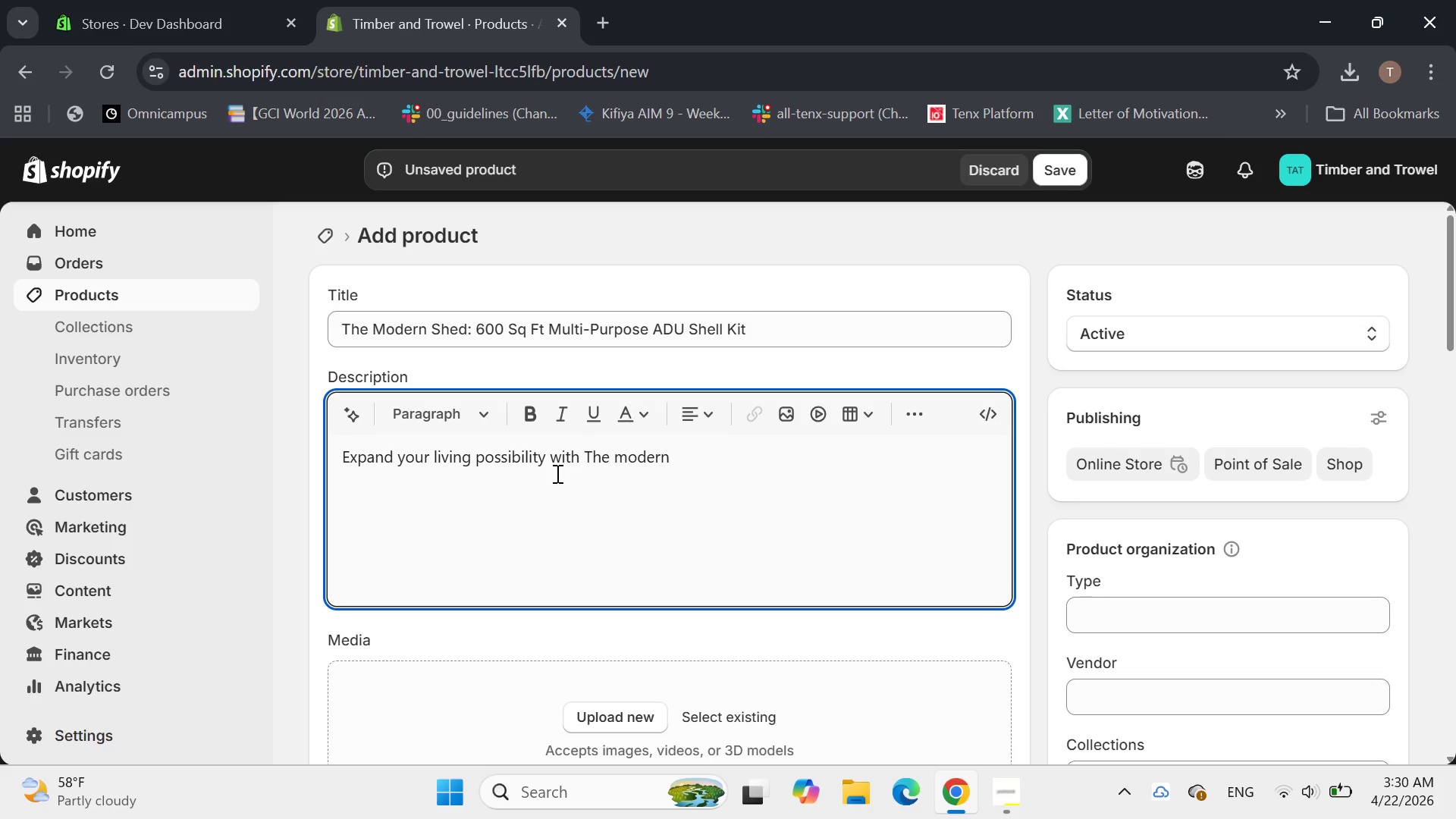 
key(ArrowRight)
 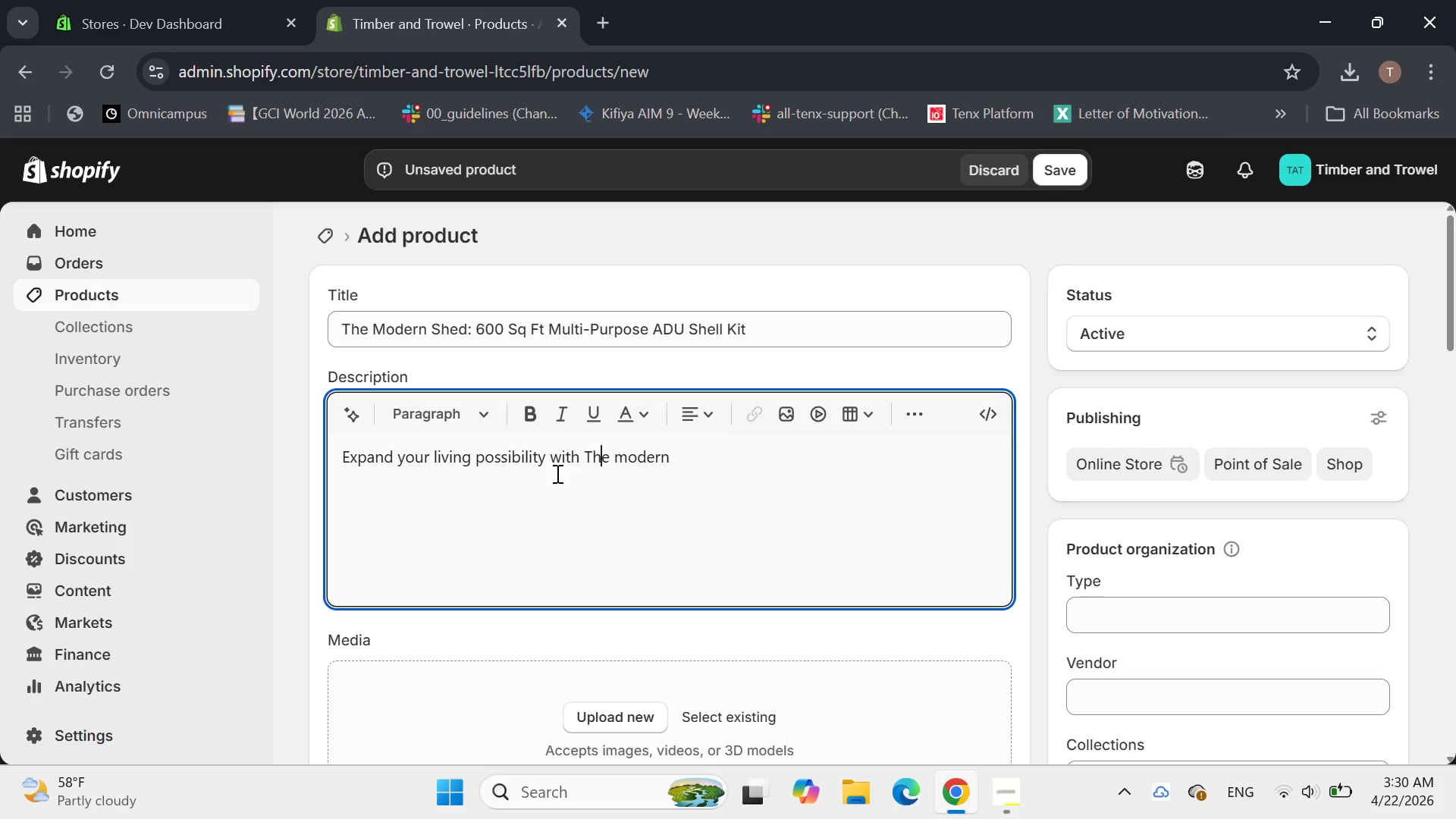 
key(ArrowRight)
 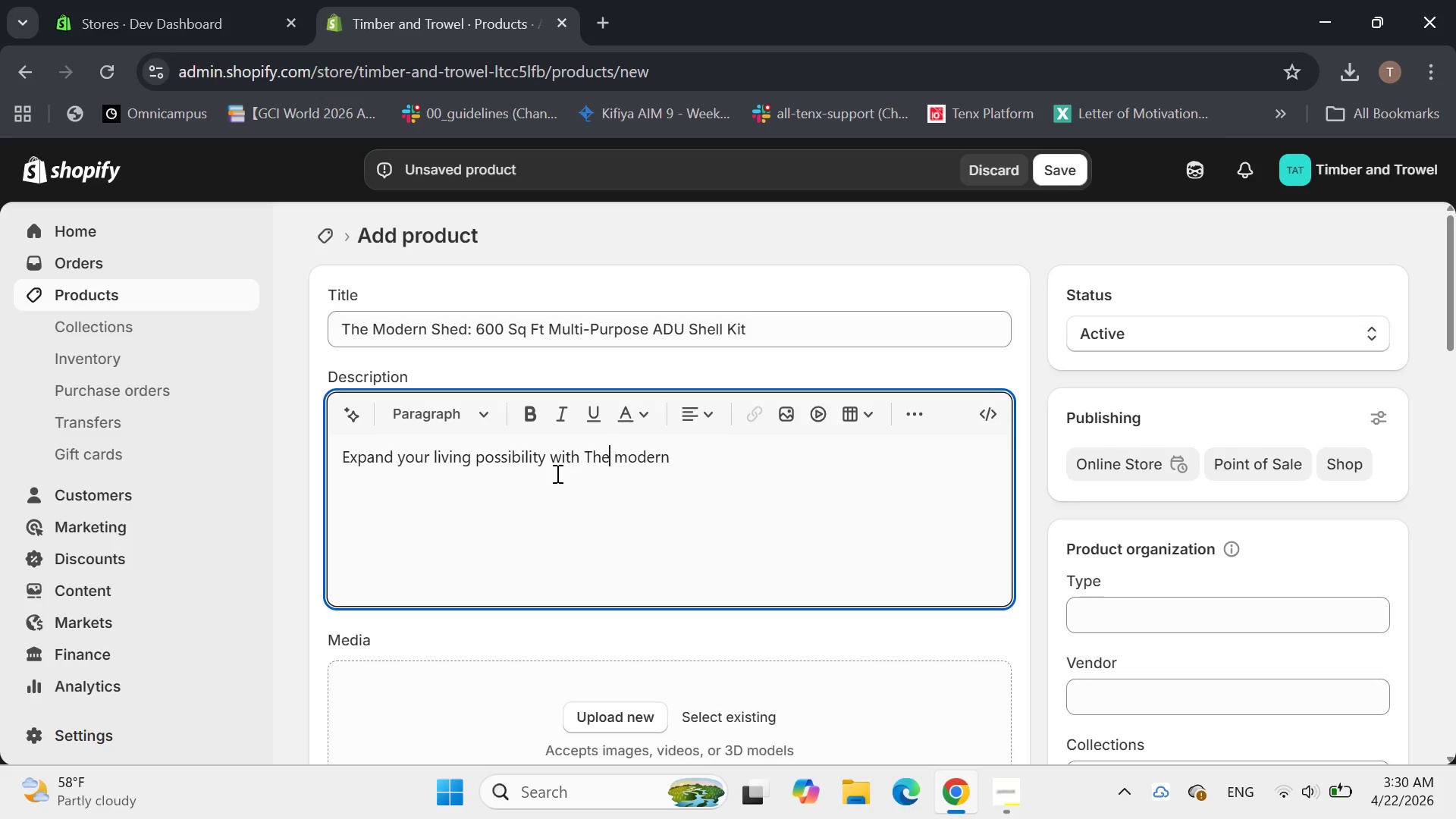 
key(ArrowRight)
 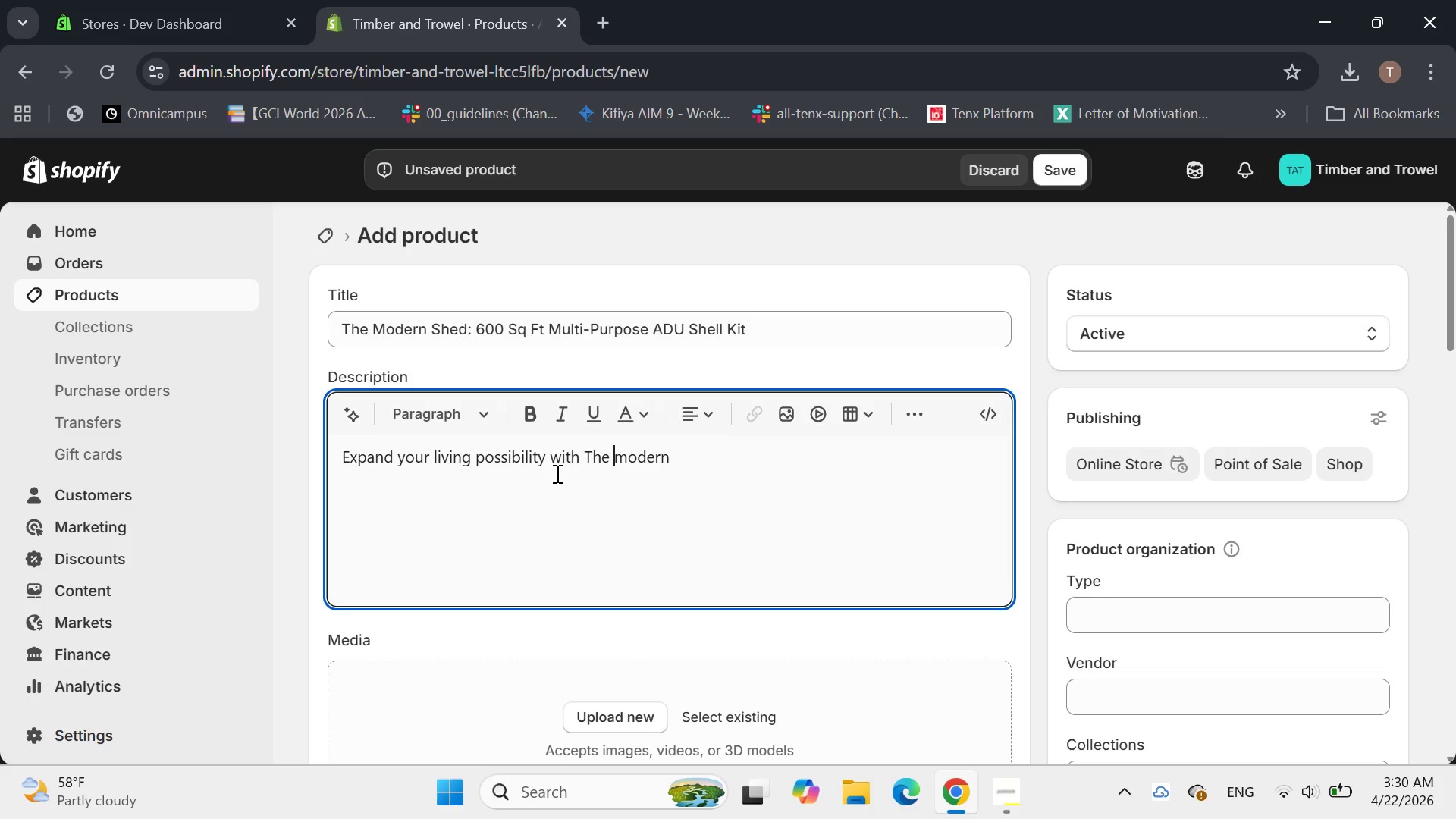 
key(ArrowRight)
 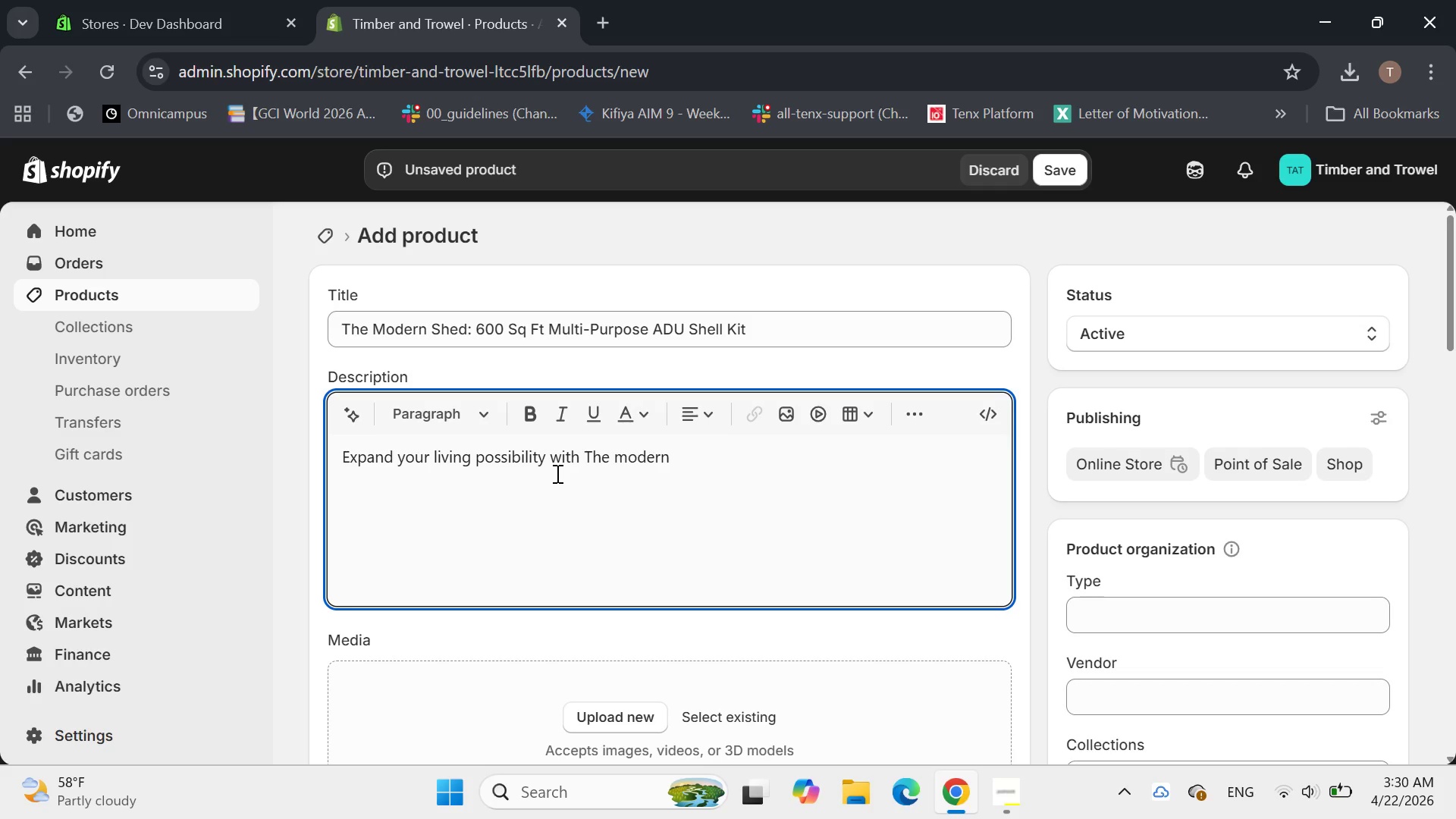 
key(Backspace)
type(MShed, A)
key(Backspace)
type(a versatile 6-)
key(Backspace)
type(00 S)
key(Backspace)
type(sq ft ADU shell kit. Perfect g)
key(Backspace)
type(for a spacious studio, a dedicated workshop, or an extended family suite,)
key(Backspace)
type(. Its contemporary design and robust engineering ensure a stylish and durable addition to youe )
key(Backspace)
key(Backspace)
type(r property.)
 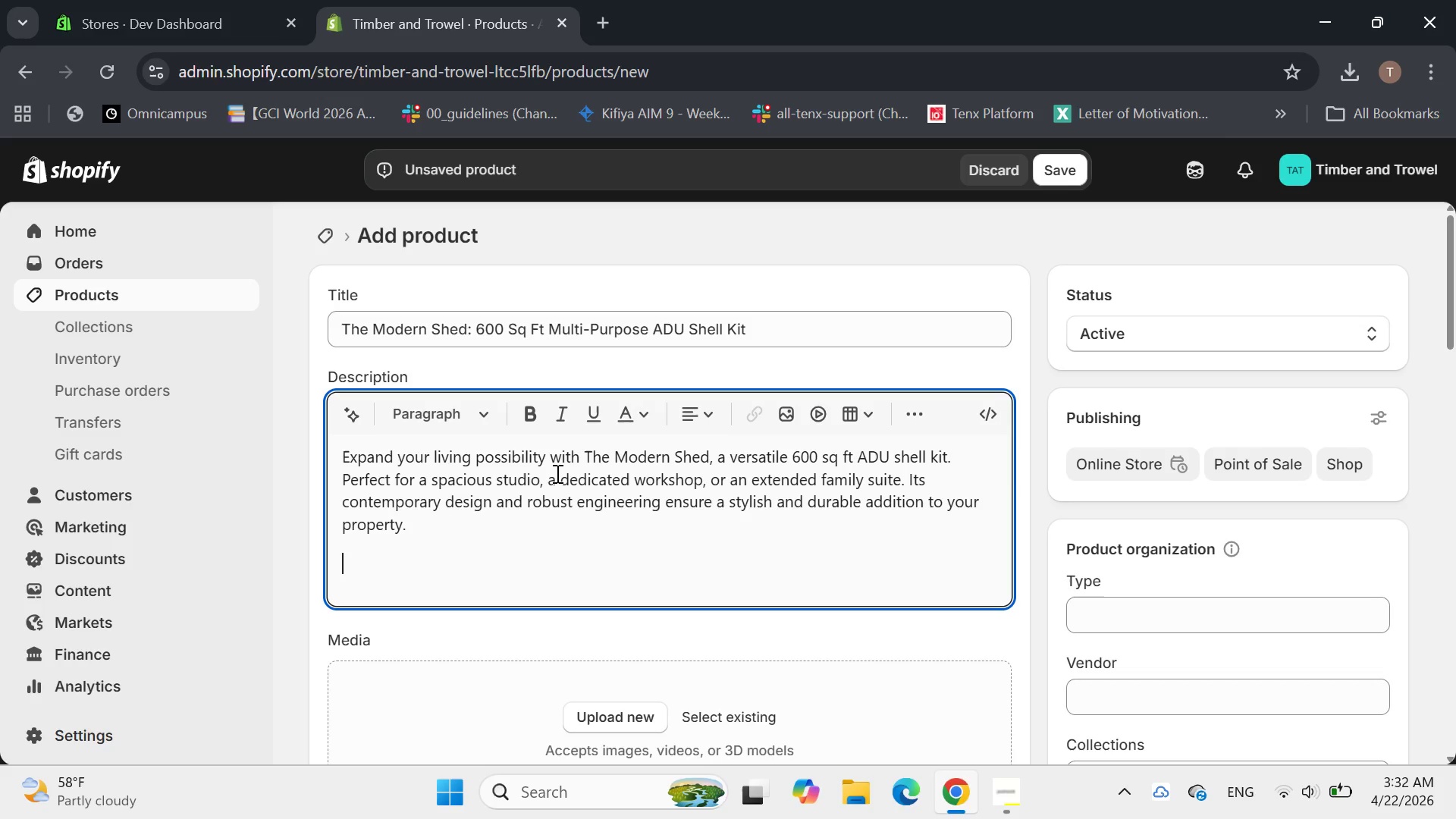 
 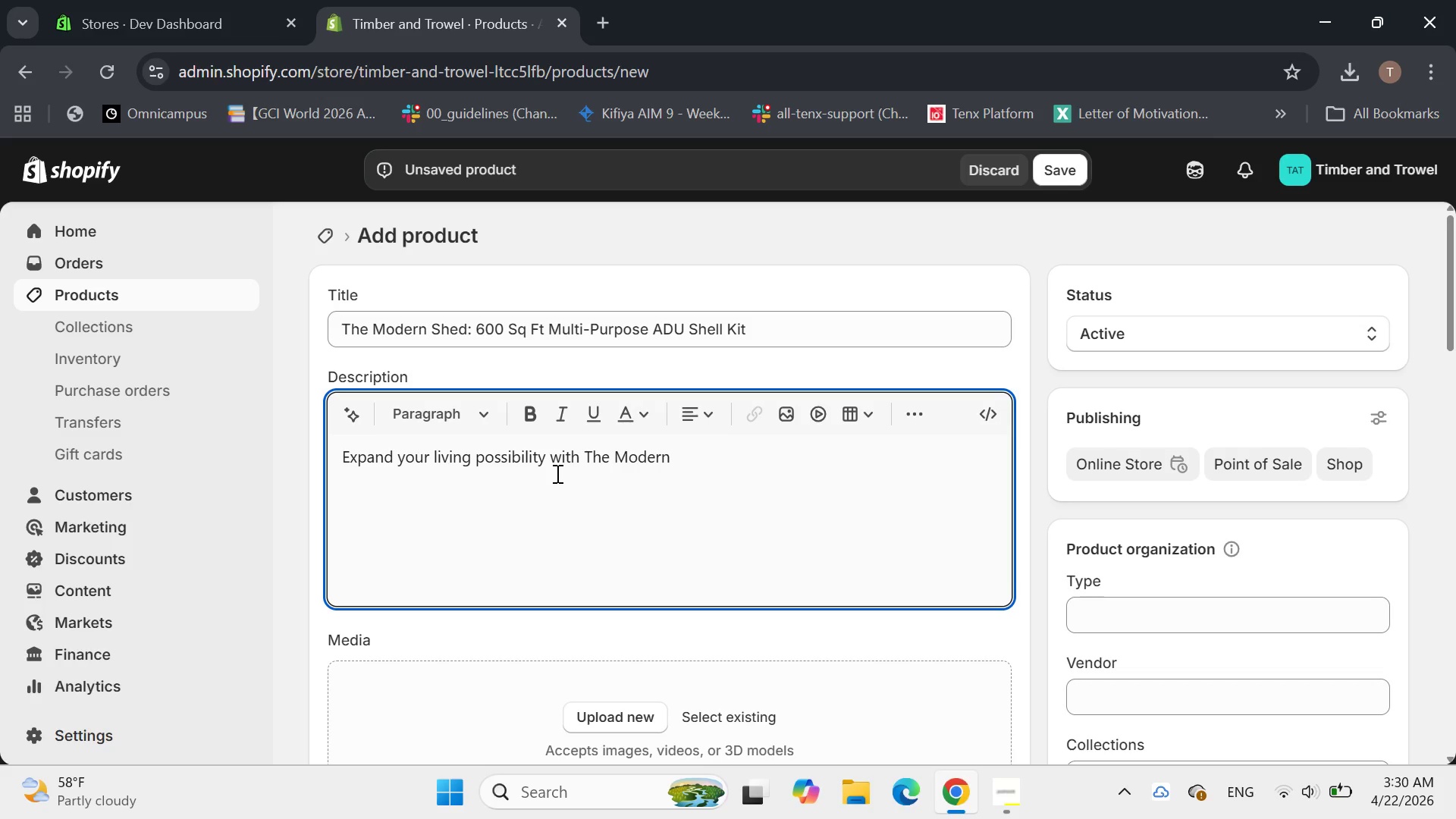 
hold_key(key=ArrowRight, duration=0.64)
 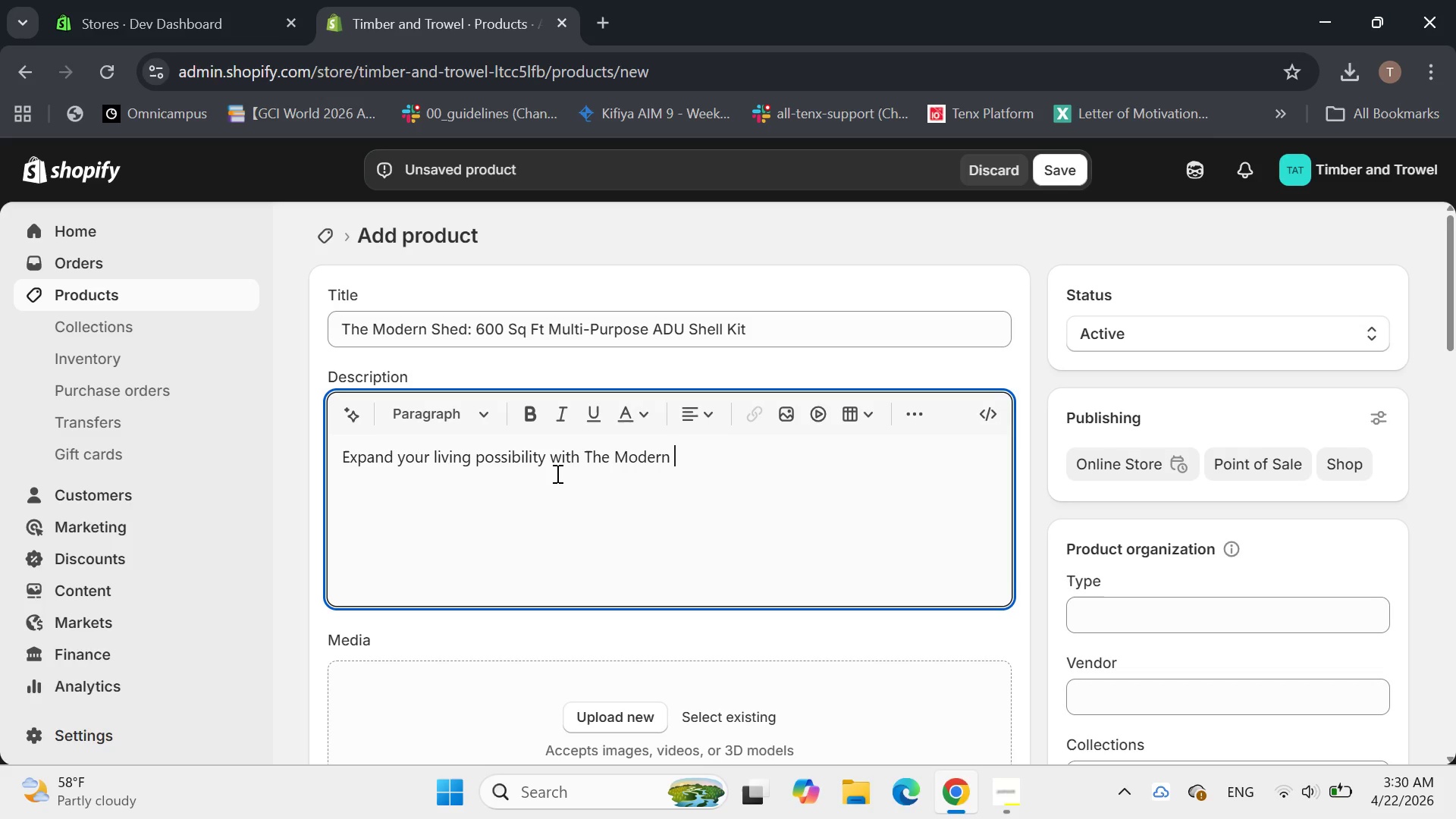 
key(Enter)
 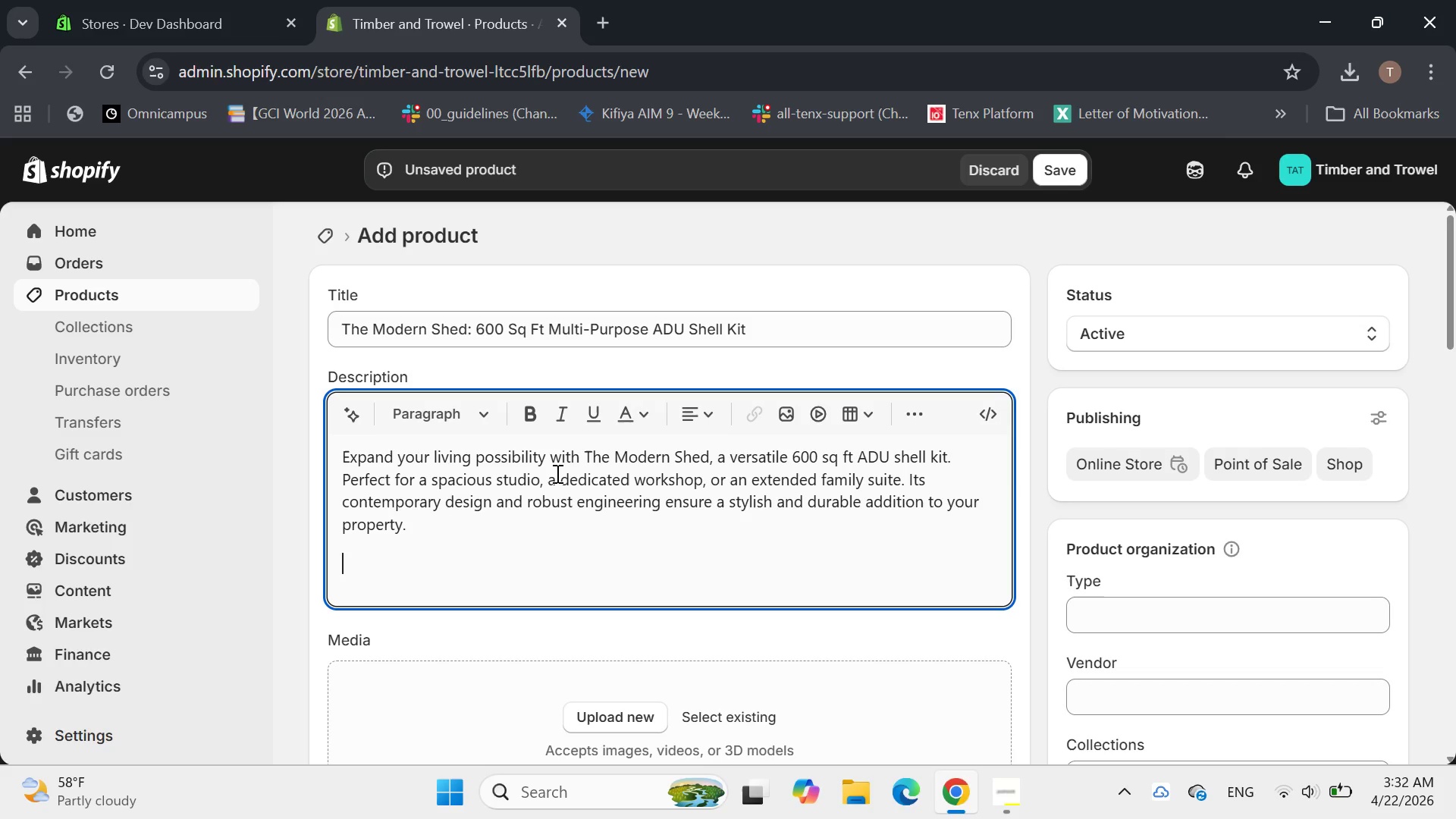 
hold_key(key=ShiftLeft, duration=0.41)
 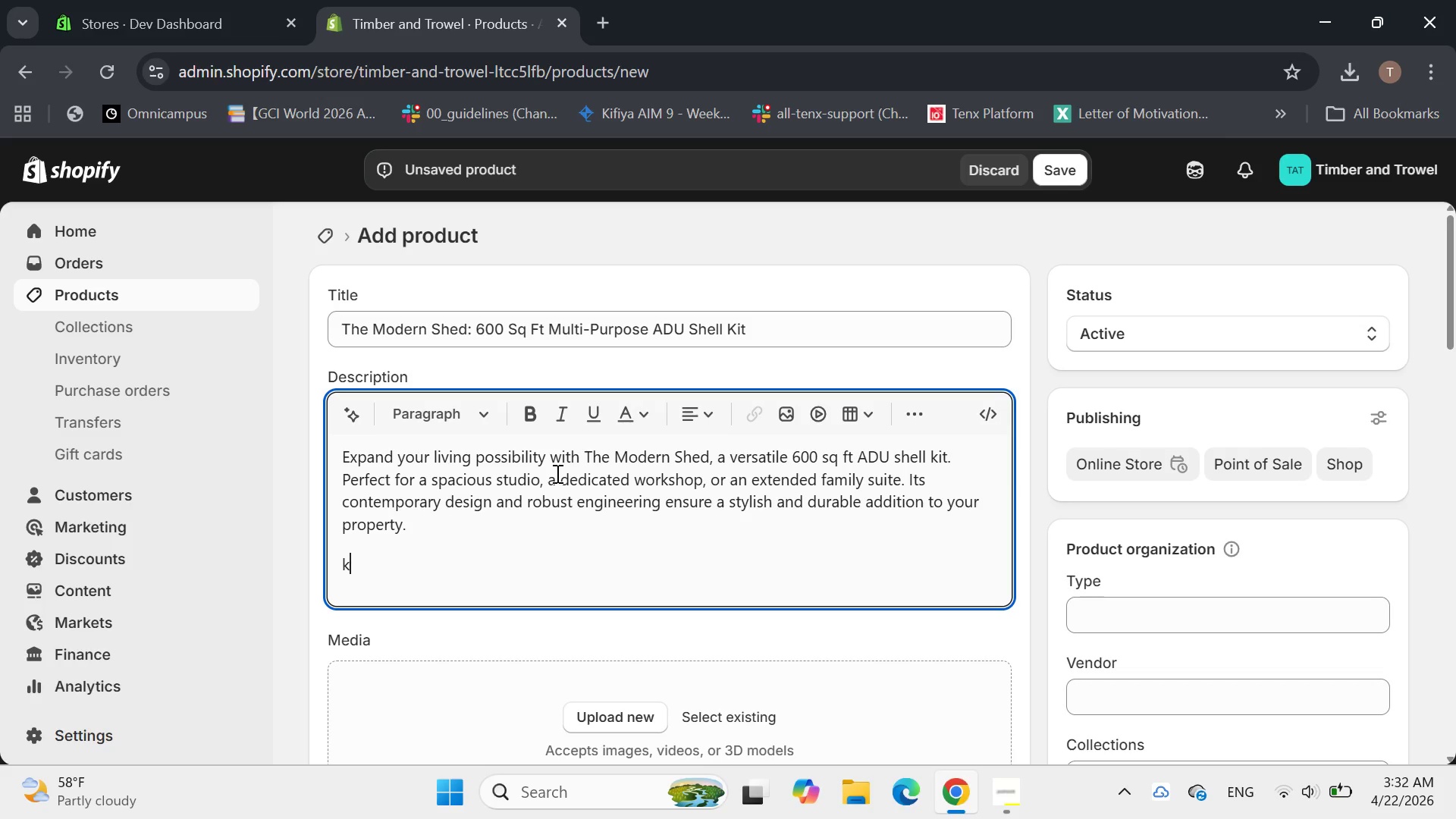 
type(key Features:)
 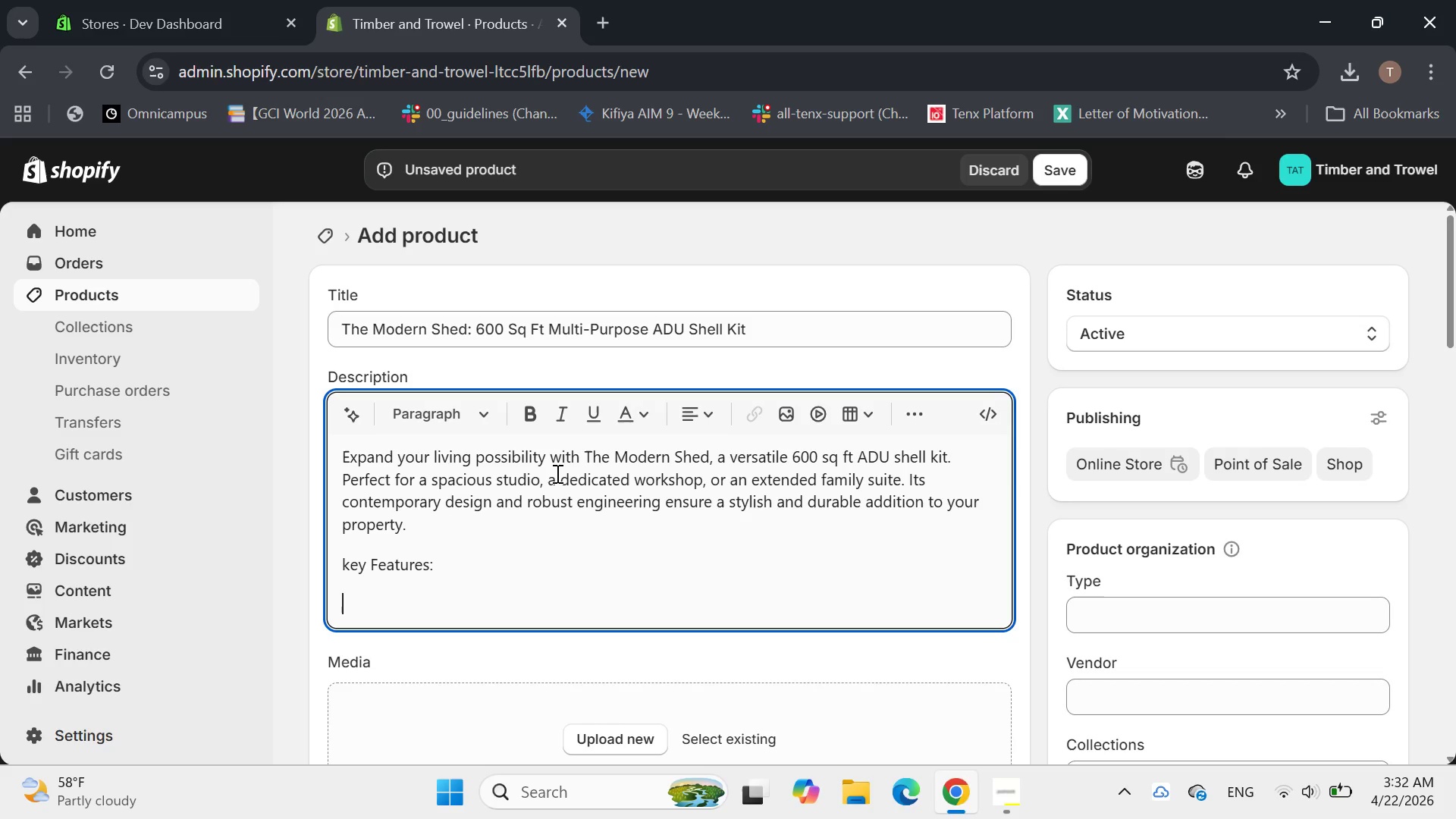 
 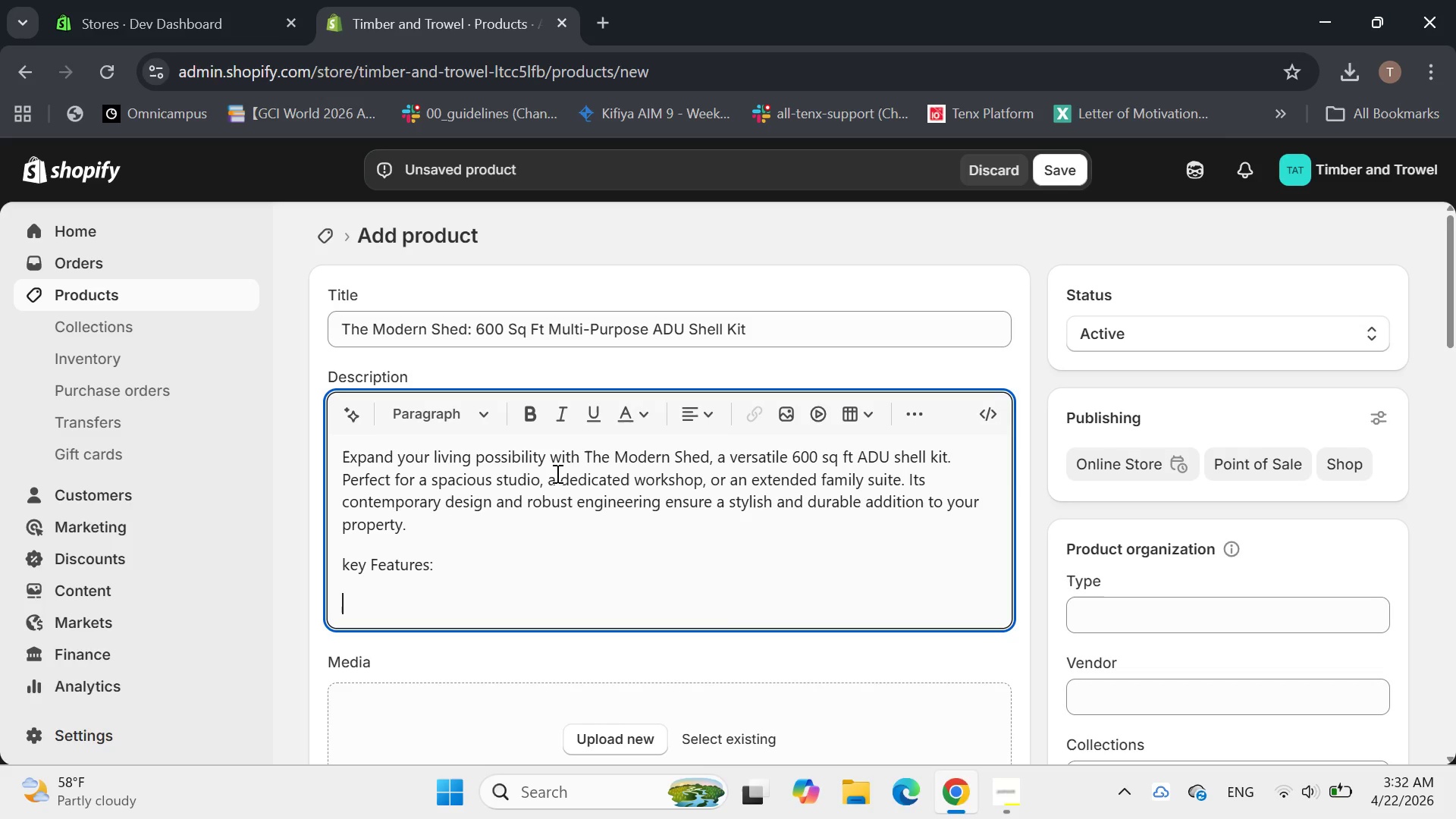 
key(Enter)
 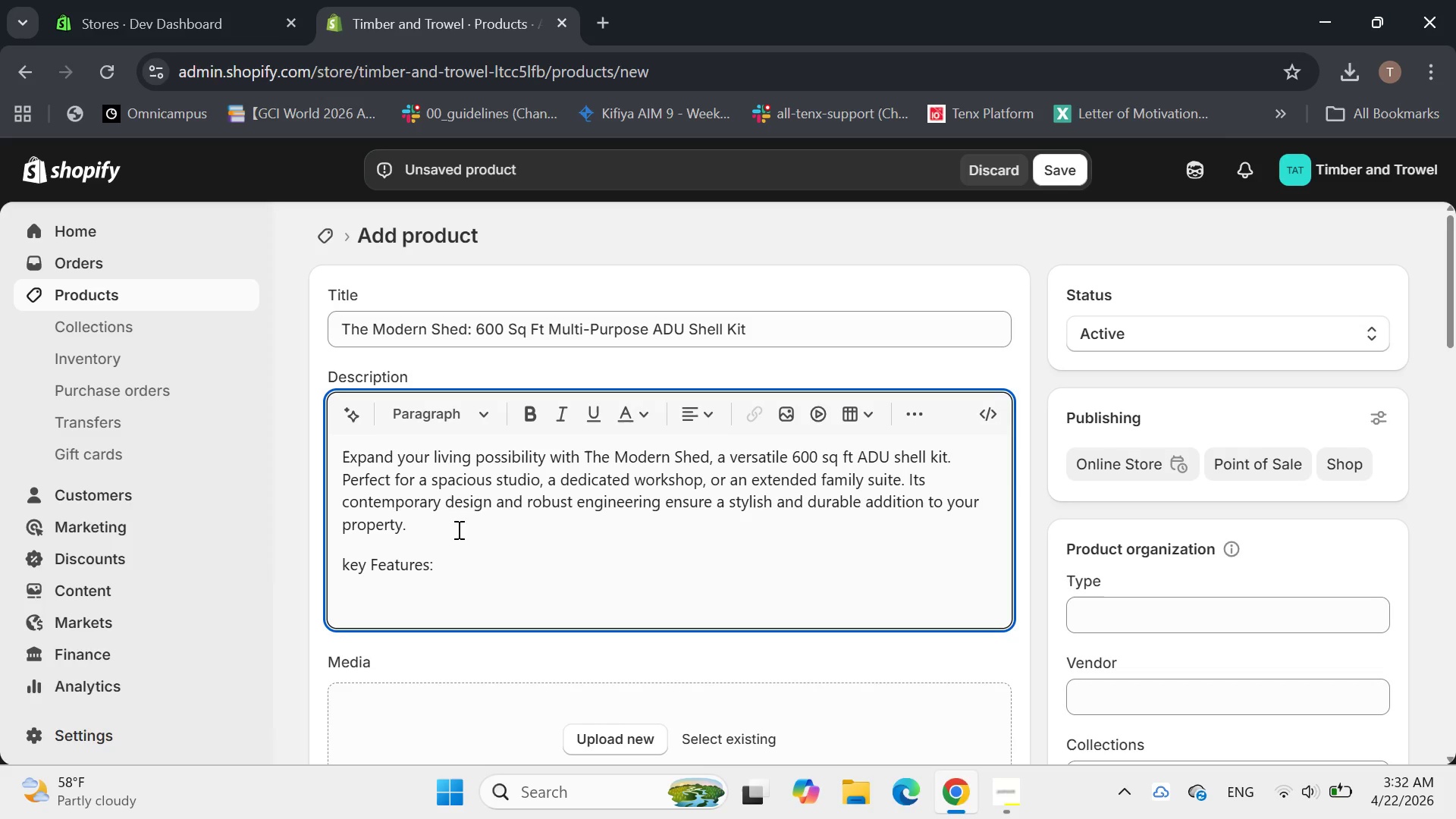 
left_click_drag(start_coordinate=[445, 570], to_coordinate=[330, 538])
 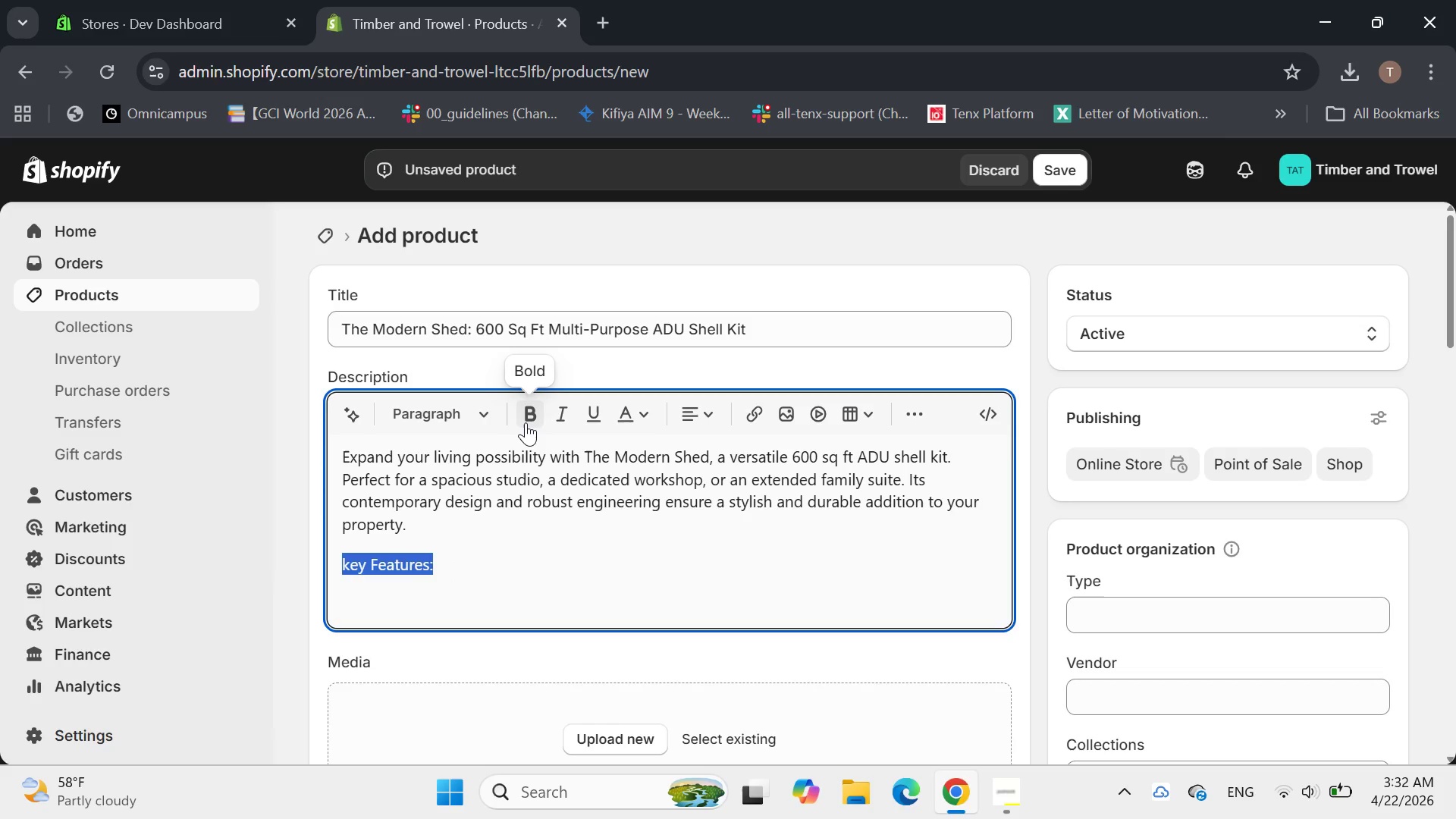 
left_click([526, 421])
 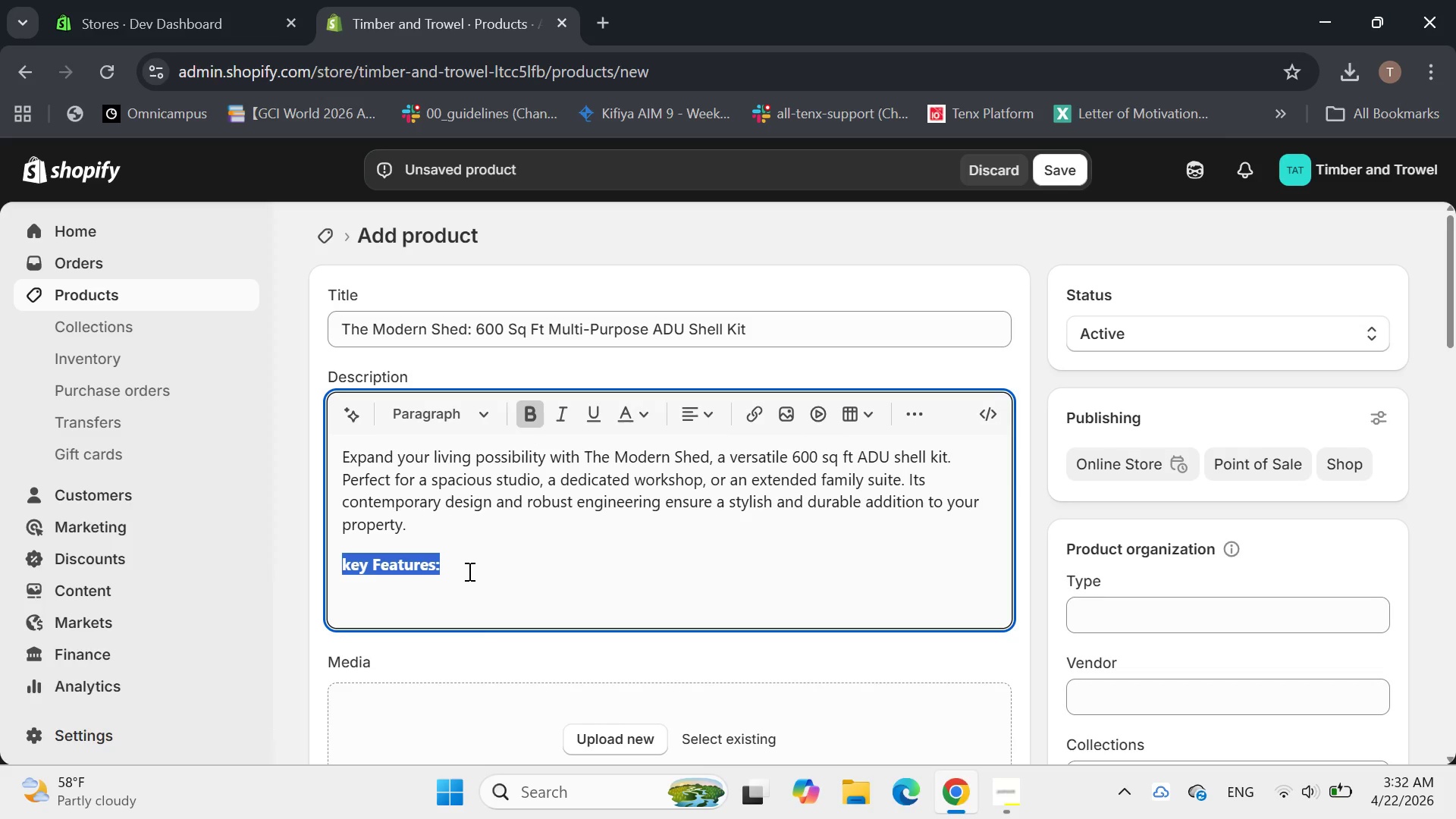 
left_click([468, 570])
 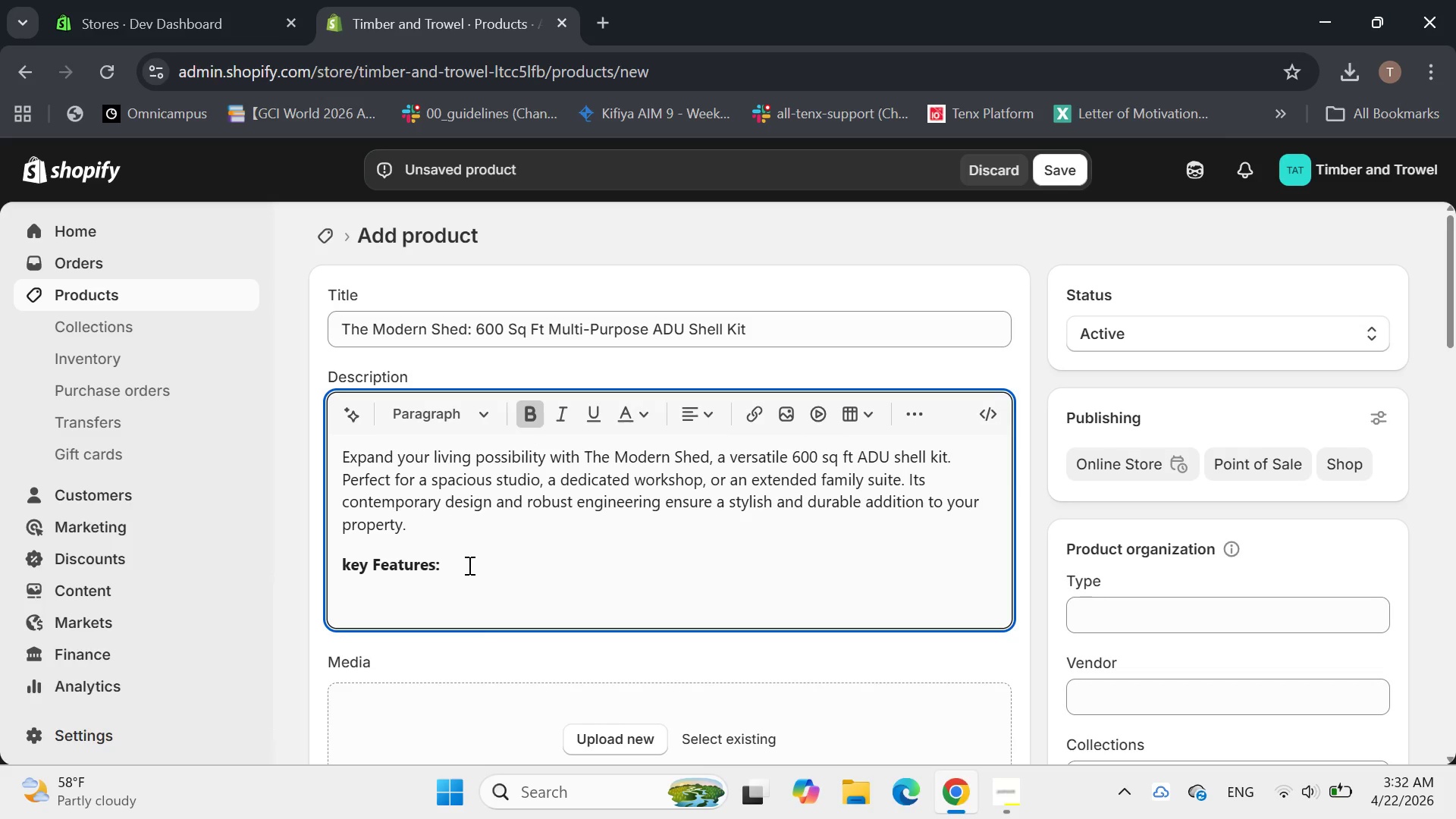 
key(Enter)
 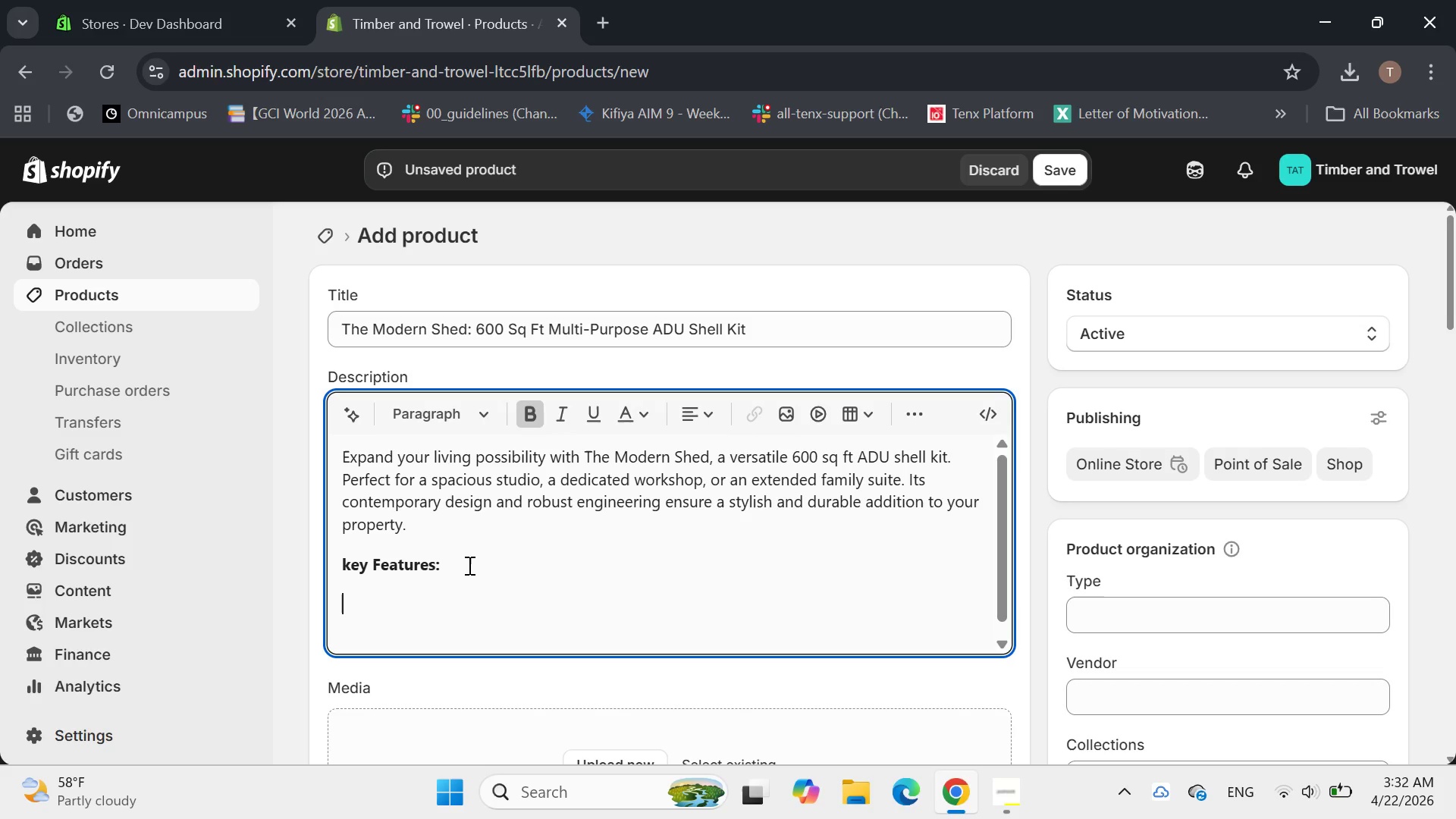 
key(Delete)
 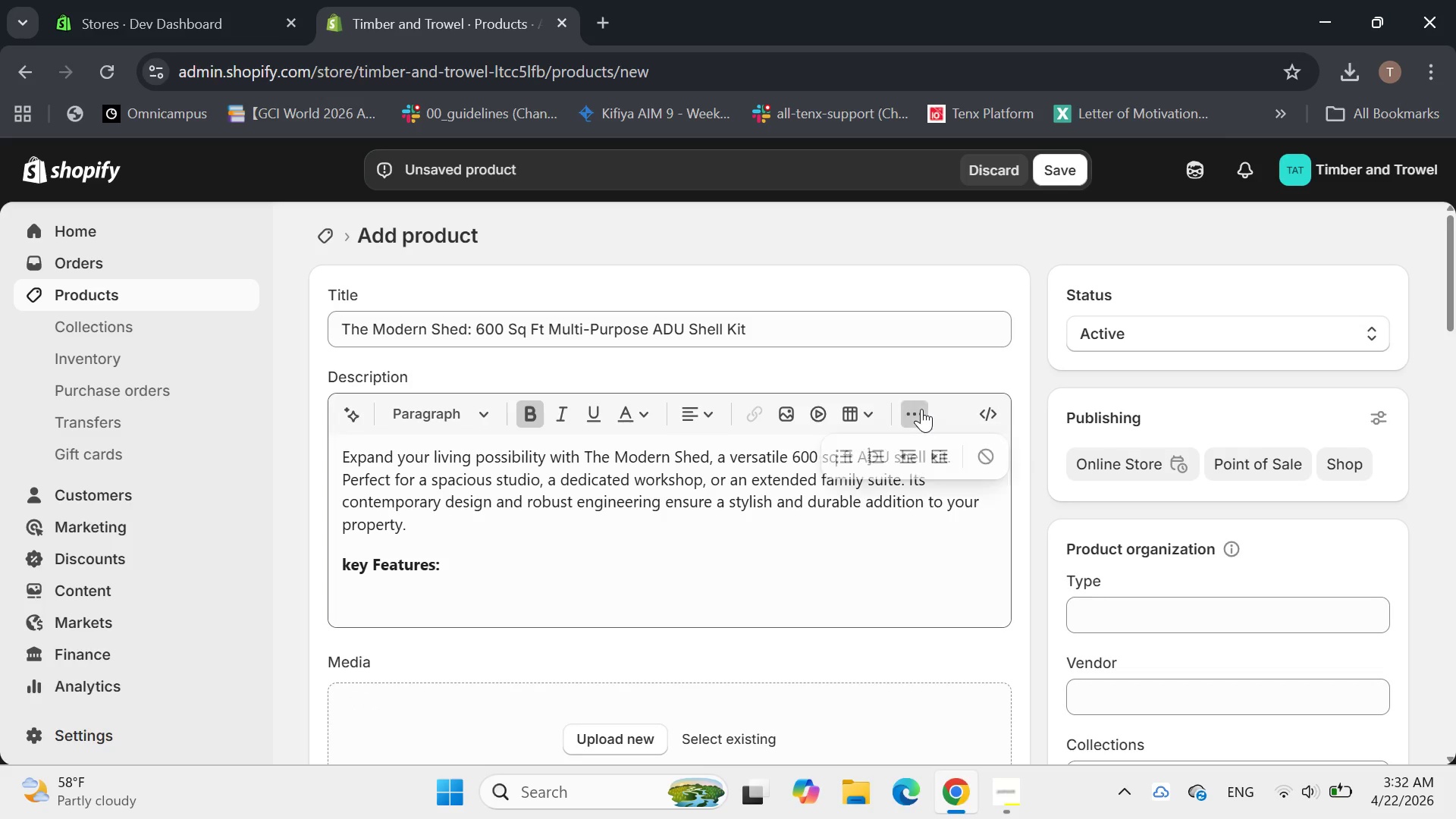 
wait(6.2)
 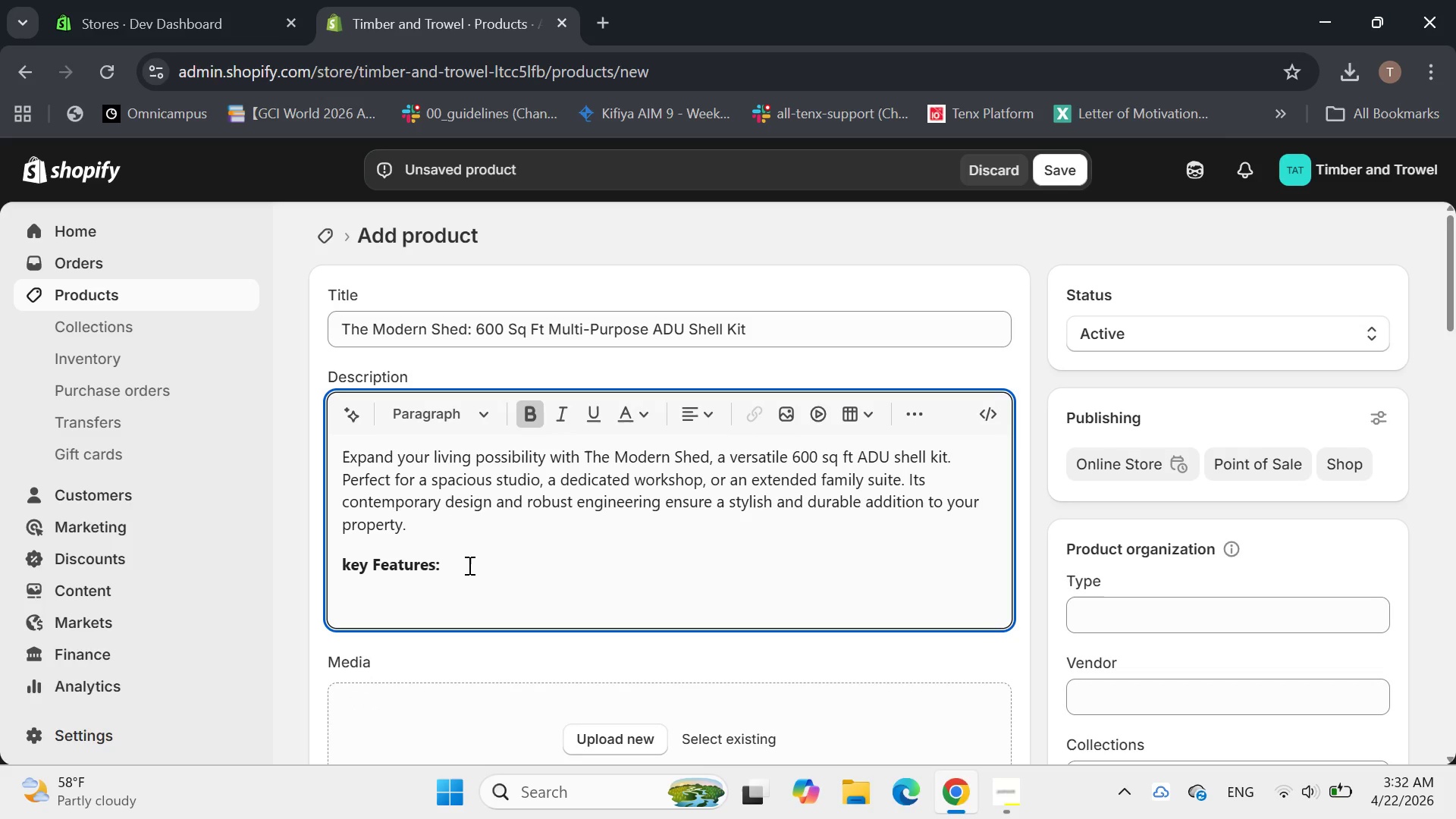 
left_click([837, 455])
 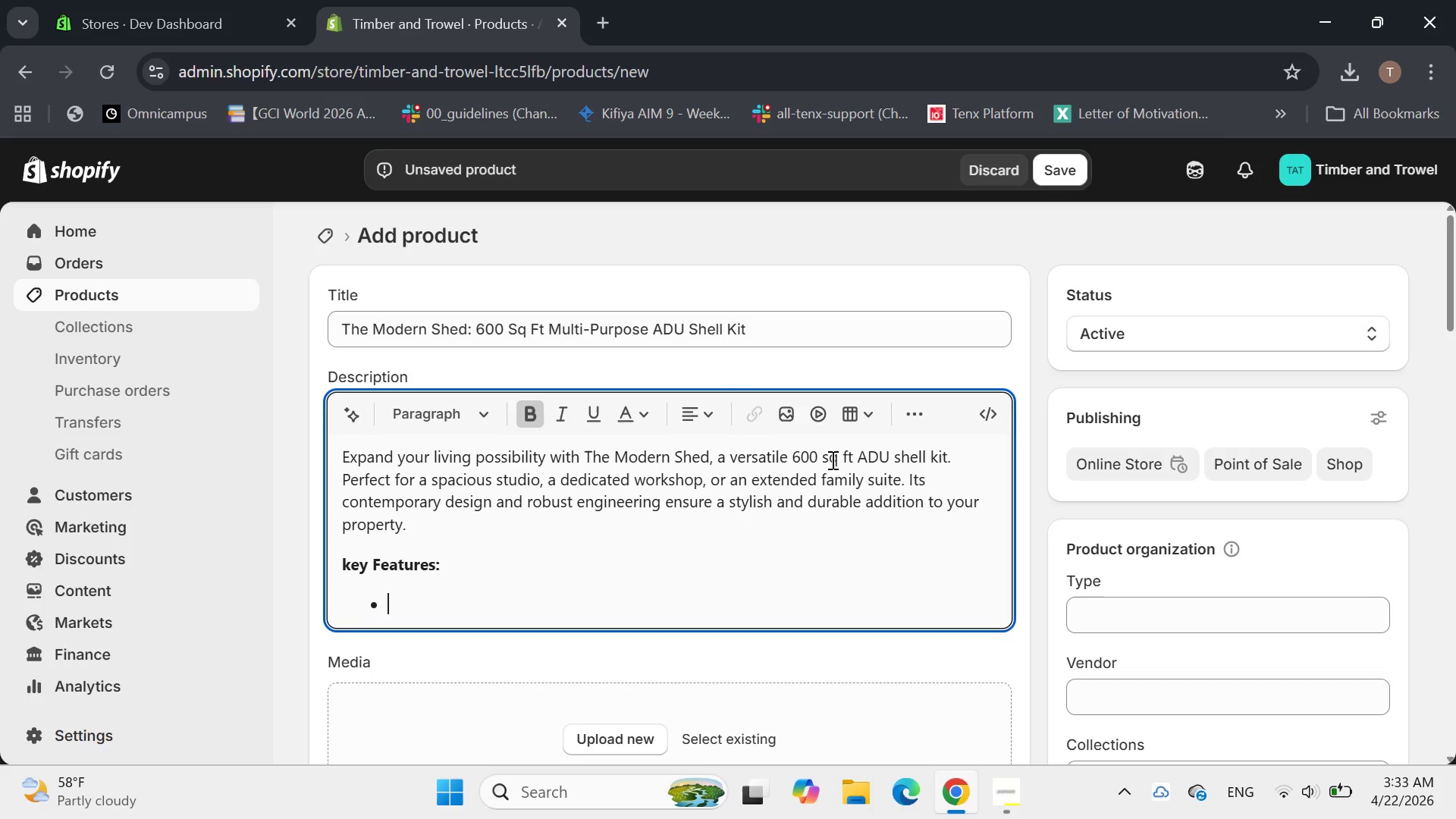 
type(Ge)
key(Backspace)
key(Backspace)
 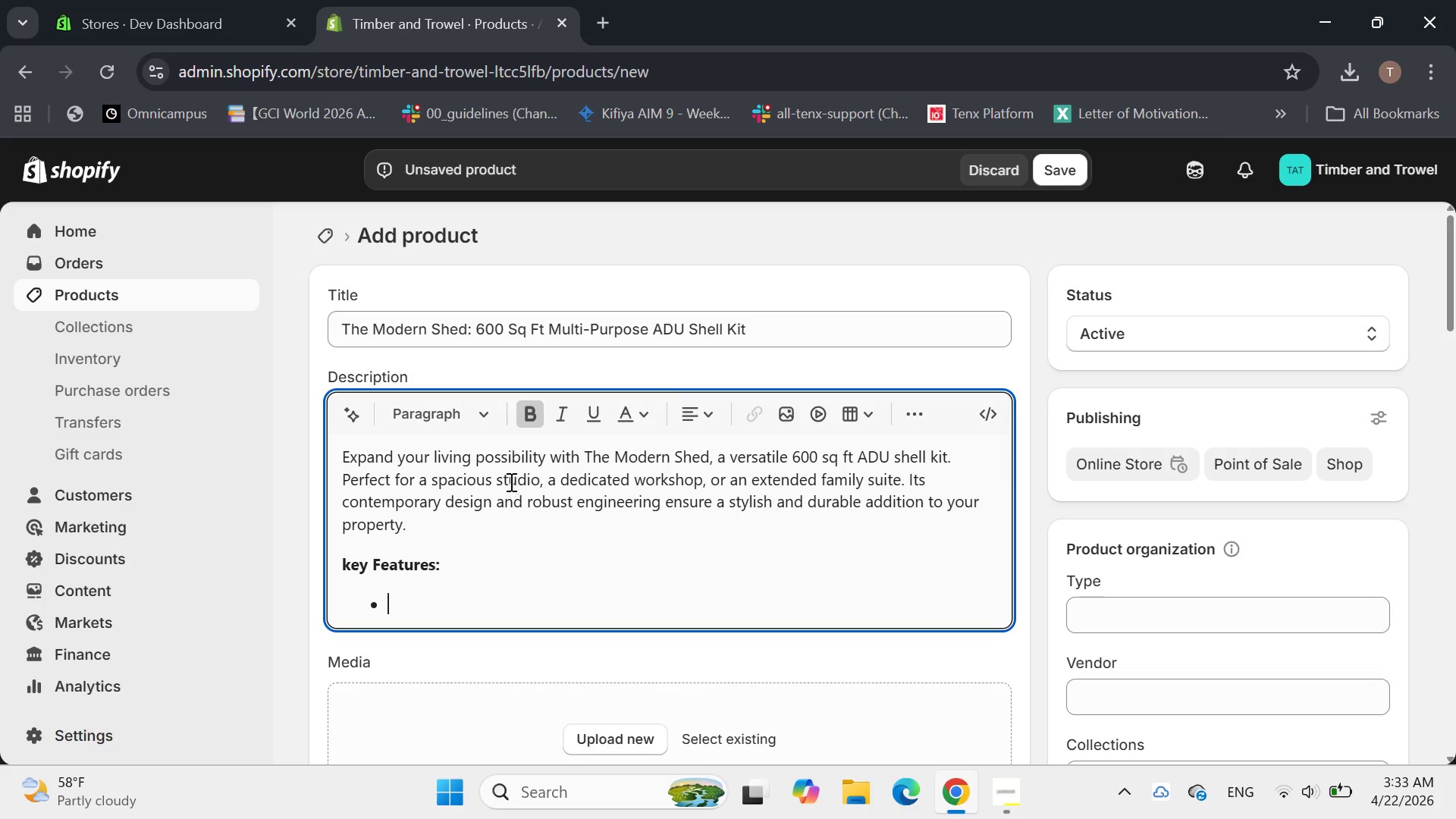 
left_click([522, 411])
 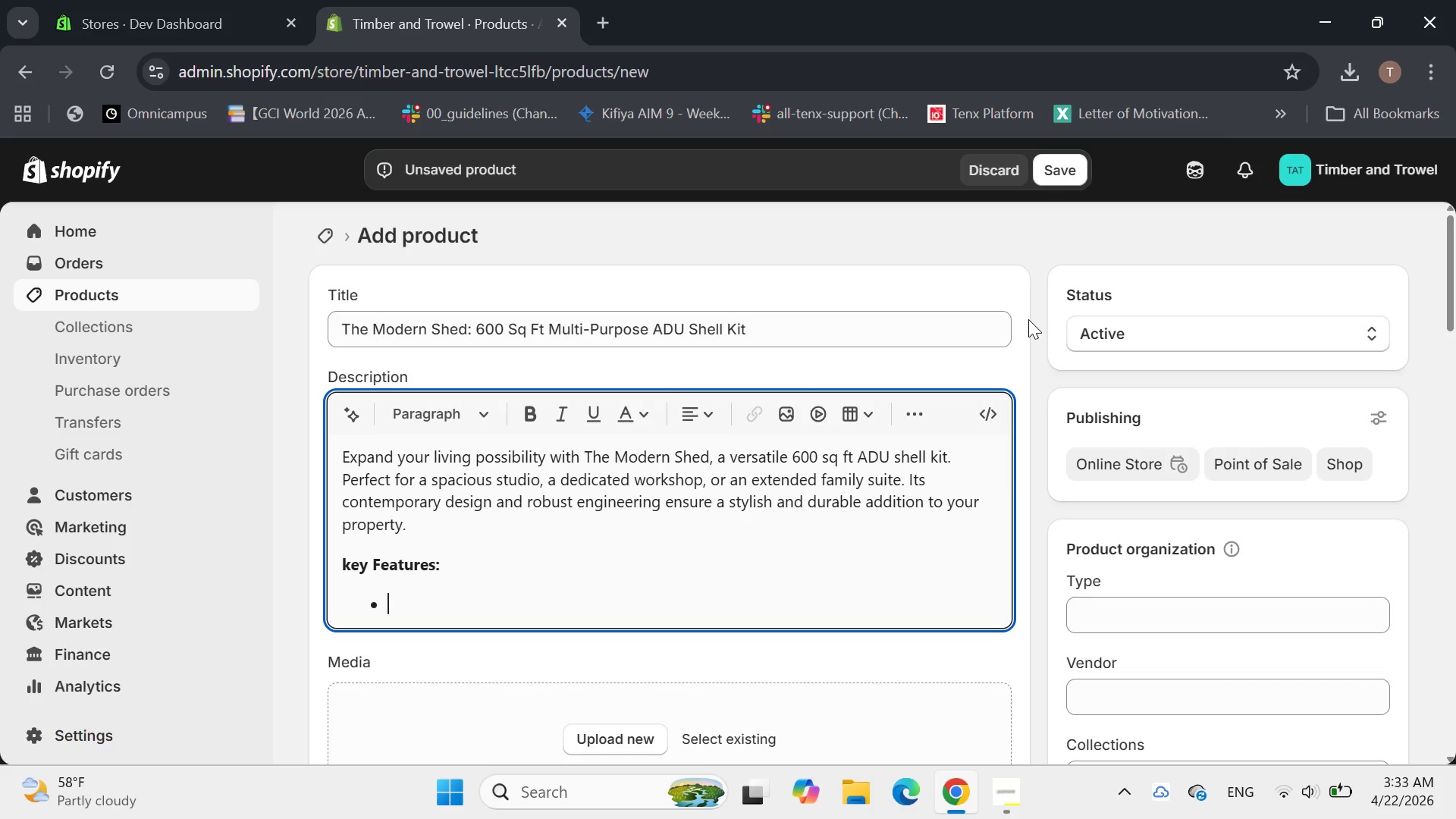 
type(Genera)
key(Backspace)
type(ous 8)
key(Backspace)
type(600 sq ft footpt)
key(Backspace)
type(rint for diverse uses.)
 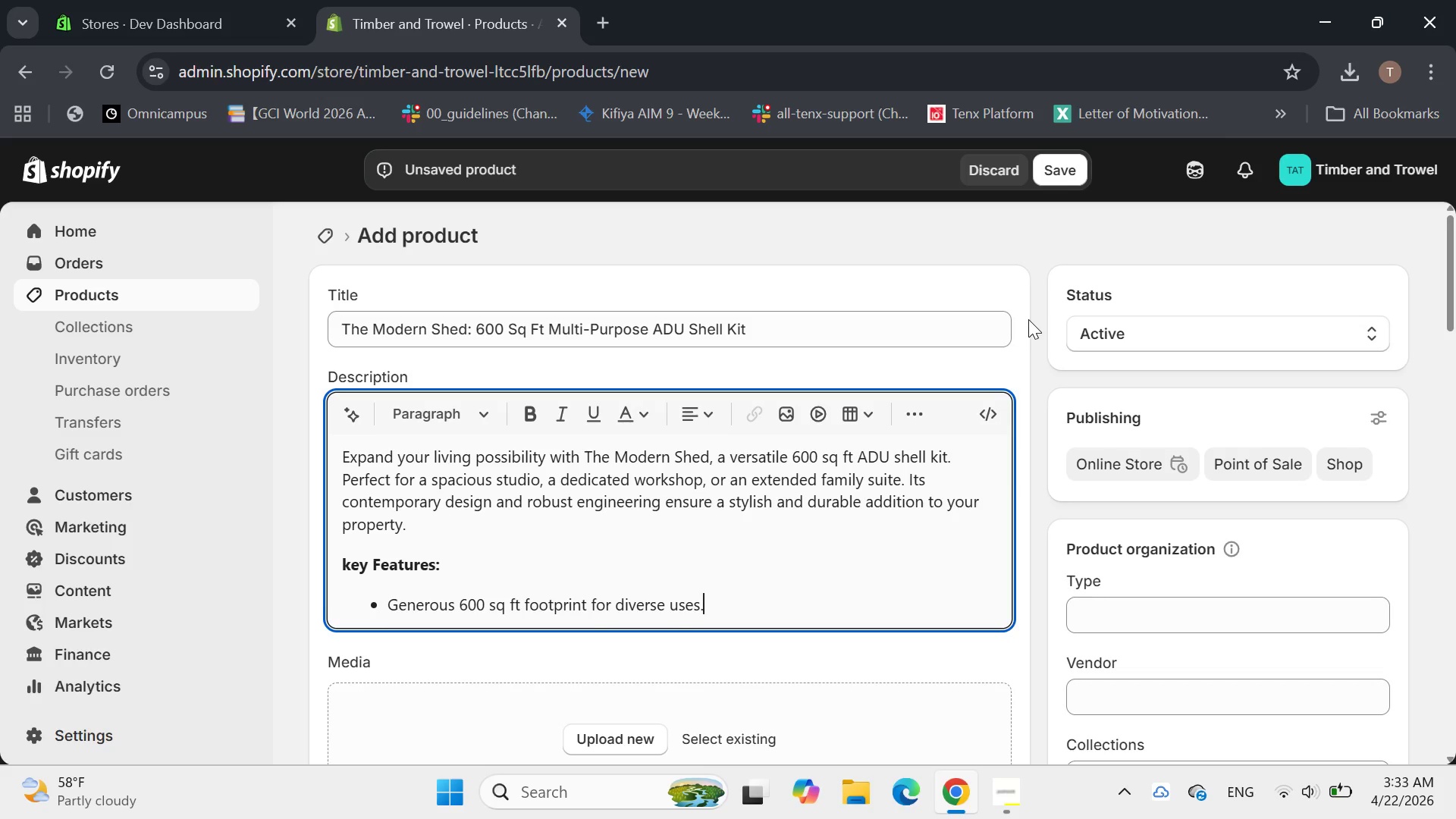 
key(Enter)
 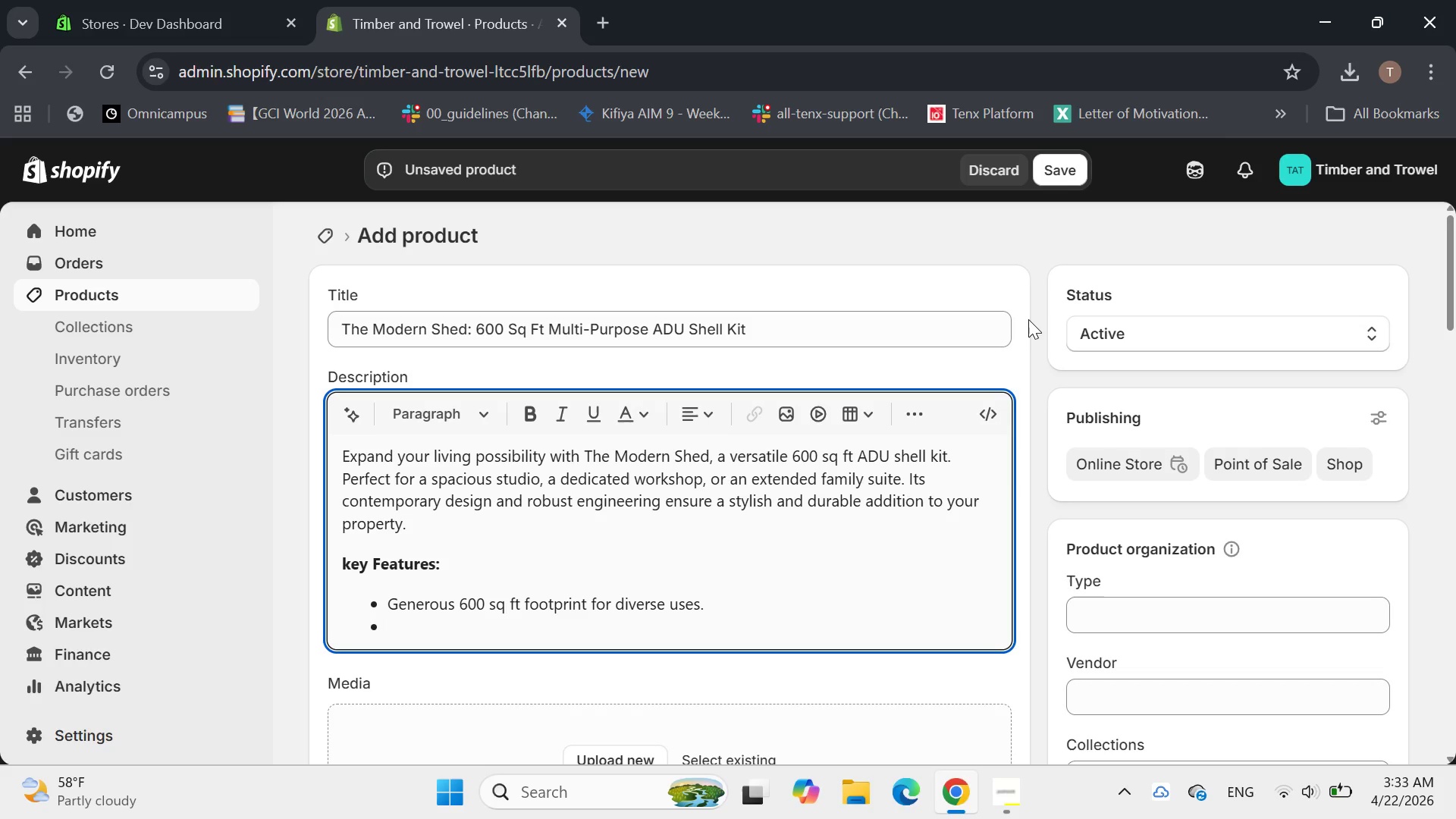 
type(Modern Lear)
key(Backspace)
key(Backspace)
key(Backspace)
key(Backspace)
type(lear)
key(Backspace)
type(n-to roof )
key(Backspace)
type(s )
key(Backspace)
key(Backspace)
type( stke for architectural apea)
key(Backspace)
key(Backspace)
type(peal.)
 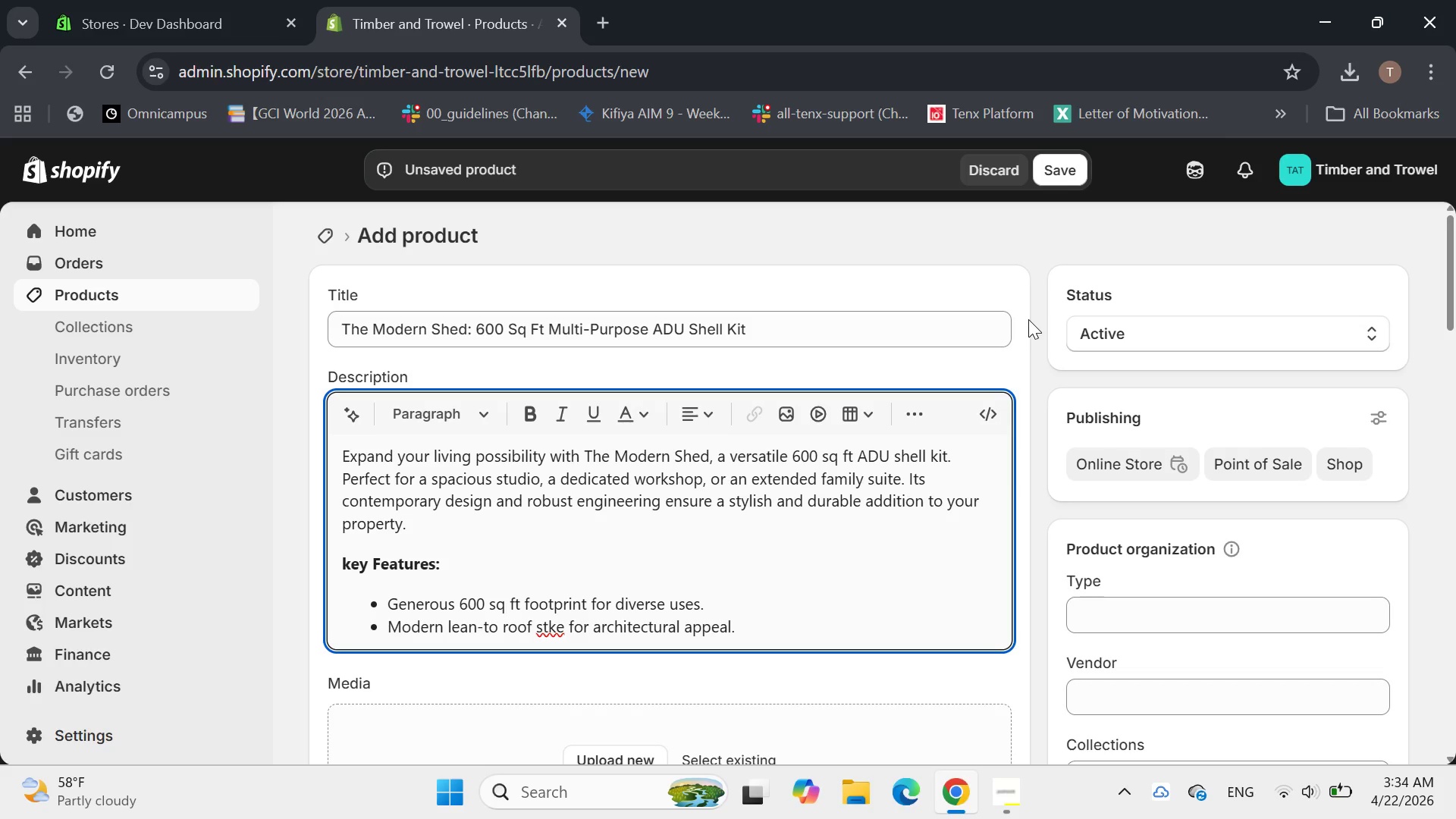 
key(ArrowLeft)
 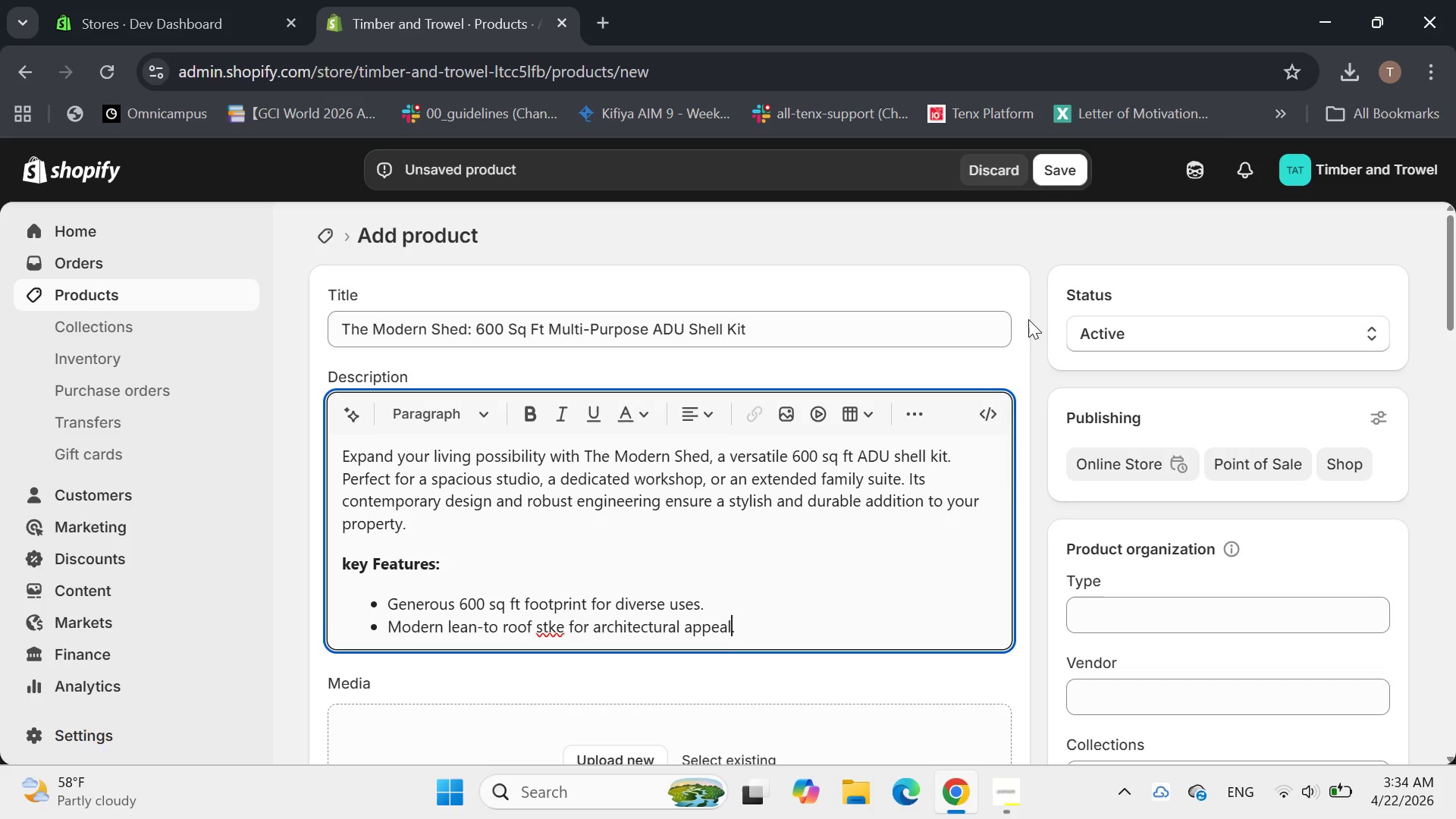 
key(ArrowLeft)
 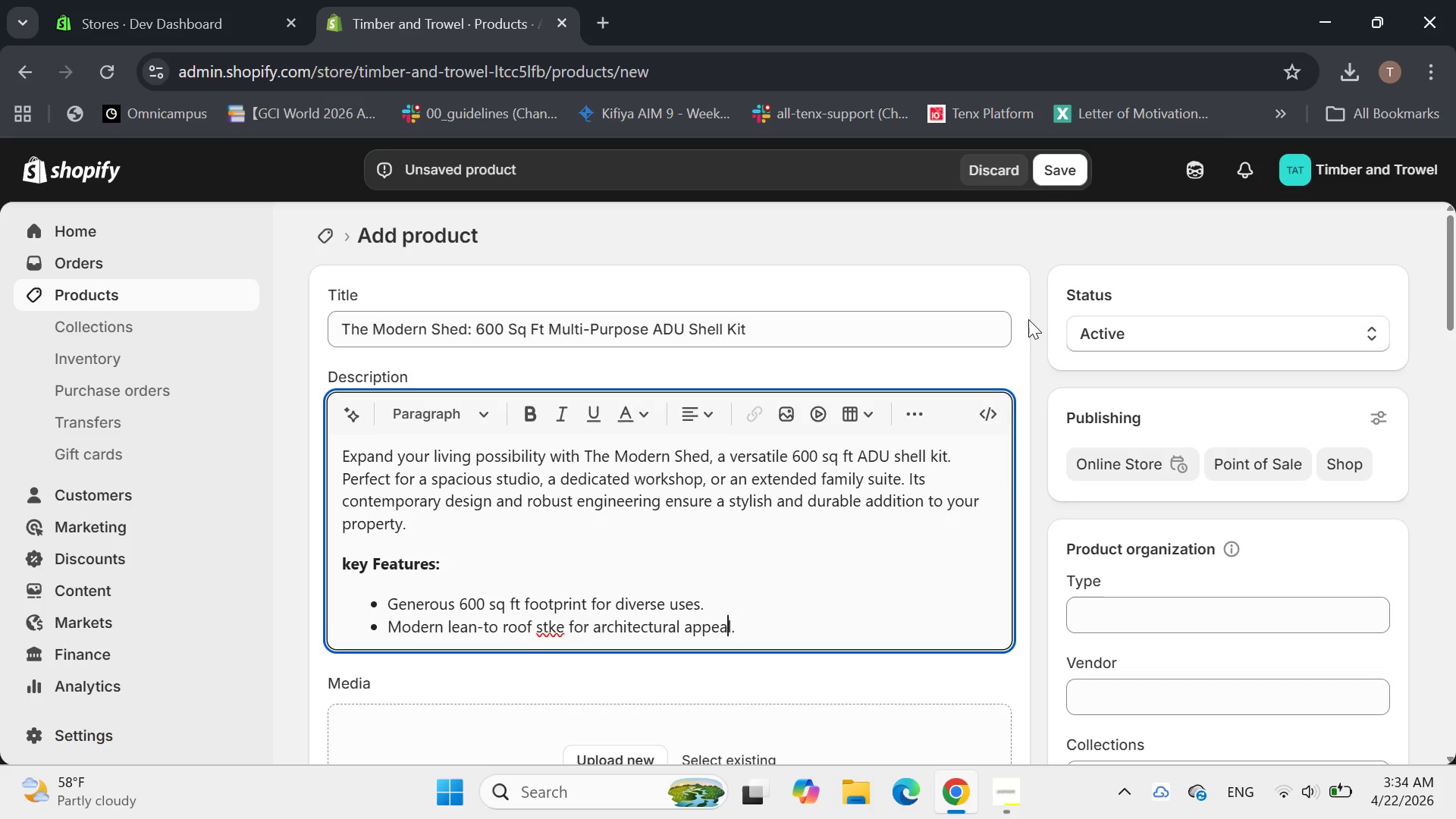 
hold_key(key=ArrowLeft, duration=0.95)
 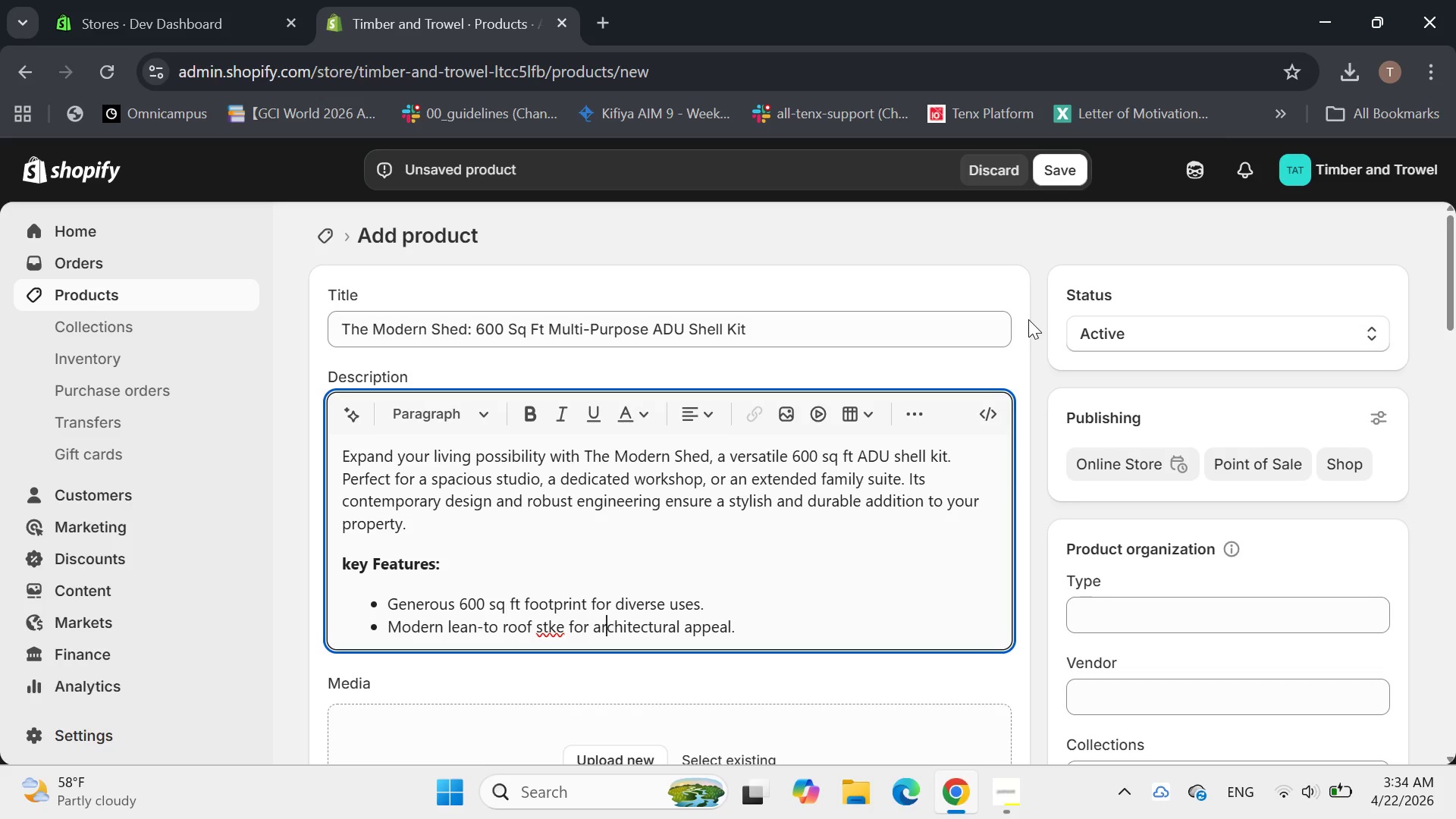 
key(ArrowLeft)
 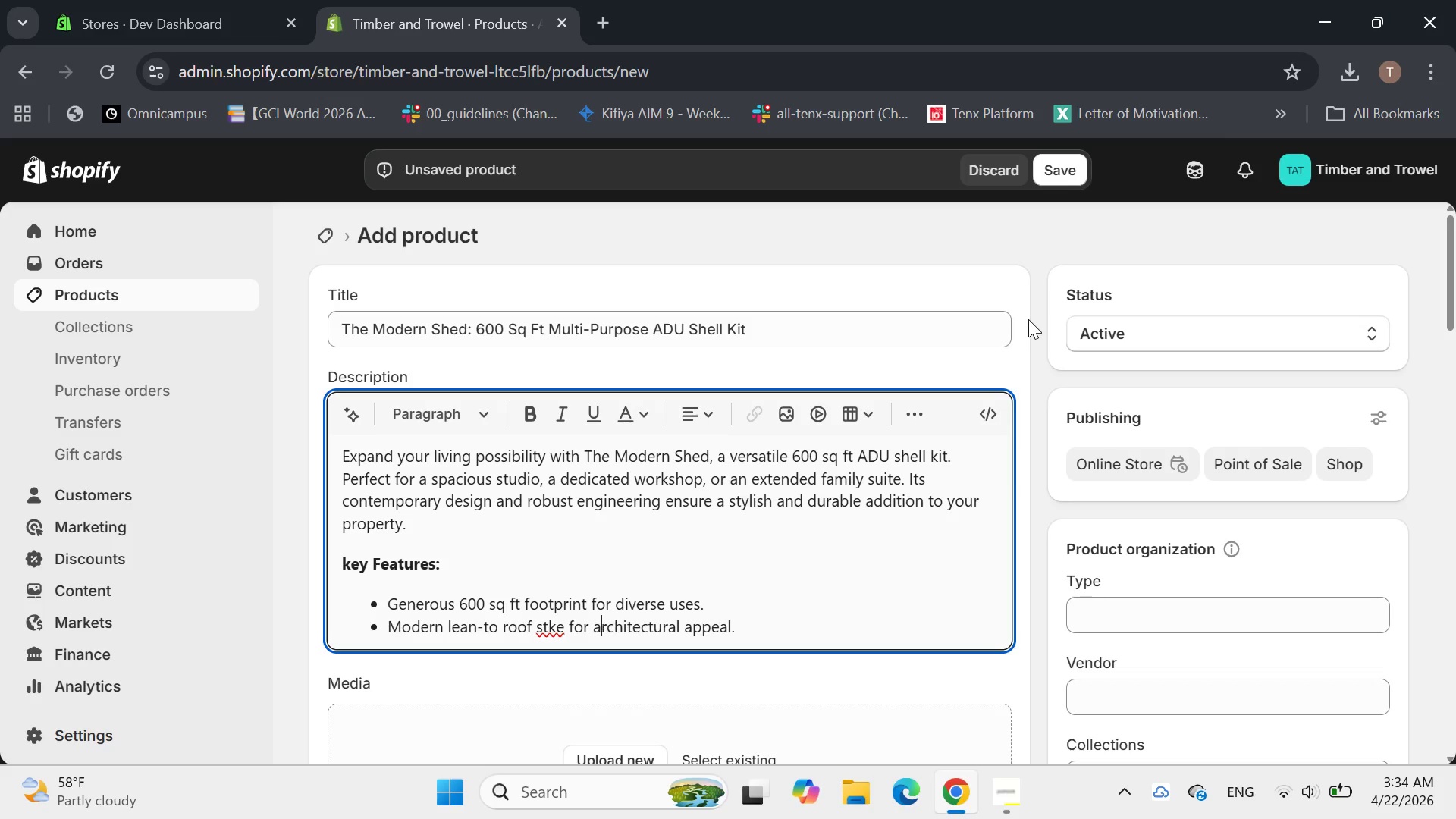 
key(ArrowLeft)
 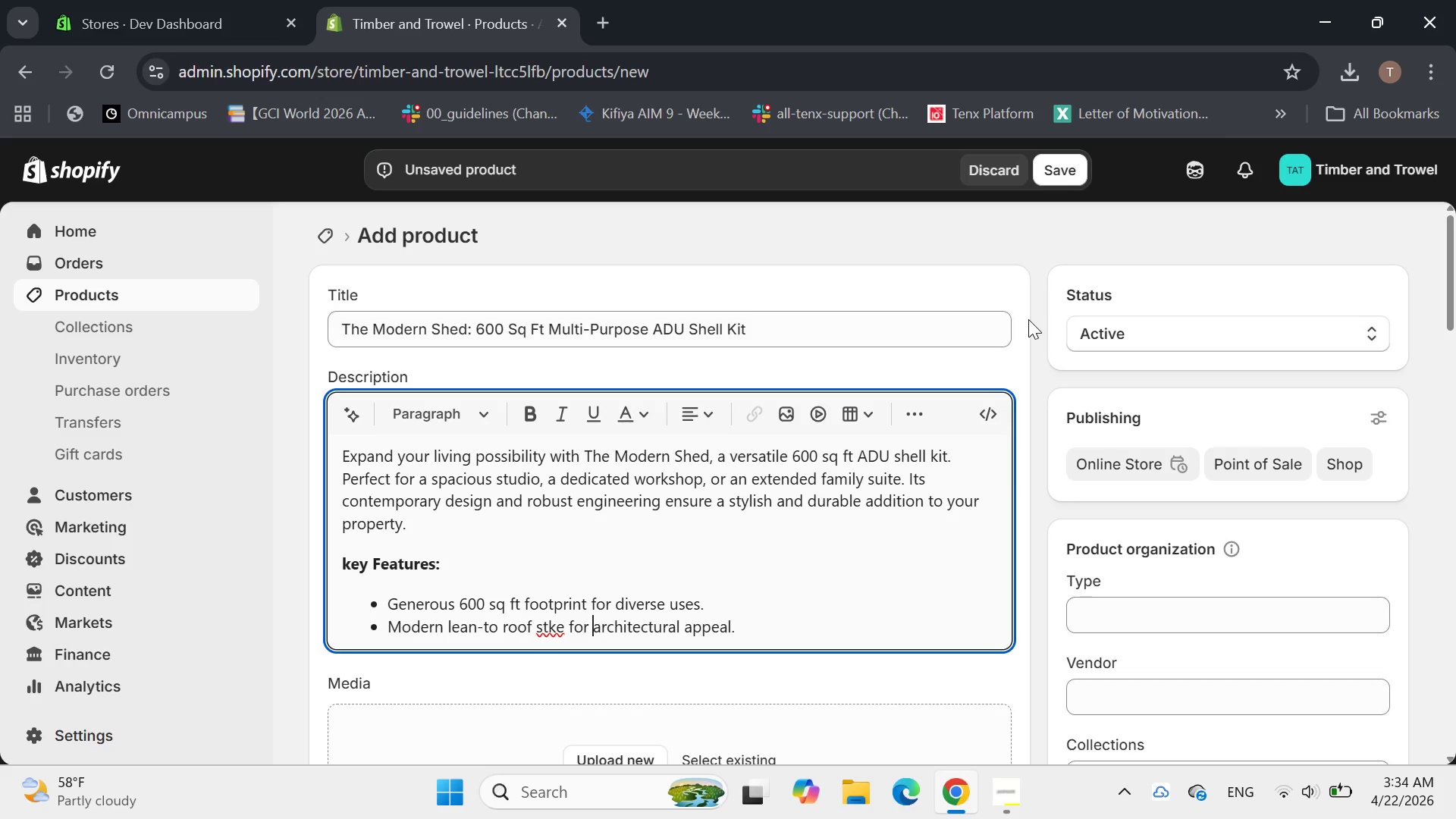 
key(ArrowLeft)
 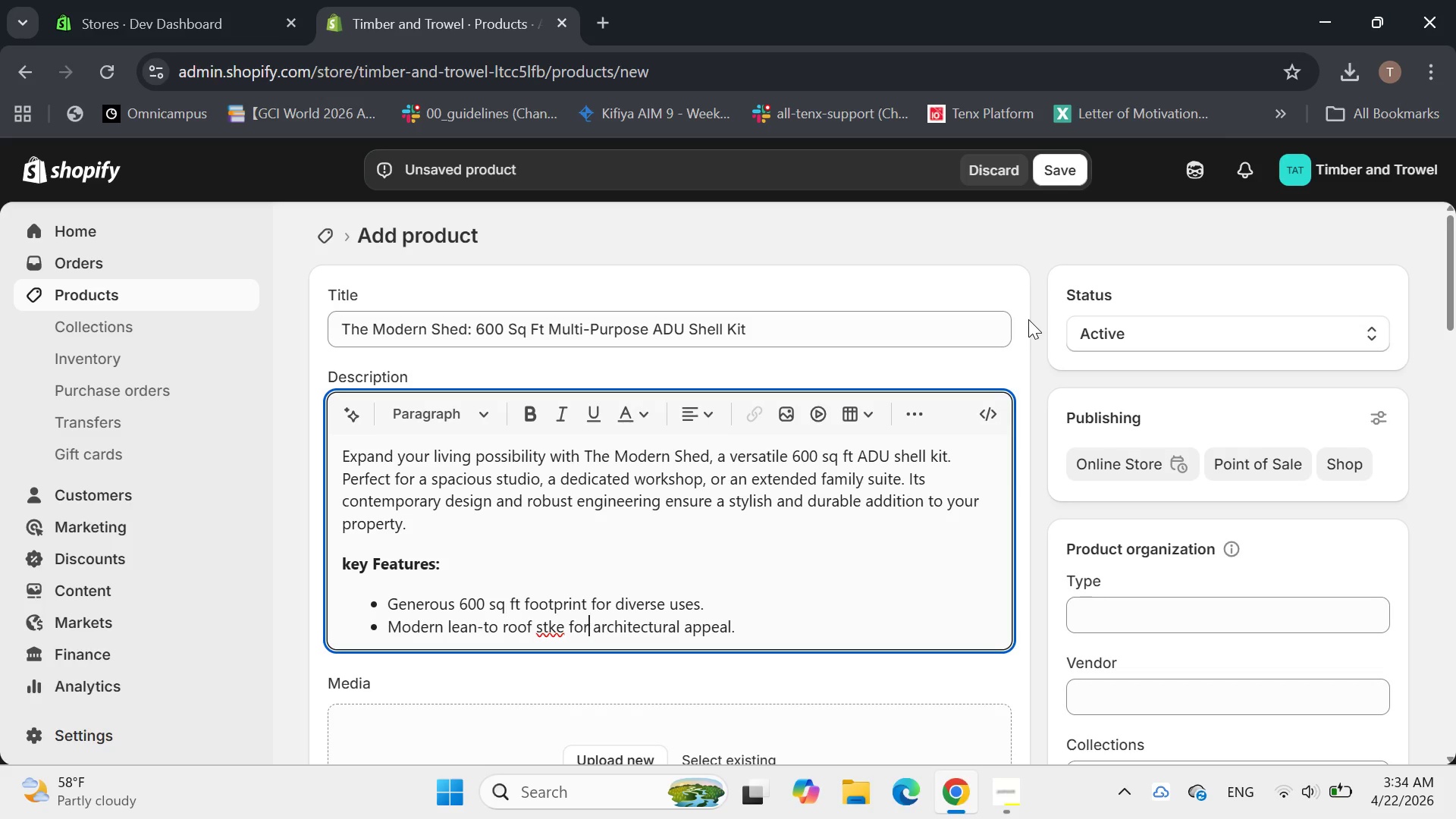 
key(ArrowLeft)
 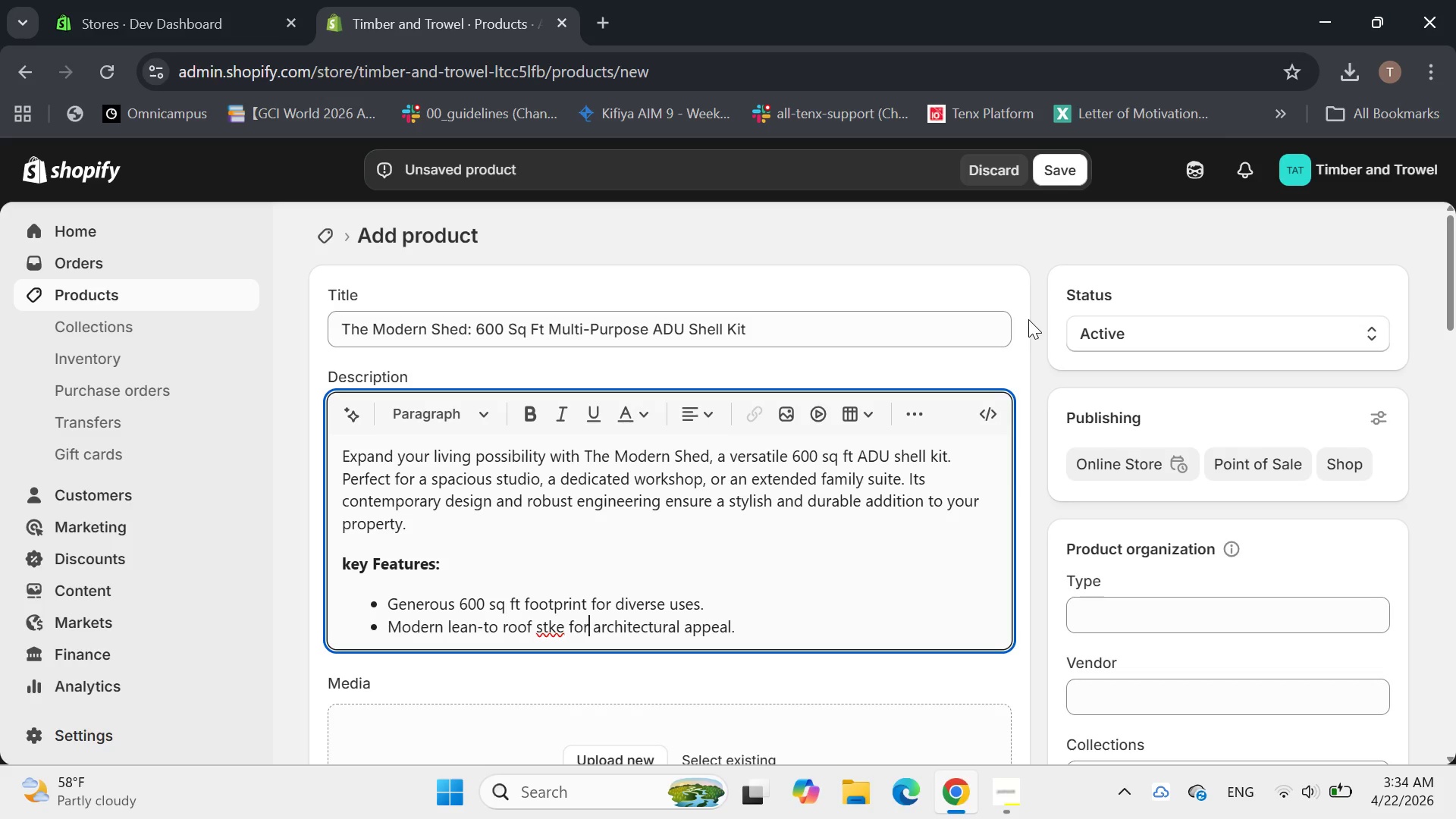 
key(ArrowLeft)
 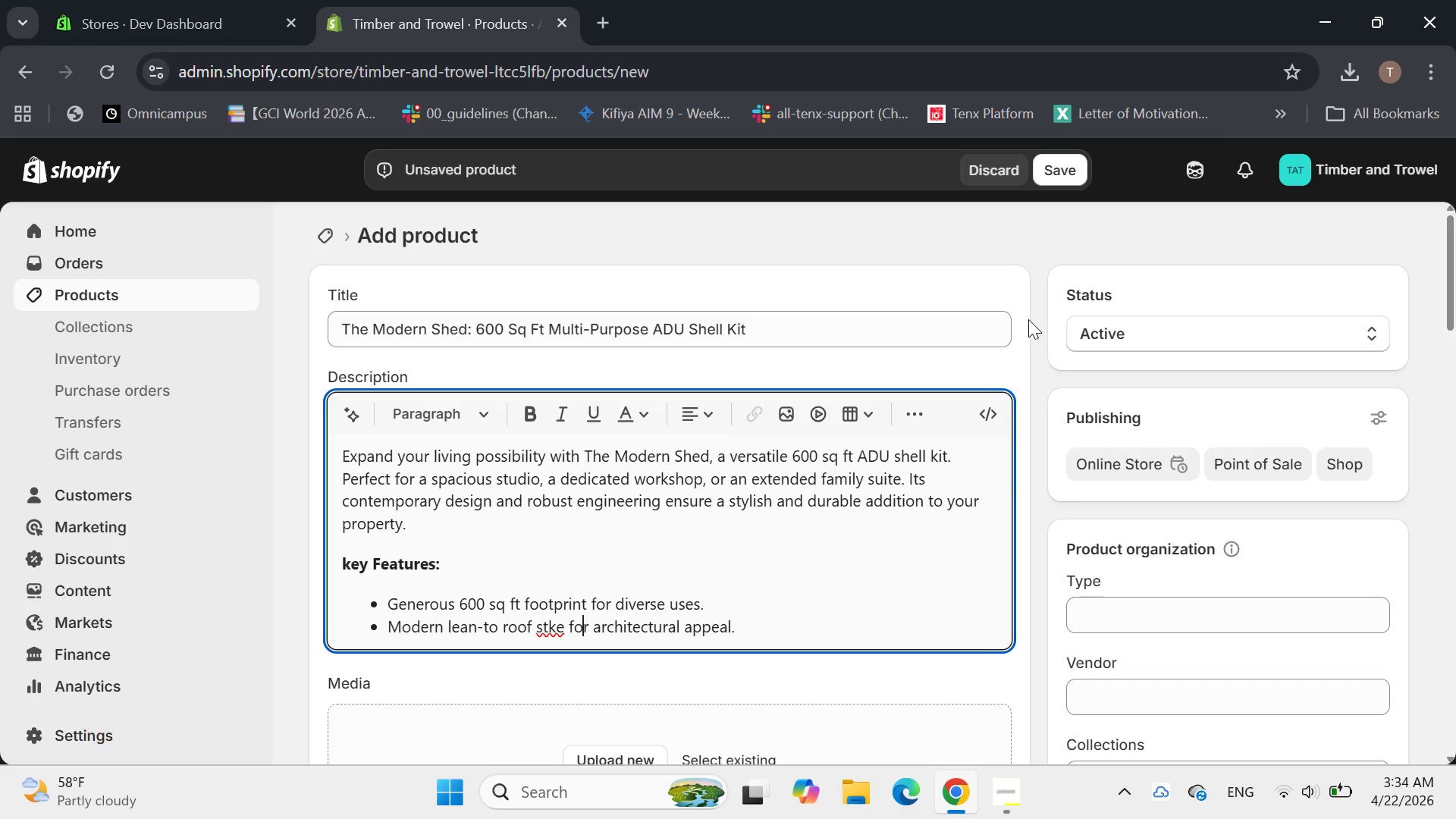 
key(ArrowLeft)
 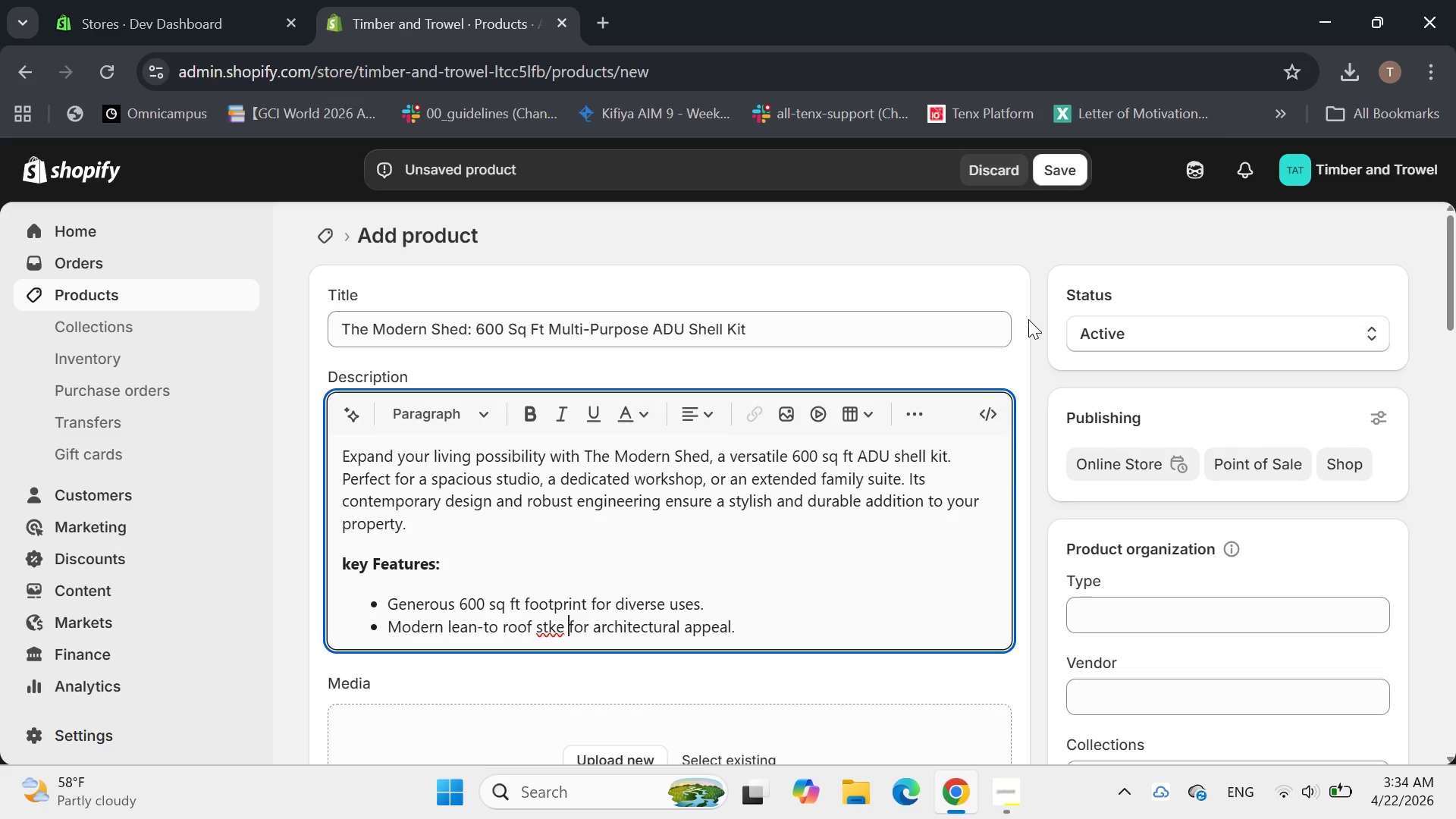 
hold_key(key=ArrowLeft, duration=0.41)
 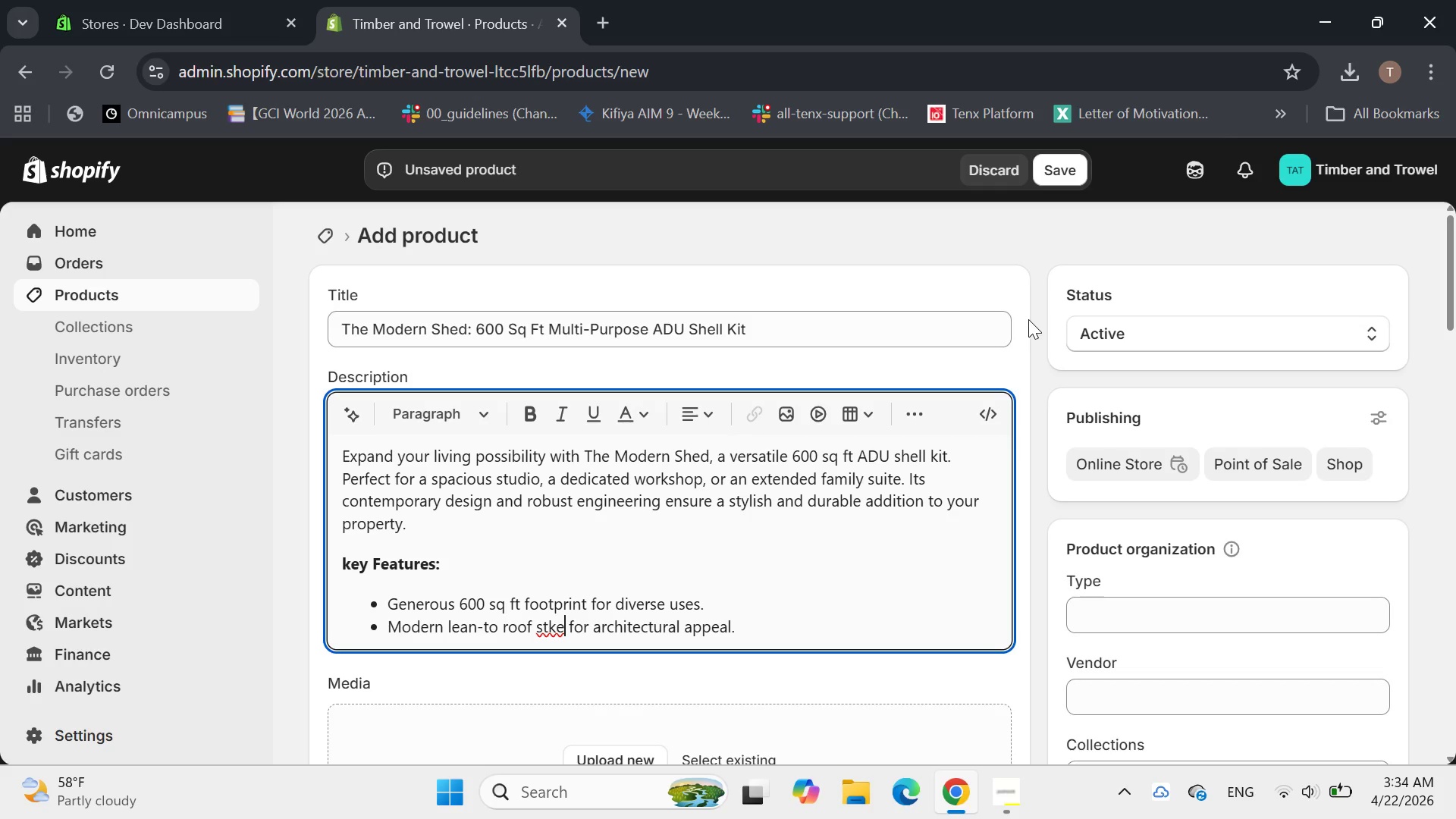 
key(ArrowLeft)
 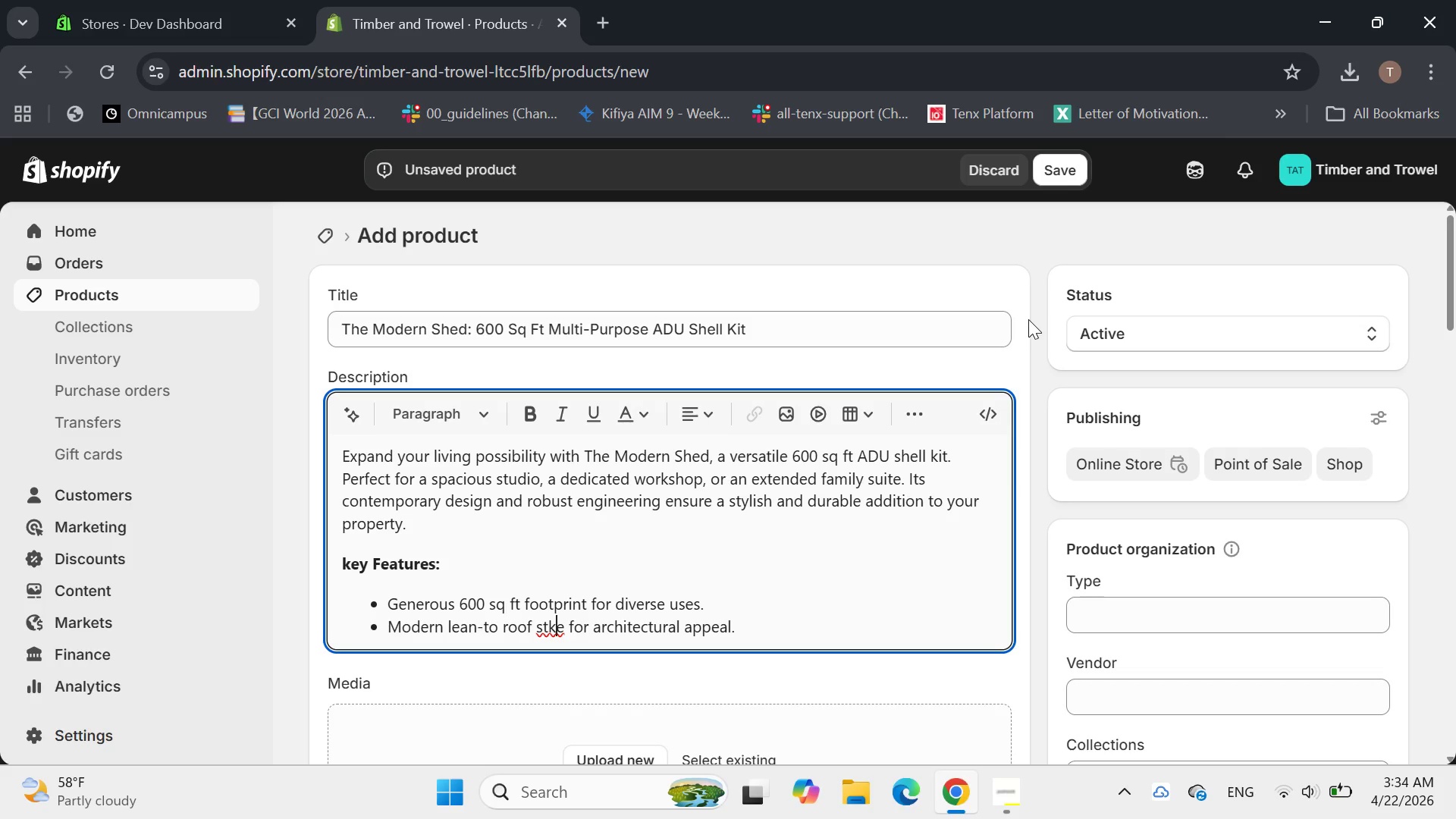 
key(ArrowLeft)
 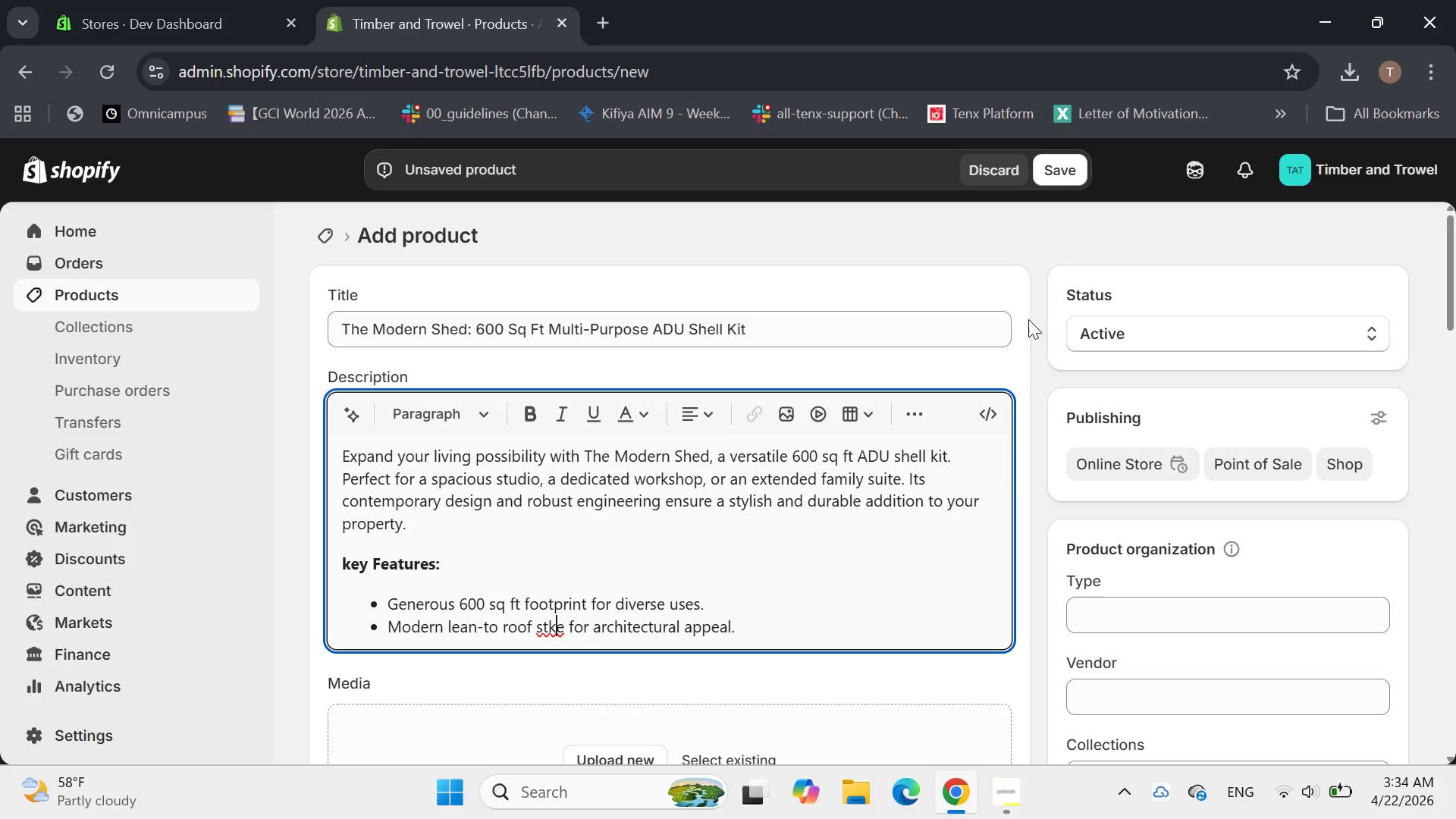 
key(Backspace)
key(Backspace)
type(tyl)
 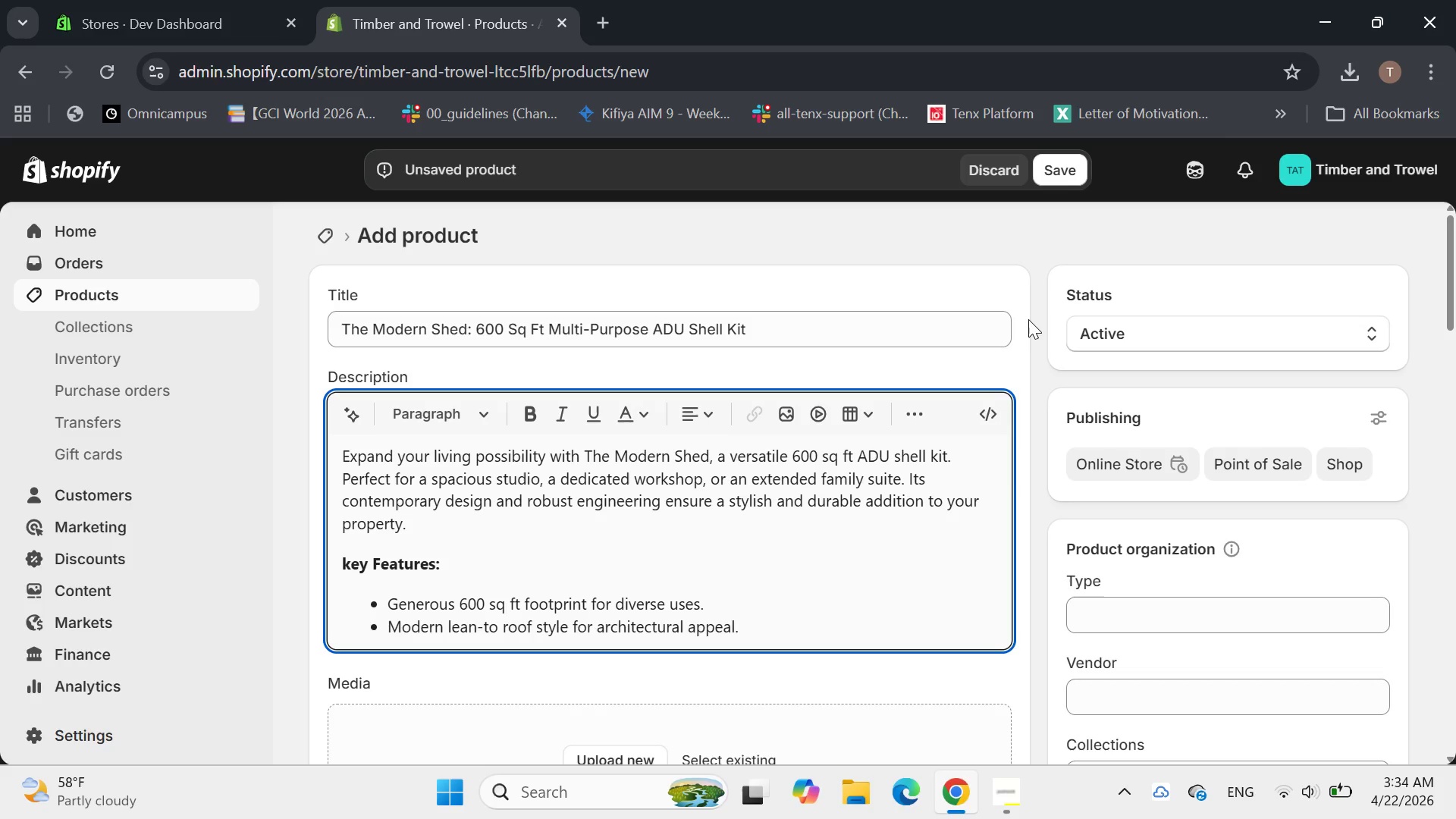 
hold_key(key=ArrowRight, duration=0.64)
 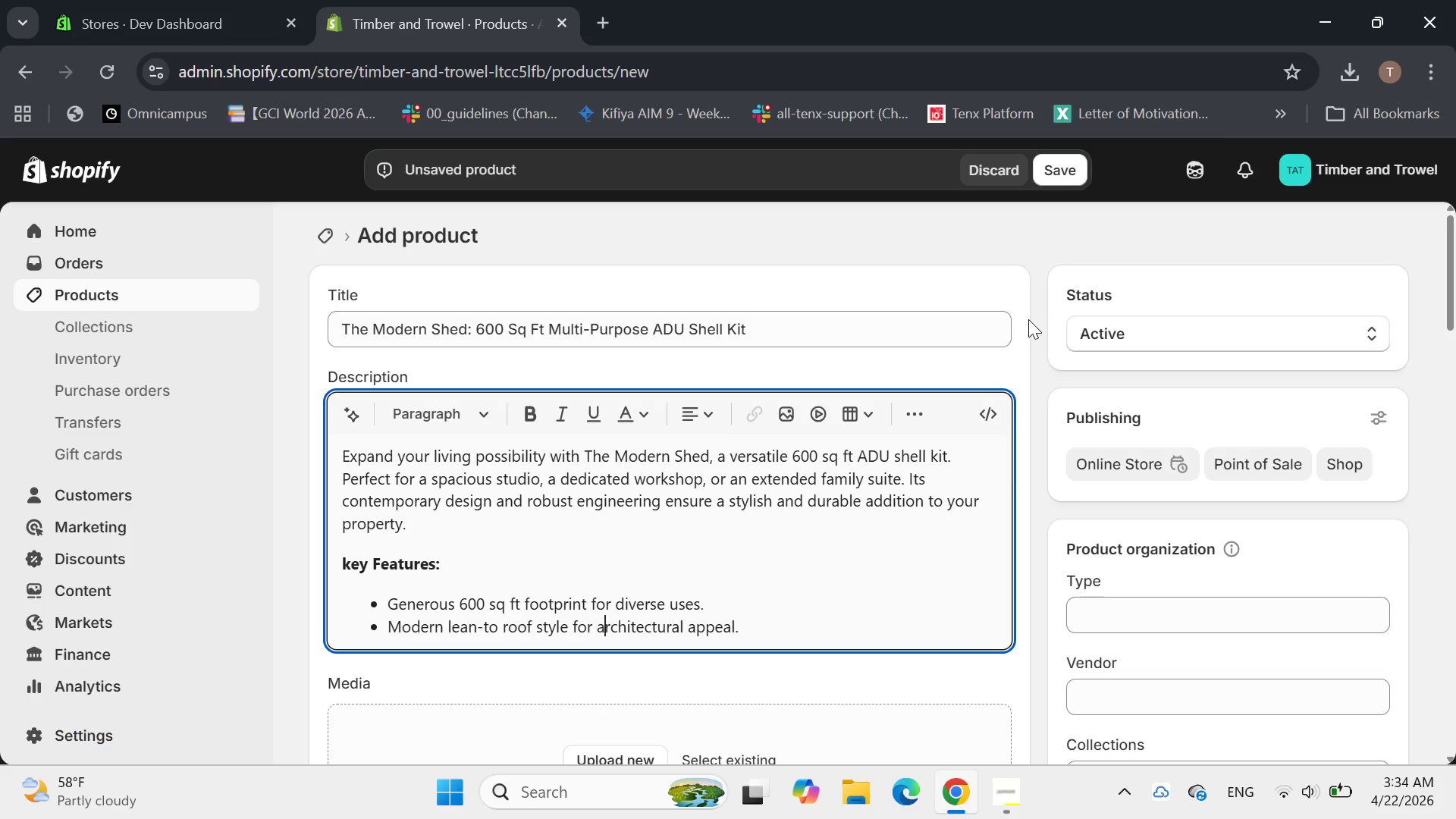 
key(ArrowRight)
 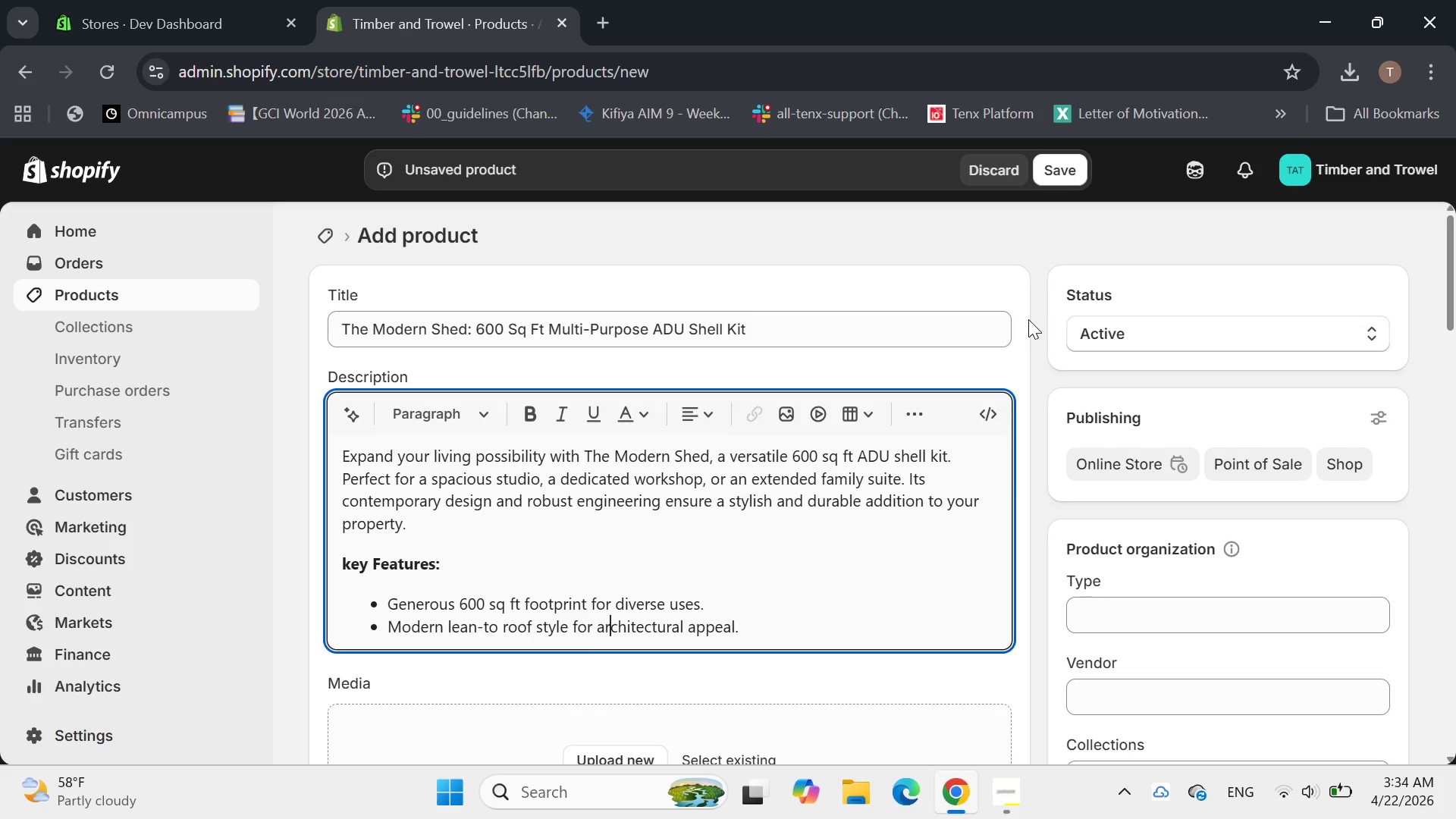 
hold_key(key=ArrowRight, duration=1.16)
 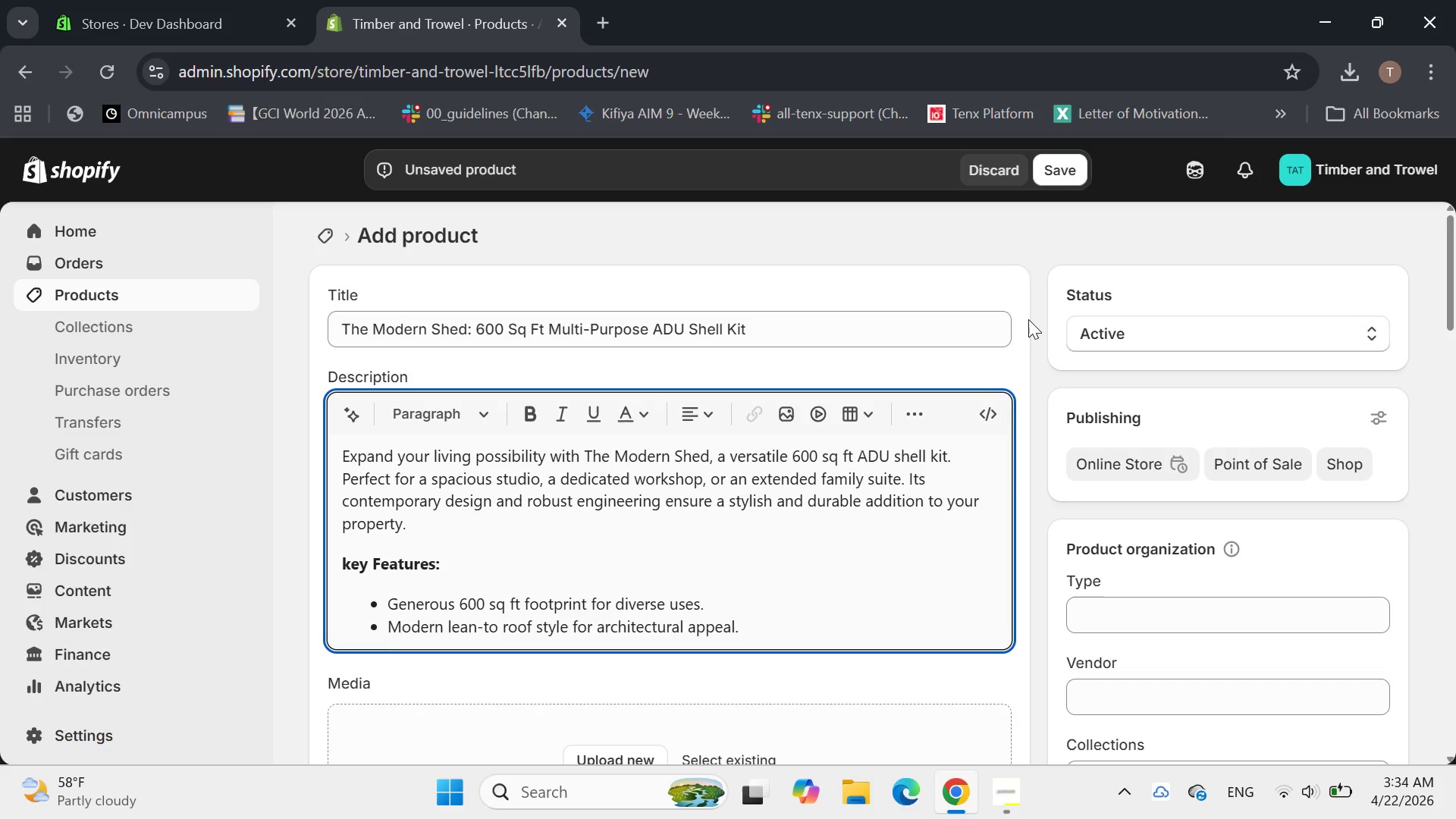 
key(Enter)
 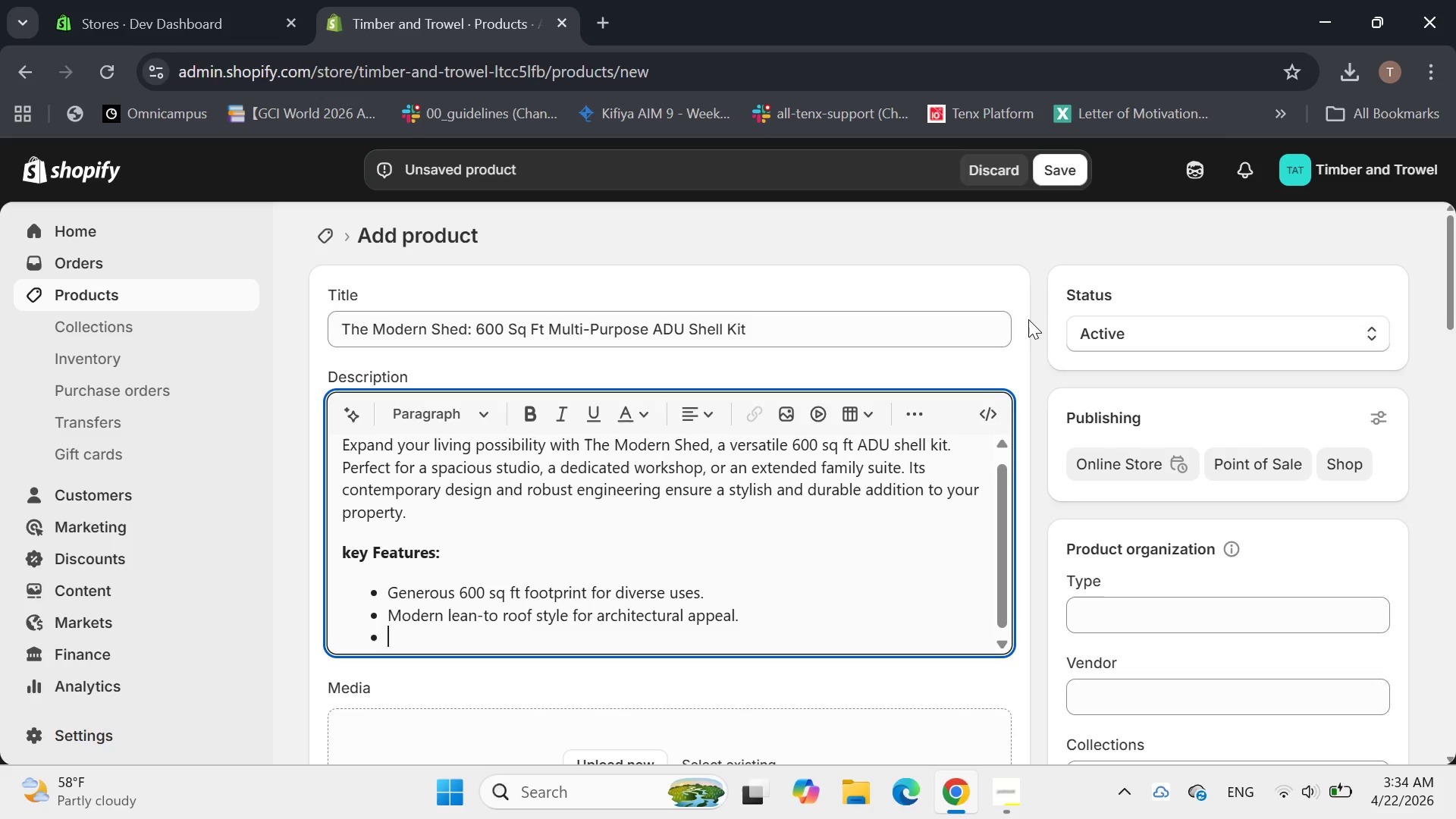 
type(High-quality materials engineered for longetivity.)
 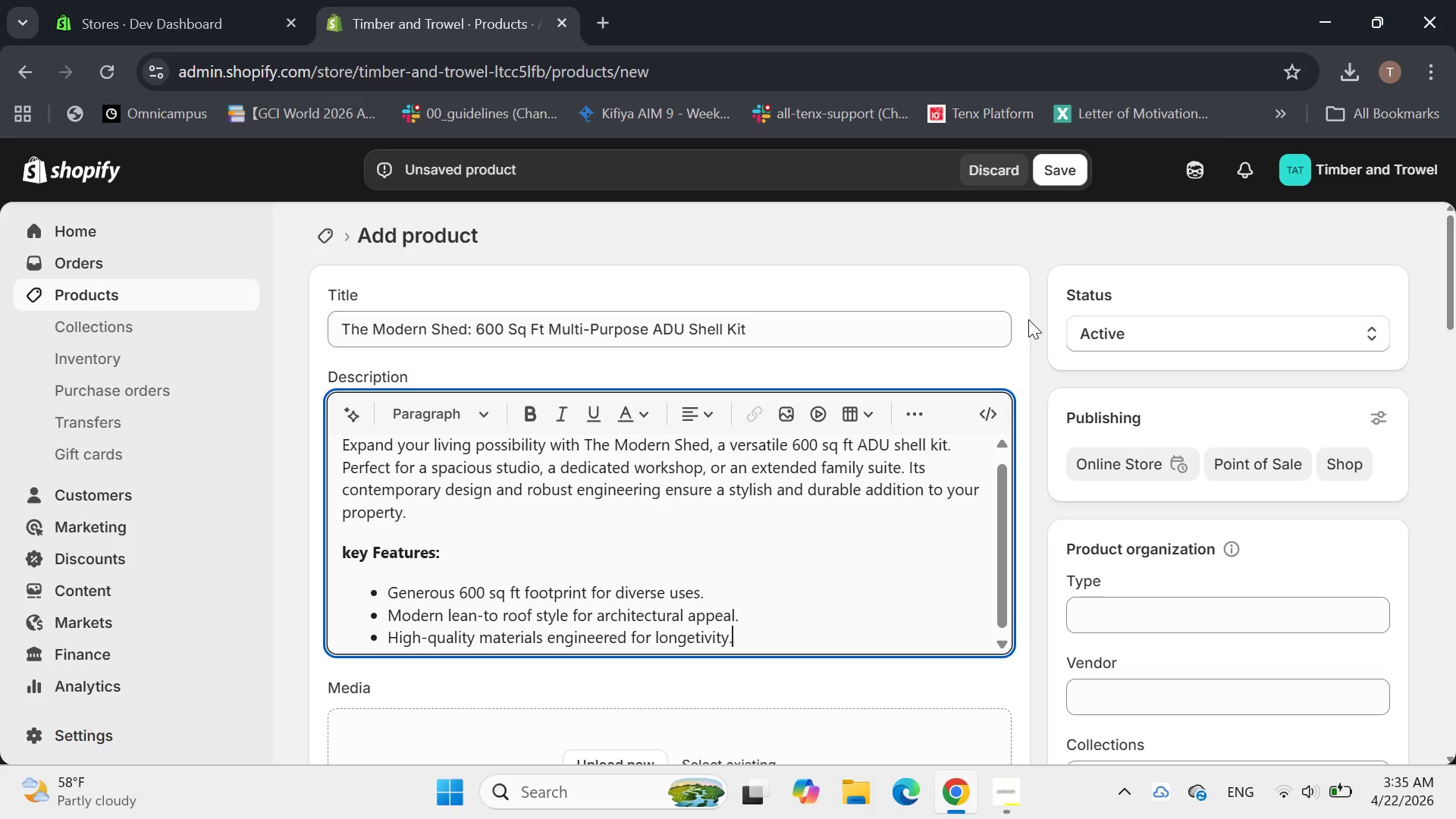 
key(Enter)
 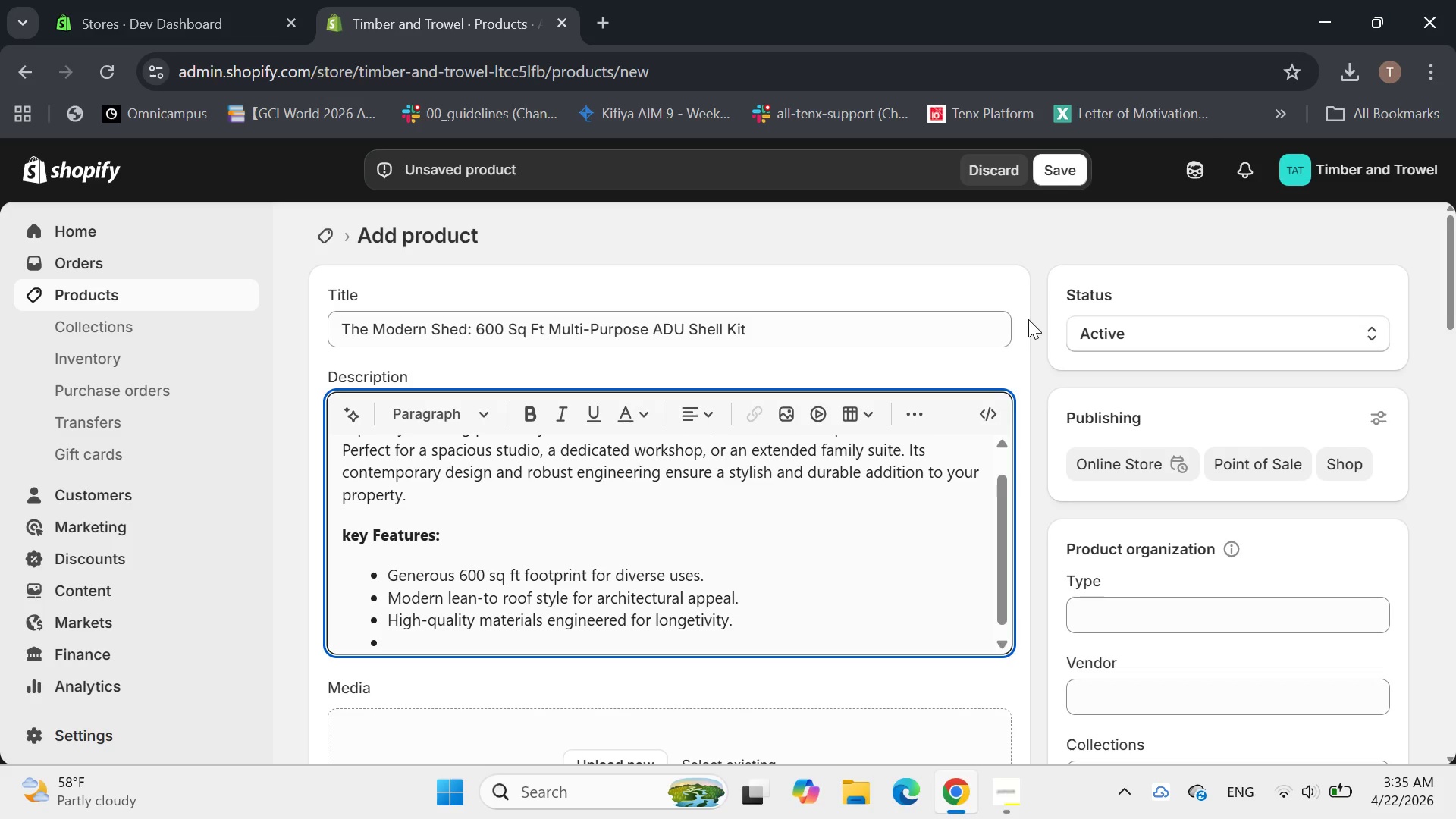 
type(Comes with detailed architecture )
key(Backspace)
key(Backspace)
type(al plan )
key(Backspace)
type(s for permit submission)
 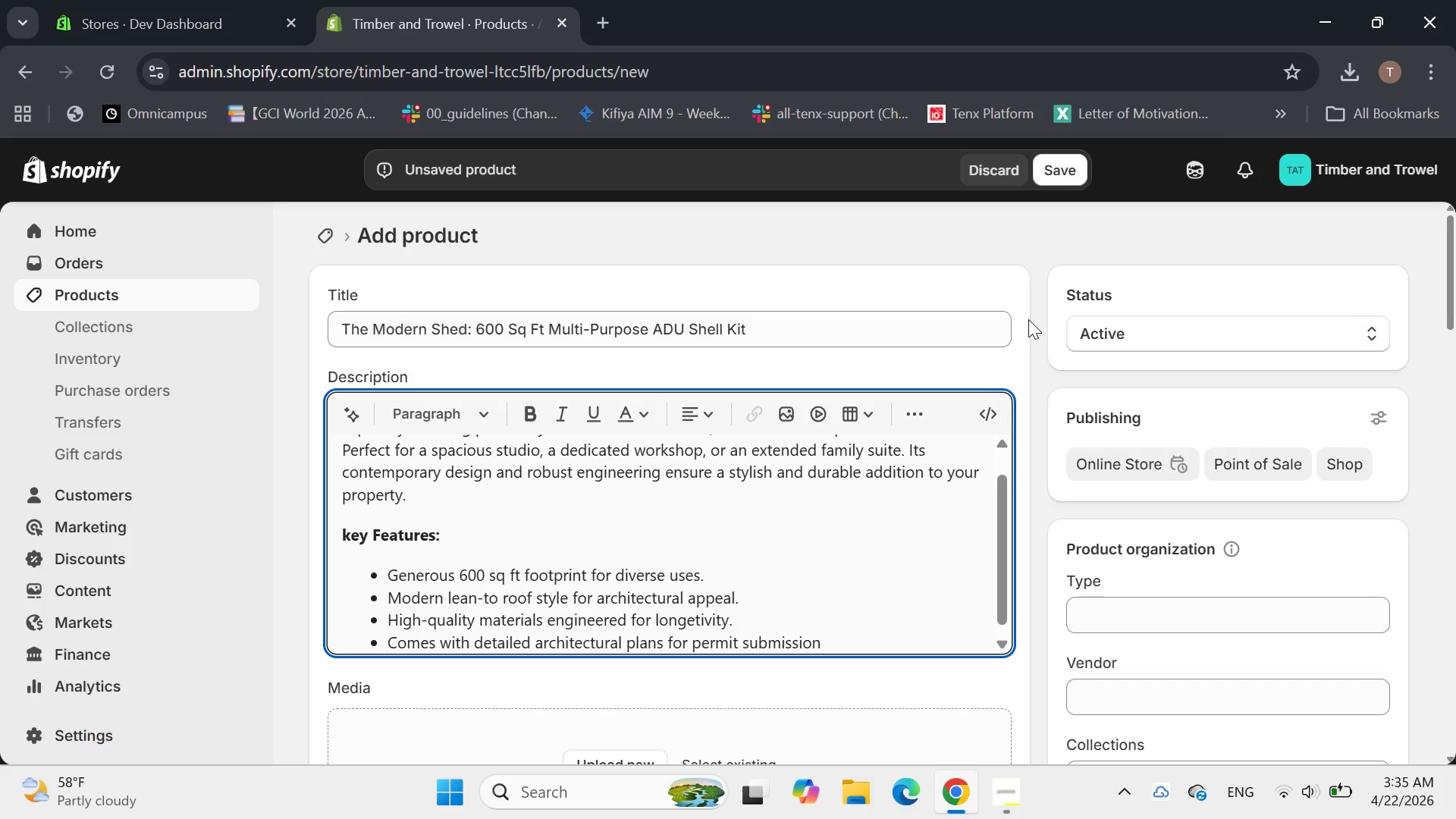 
key(Enter)
 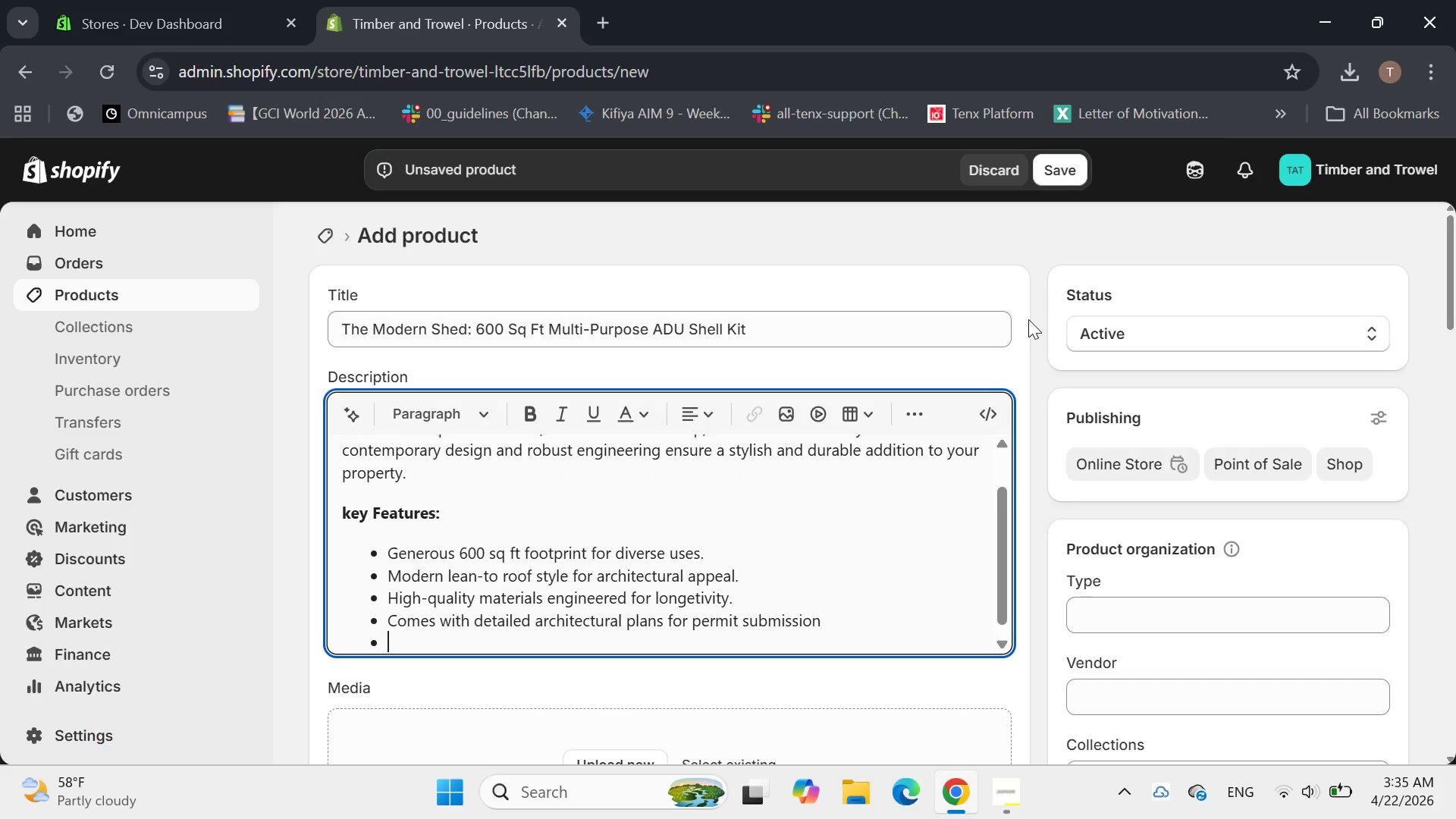 
key(Enter)
 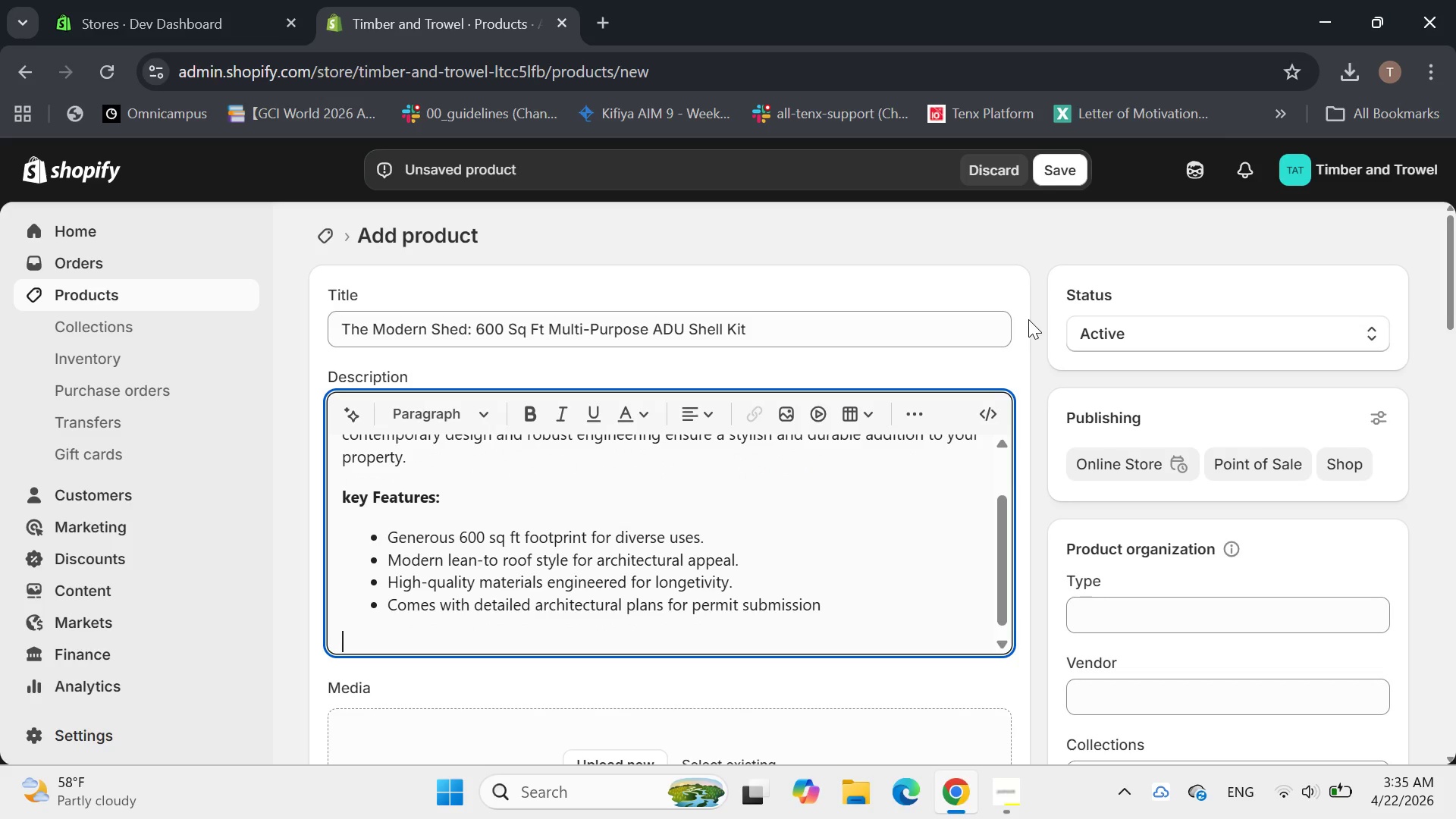 
type(what's Included:)
 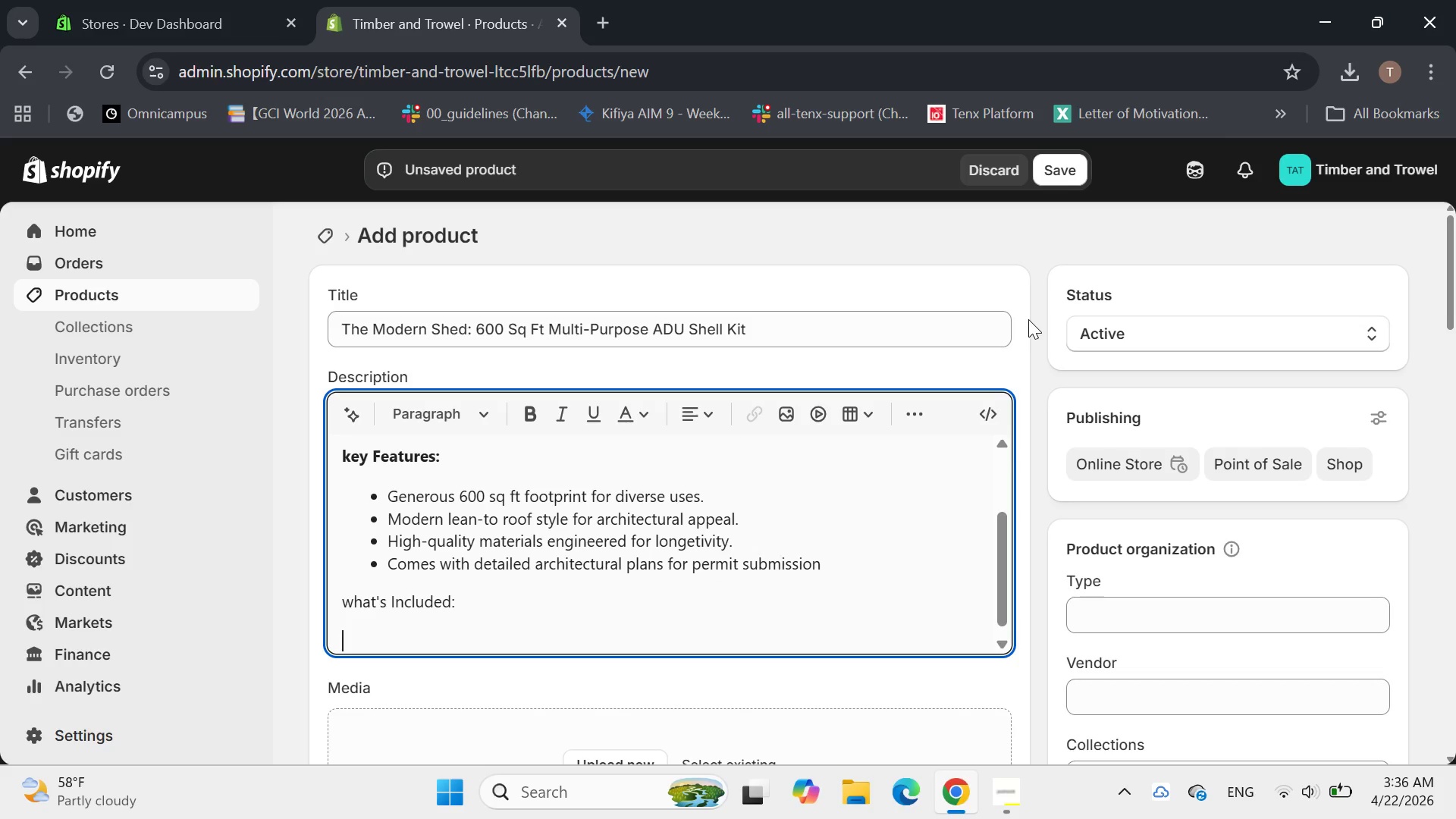 
 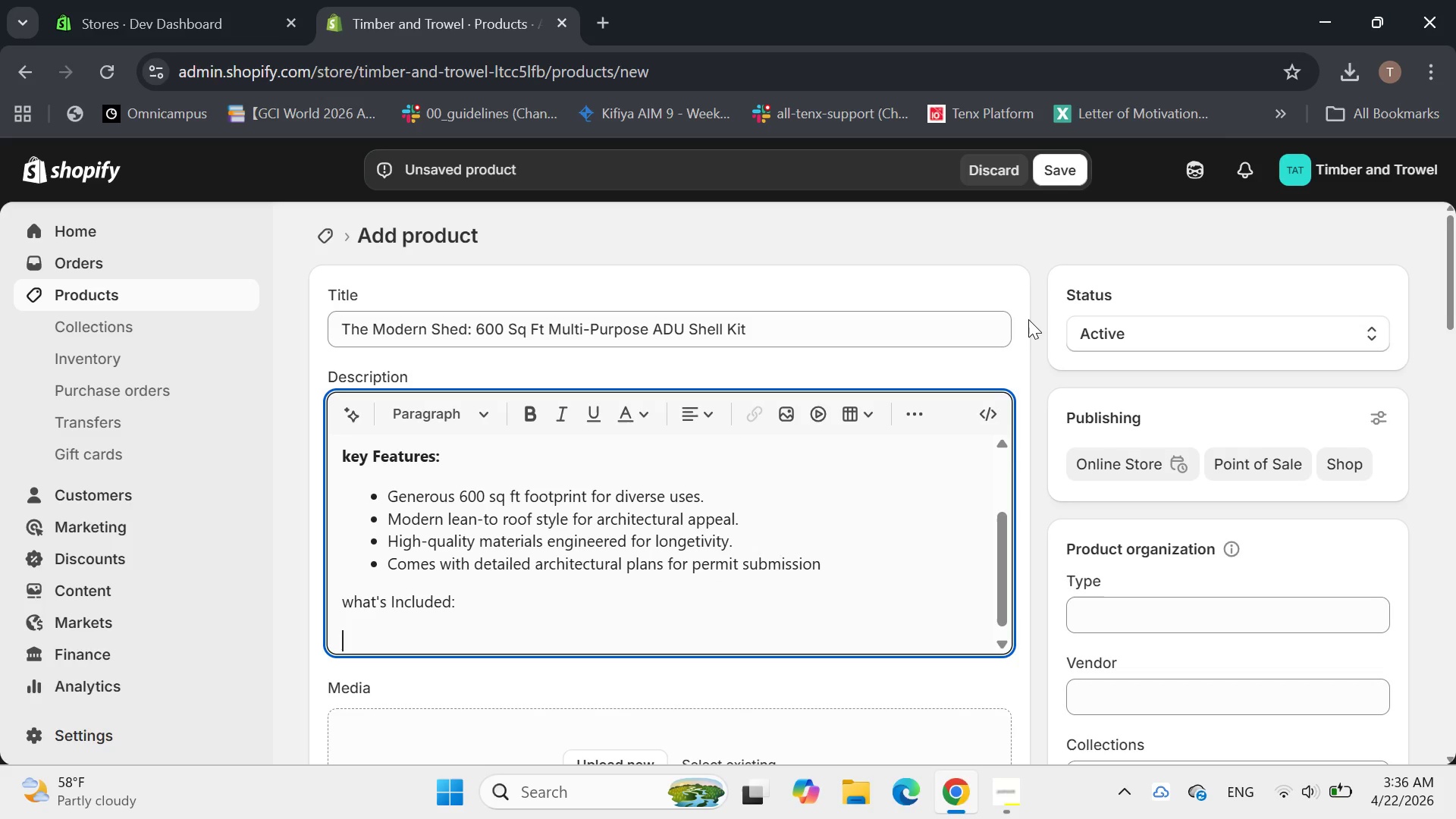 
key(Enter)
 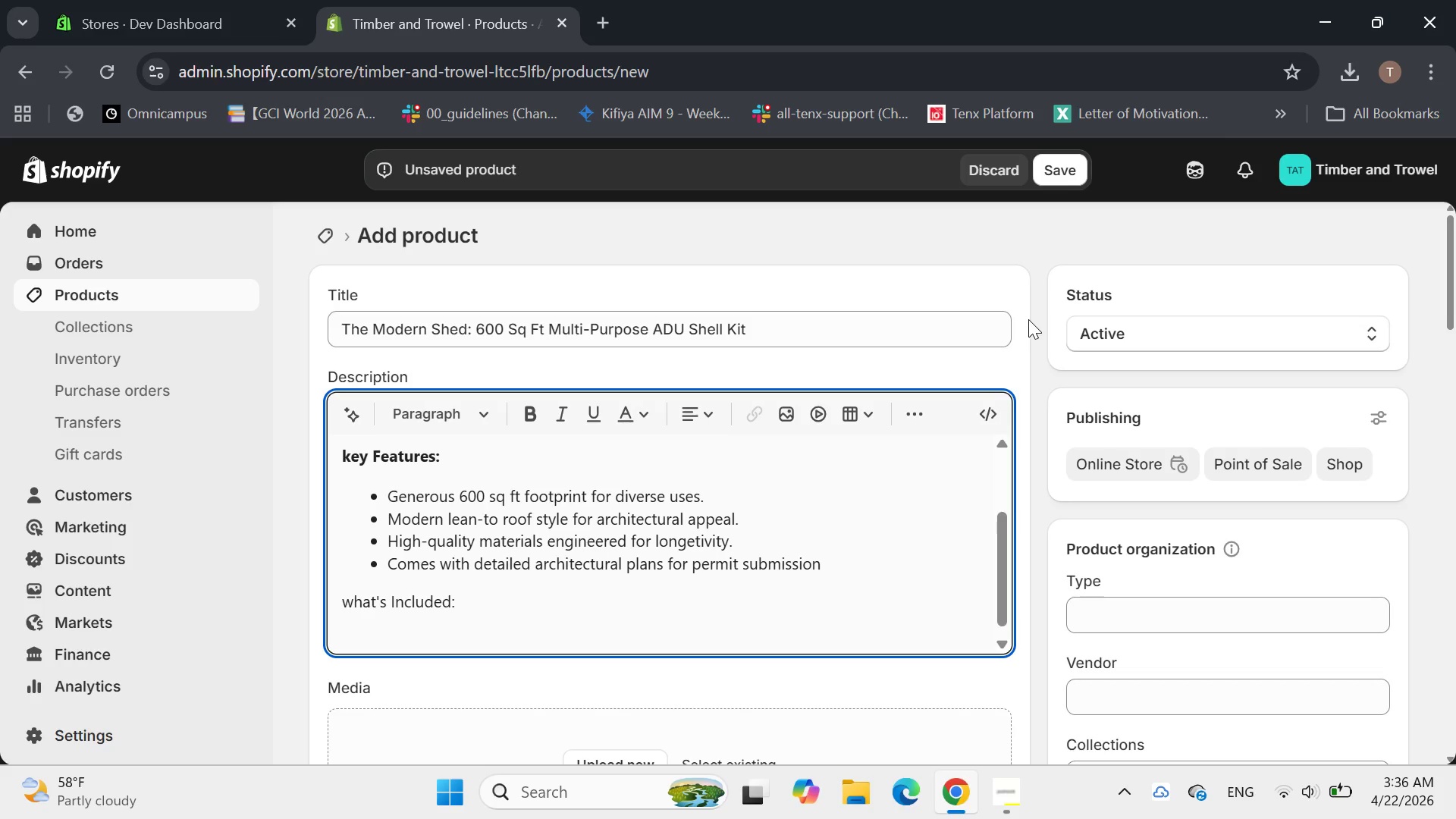 
type(All S)
key(Backspace)
type(structural framing components, roof)
 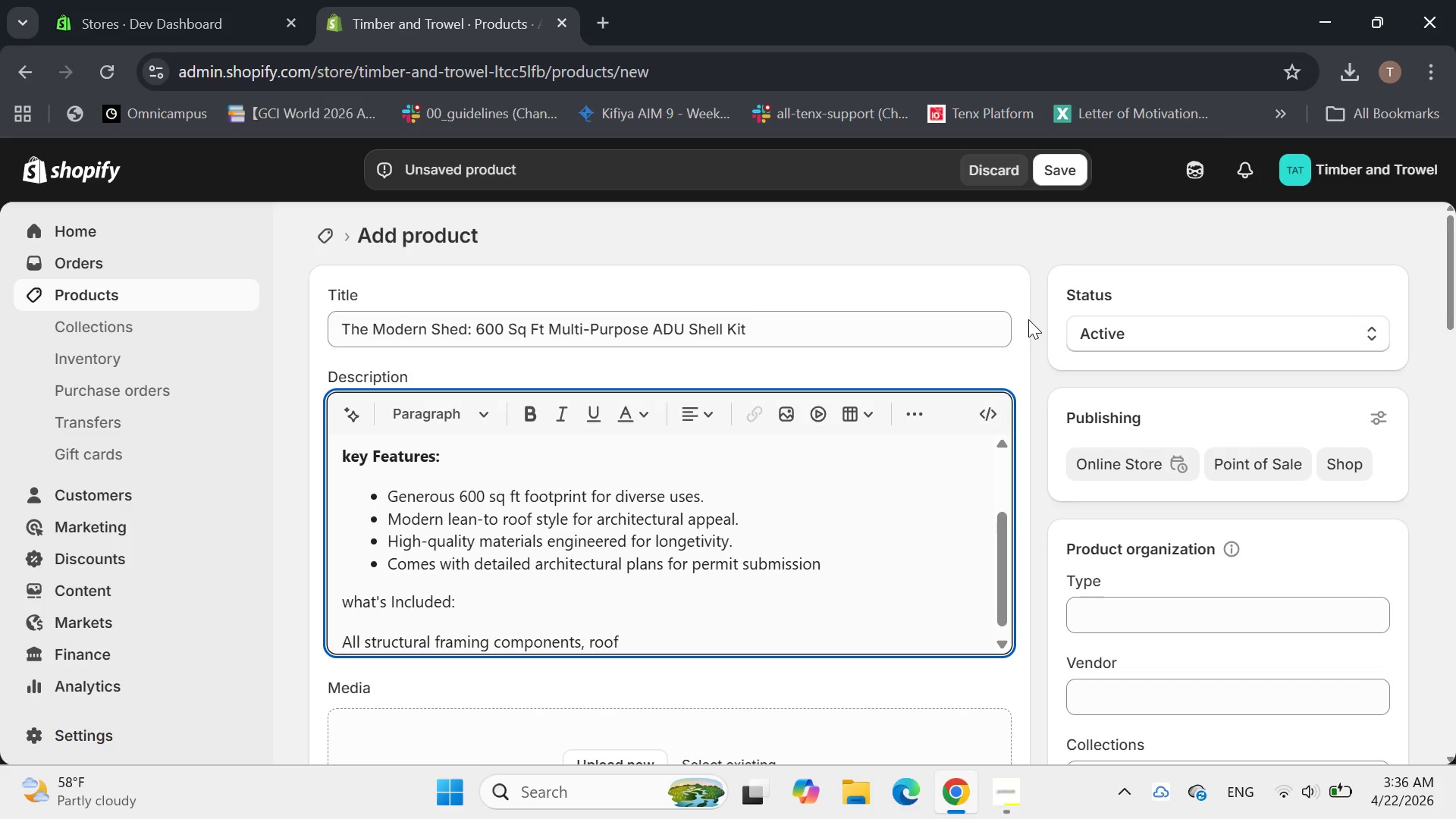 
wait(9.8)
 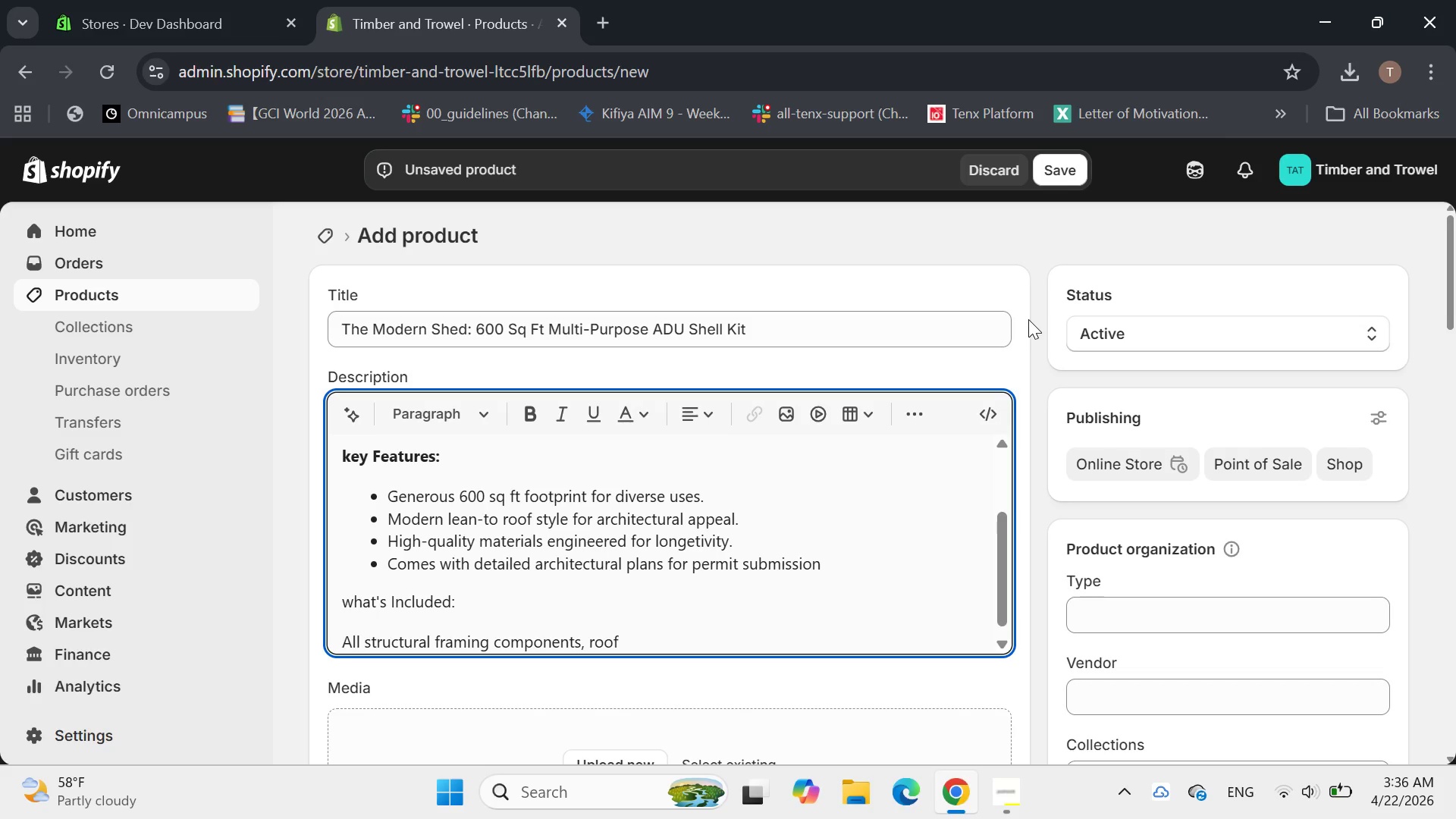 
type( decking )
key(Backspace)
type(, and chosen foundation system. Does Not Include Interior Finishes, utility)
key(Backspace)
type(ies, windows, or doors.)
 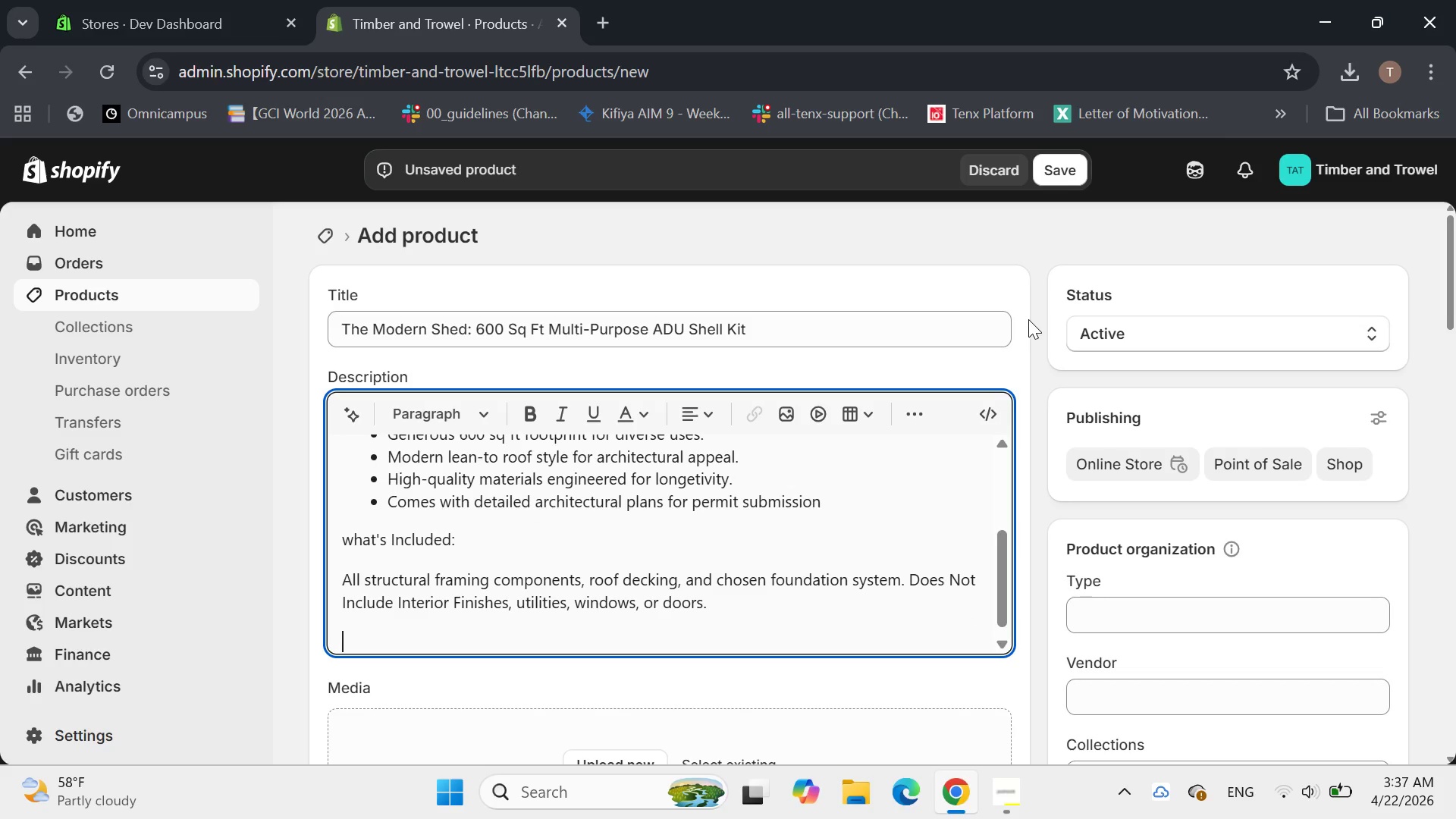 
 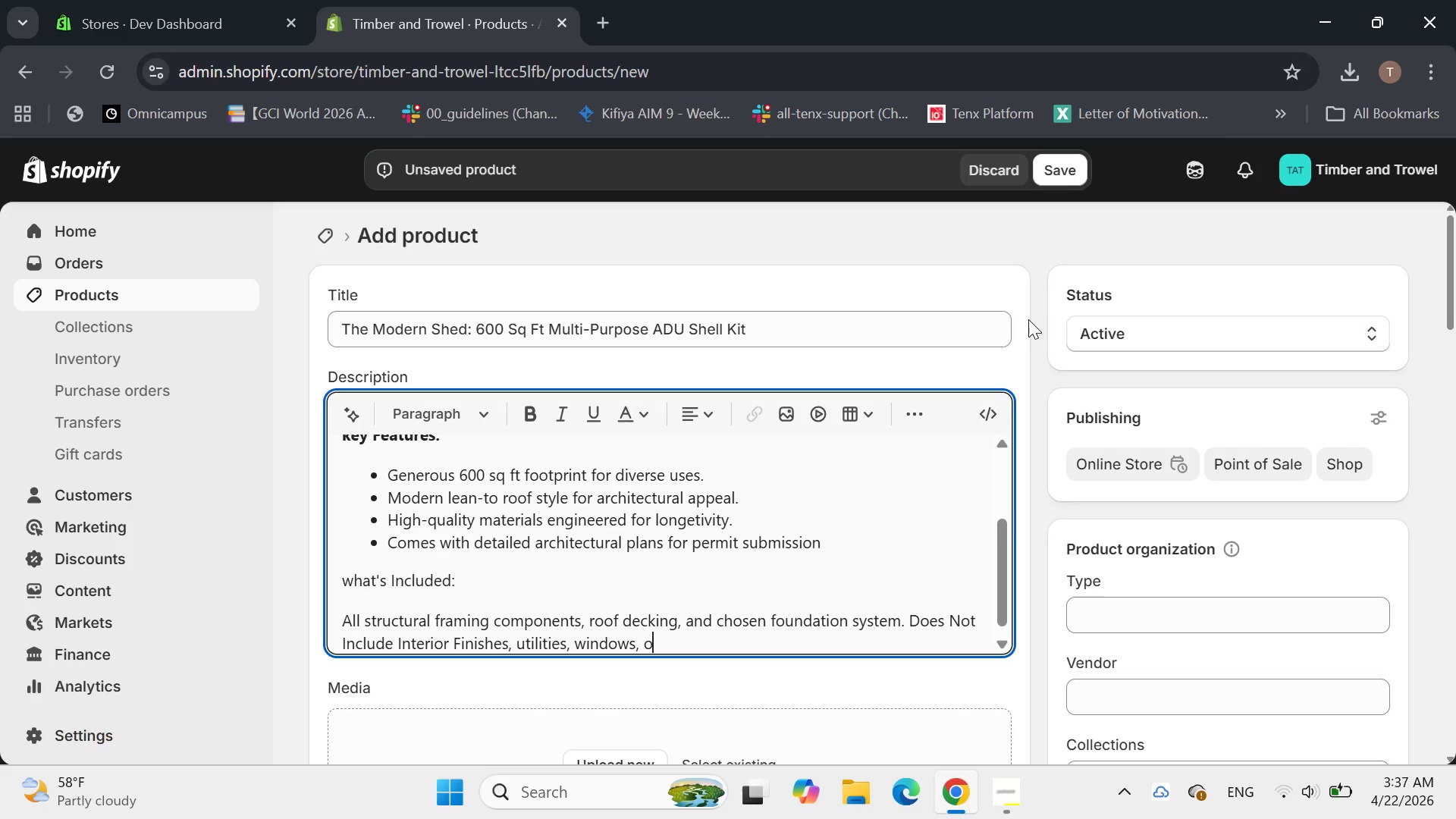 
key(Enter)
 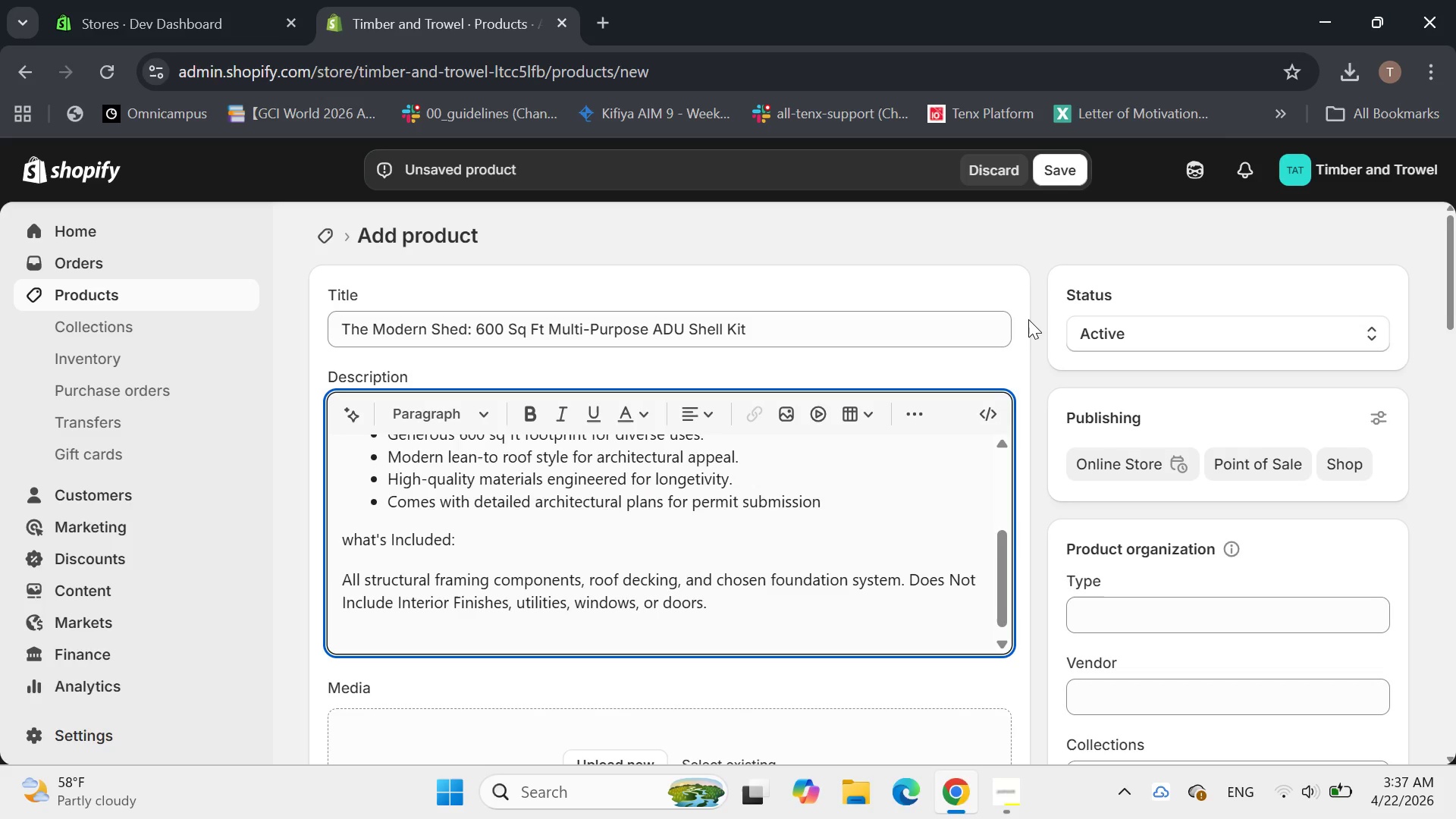 
key(Backspace)
 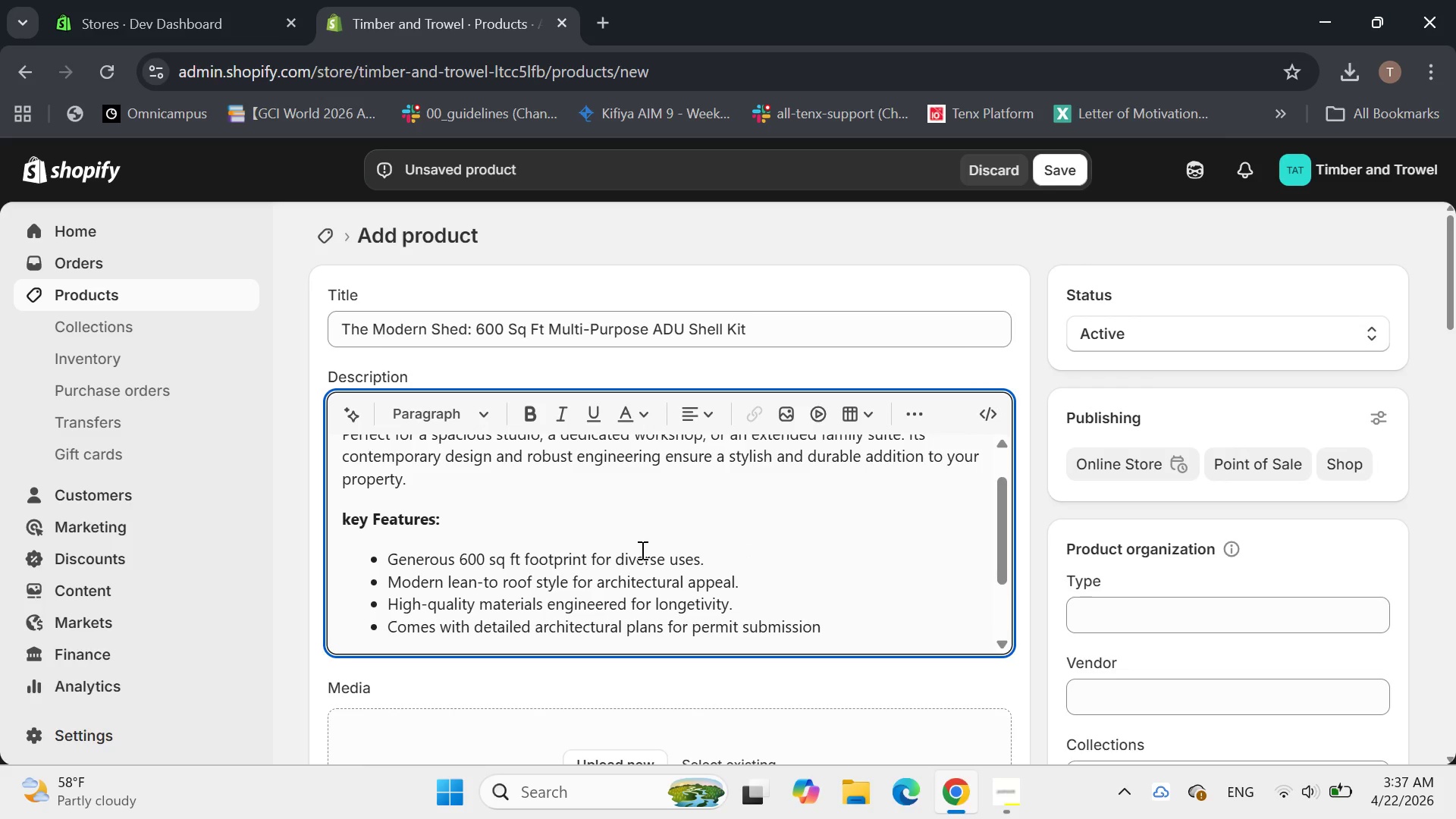 
wait(7.53)
 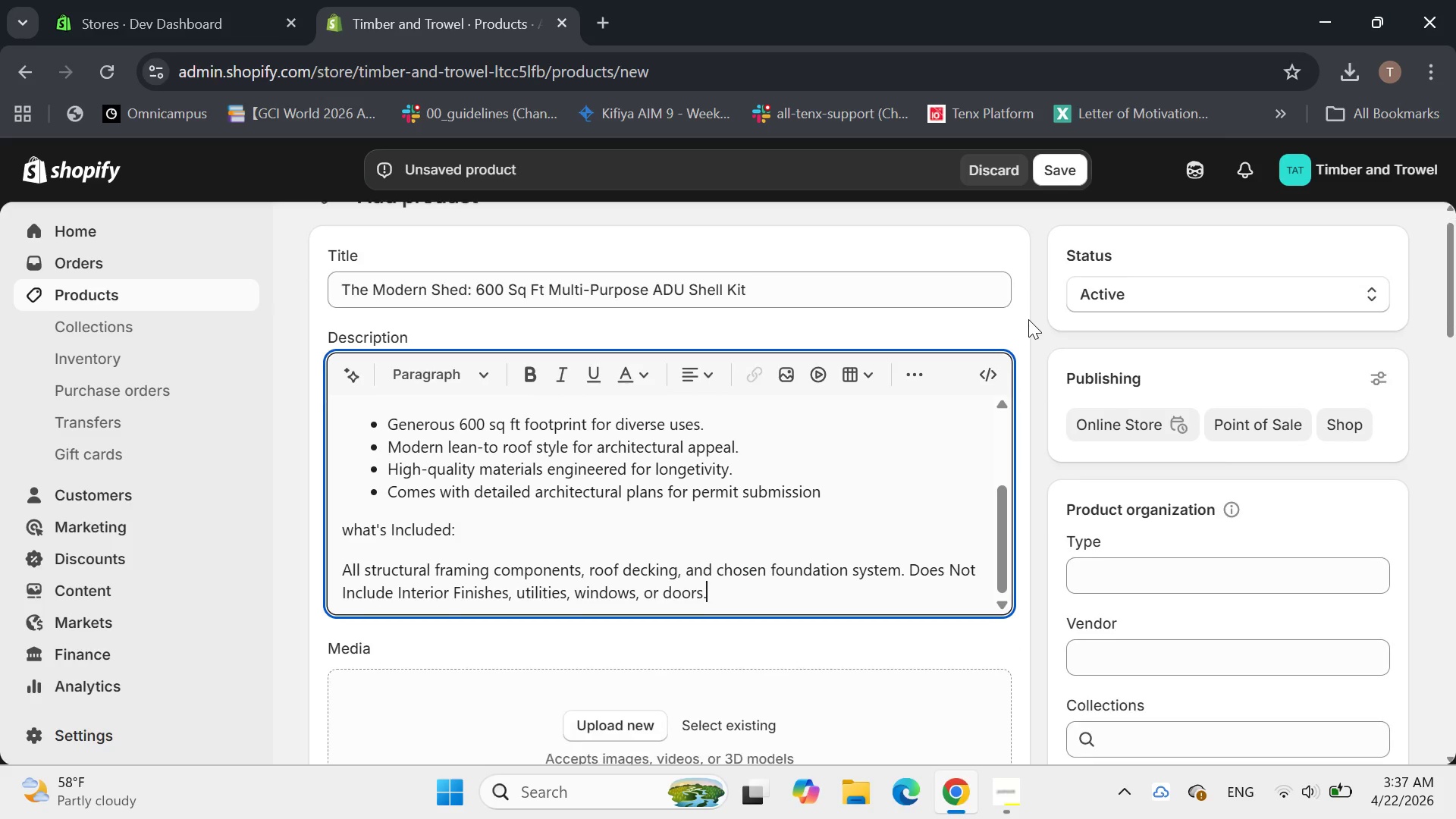 
left_click([612, 640])
 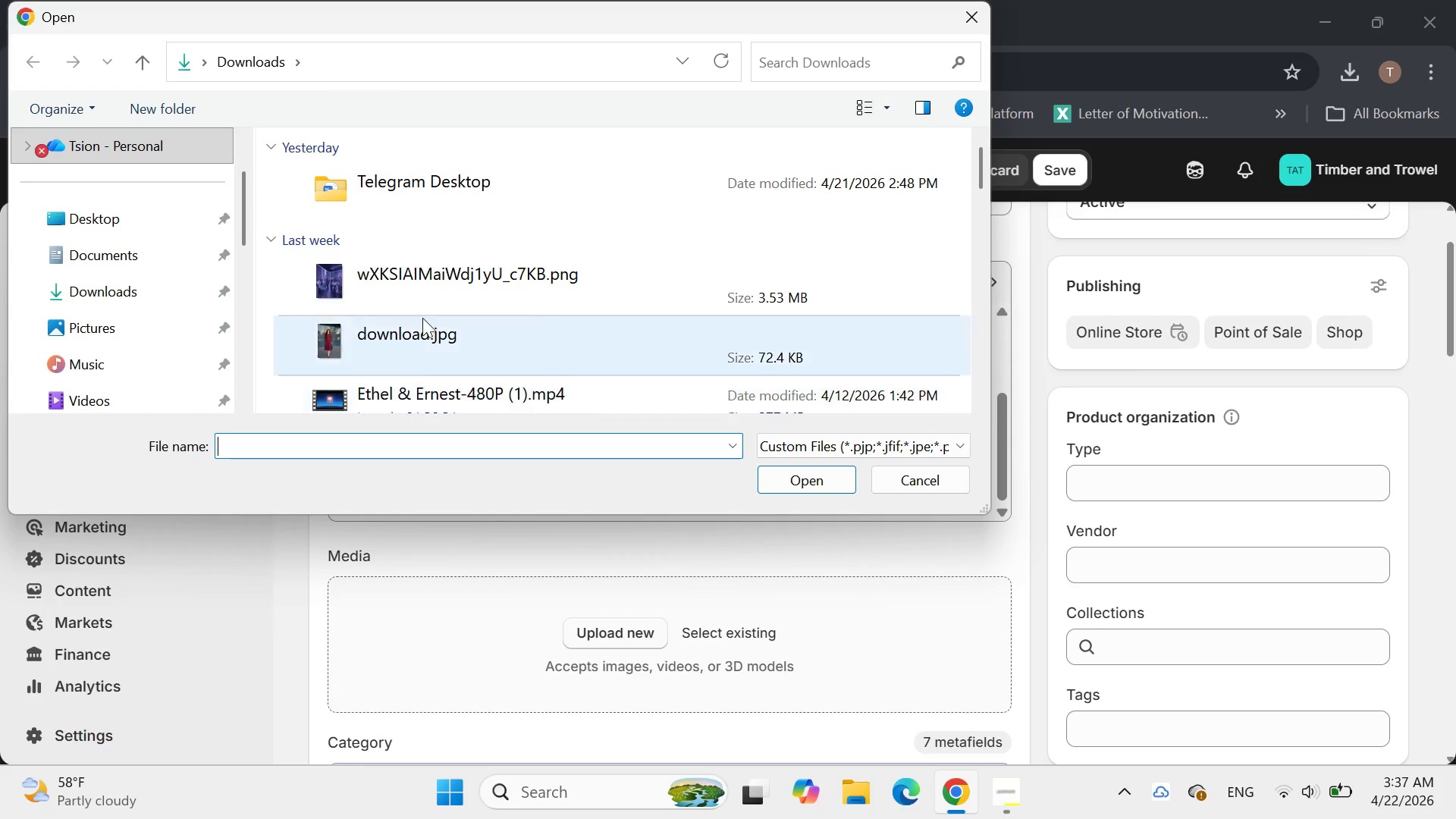 
scroll: coordinate [253, 315], scroll_direction: down, amount: 1.0
 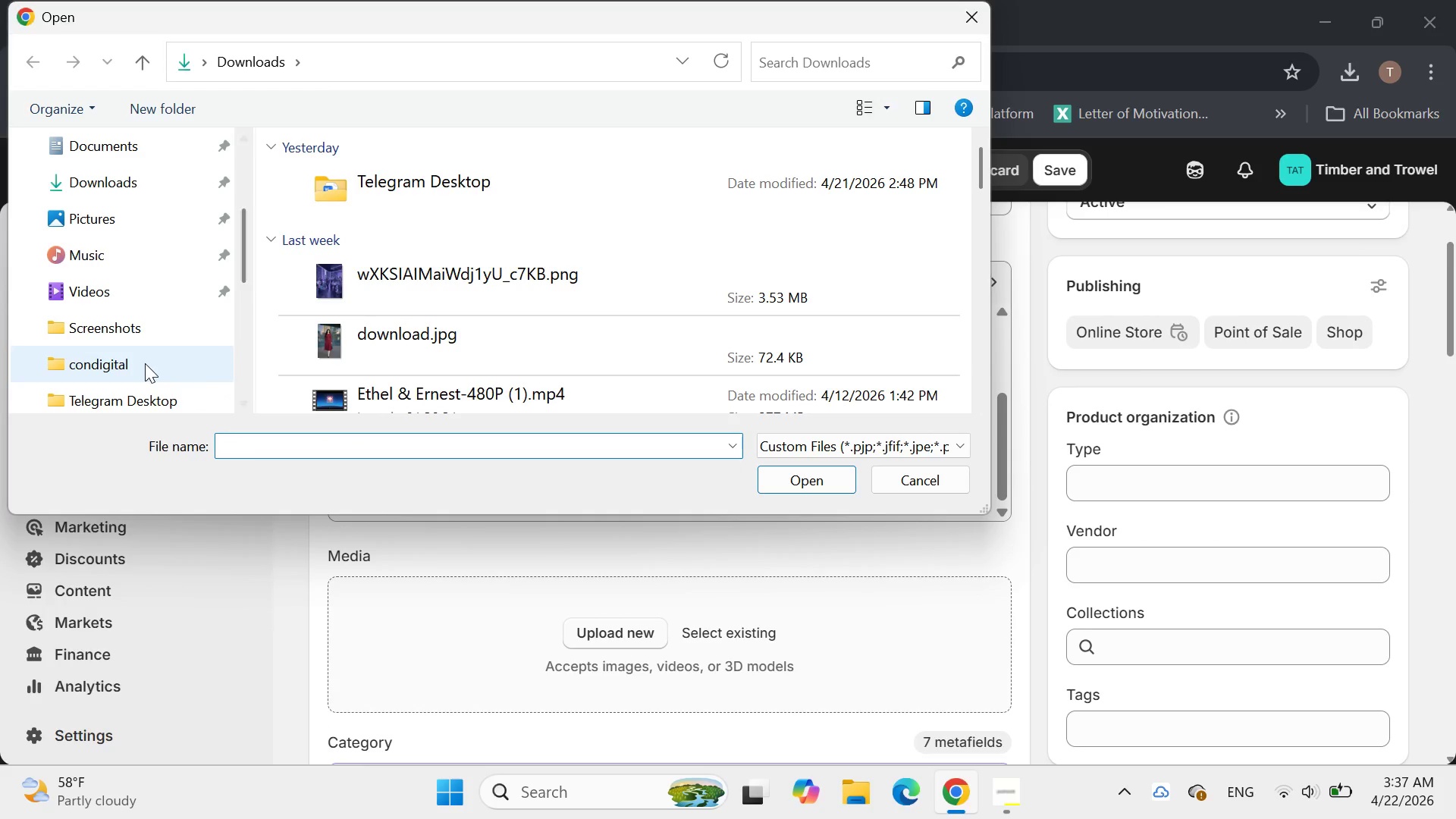 
double_click([145, 363])
 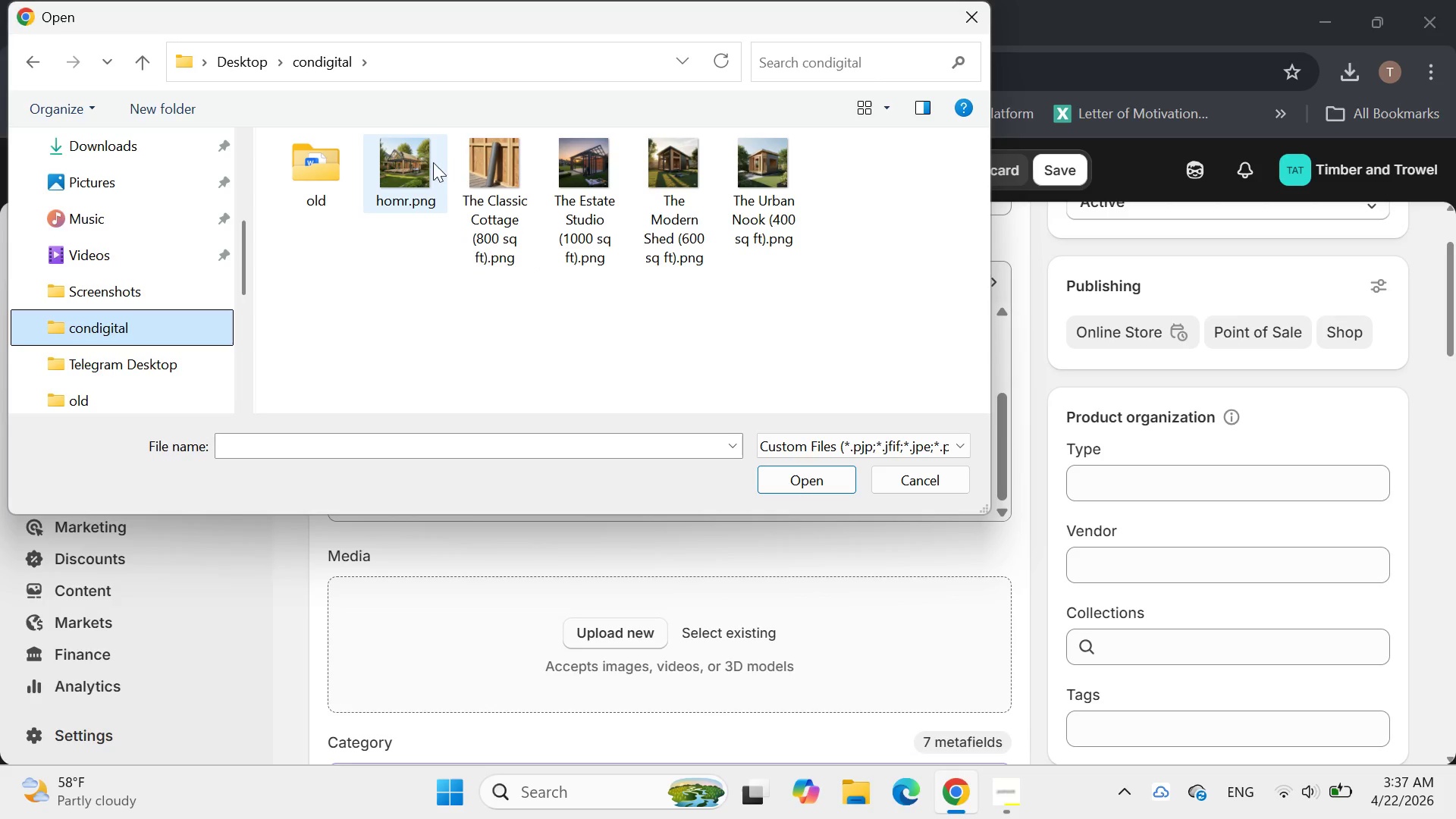 
wait(6.44)
 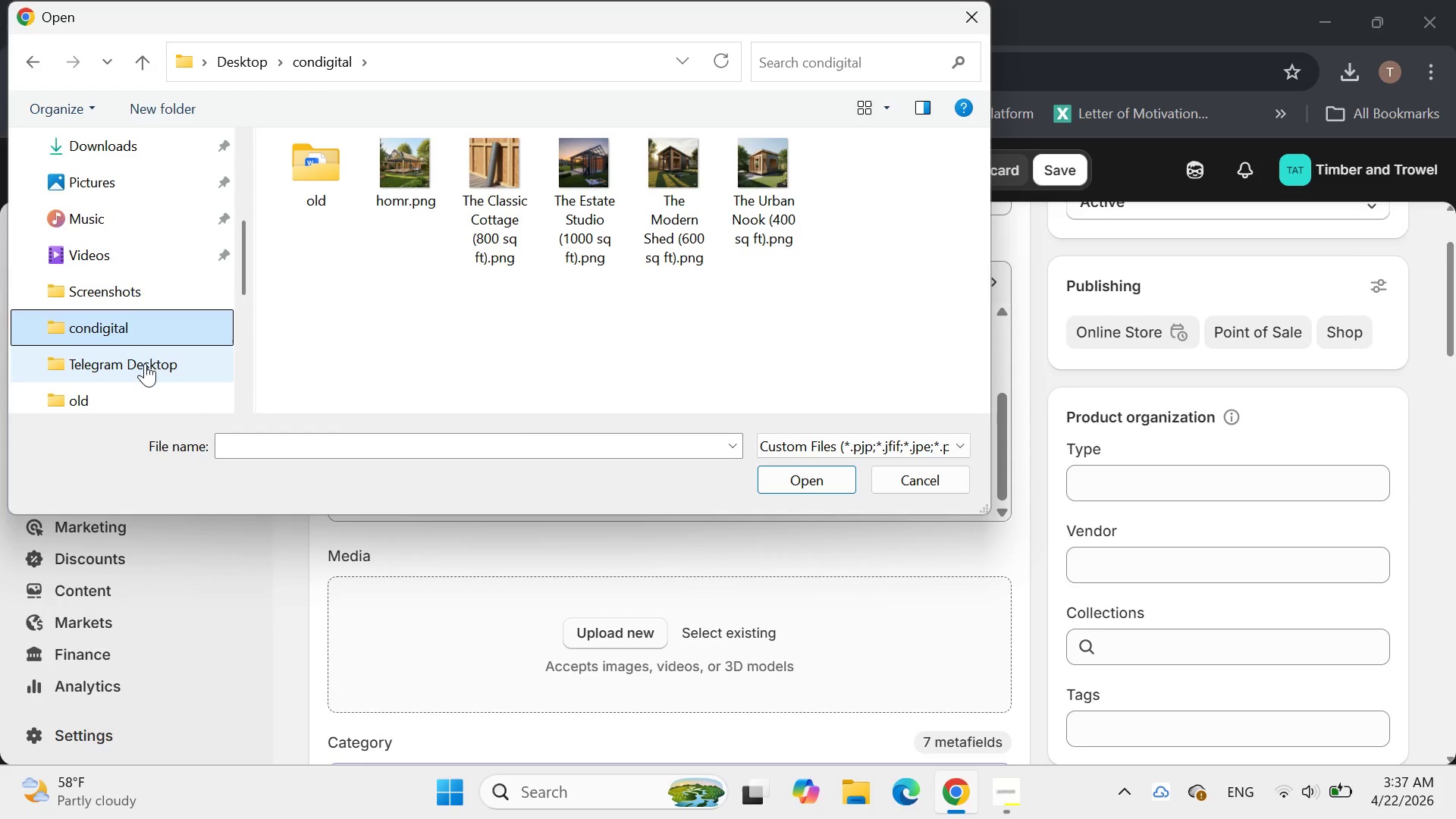 
left_click([383, 162])
 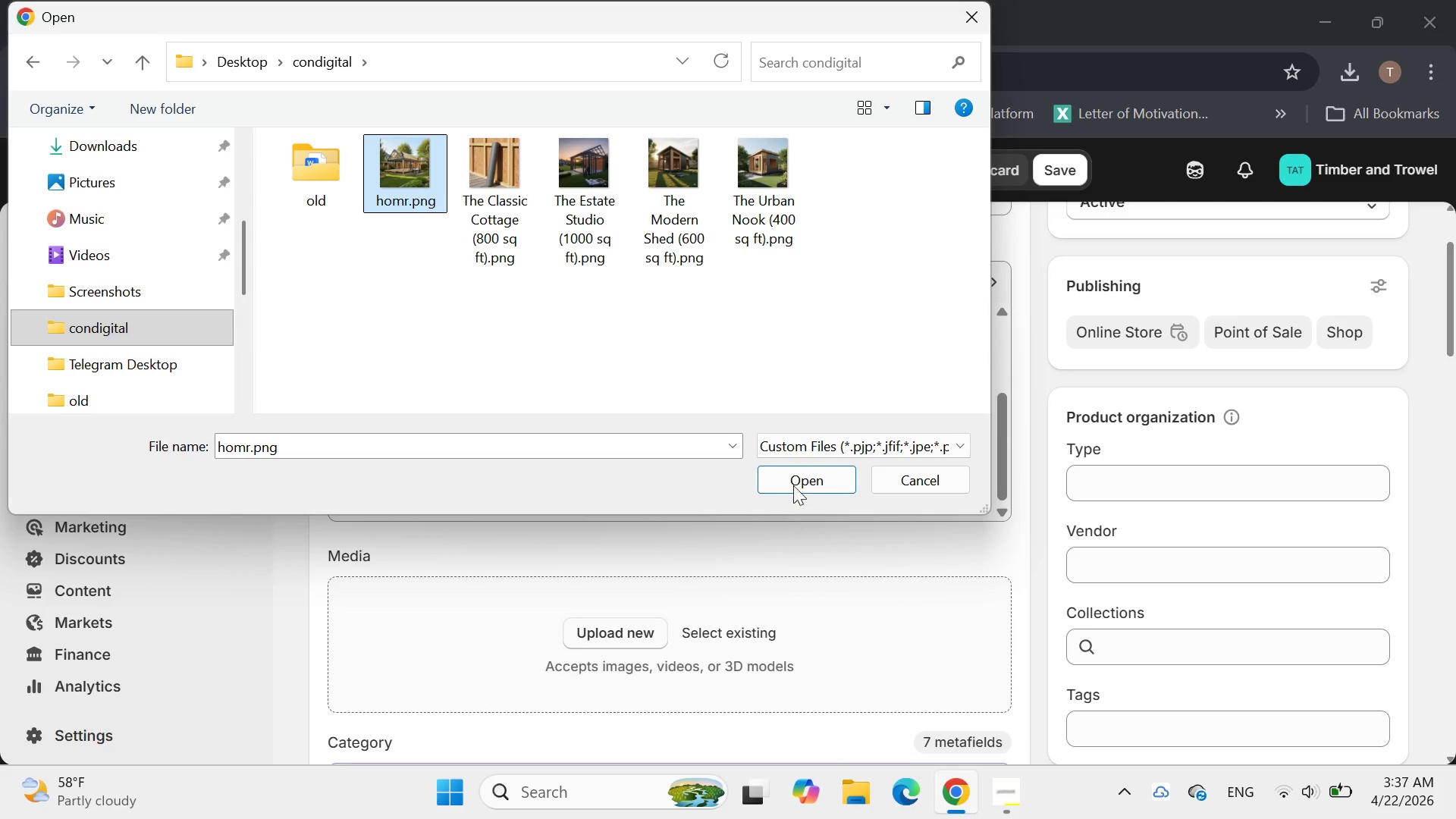 
left_click([797, 475])
 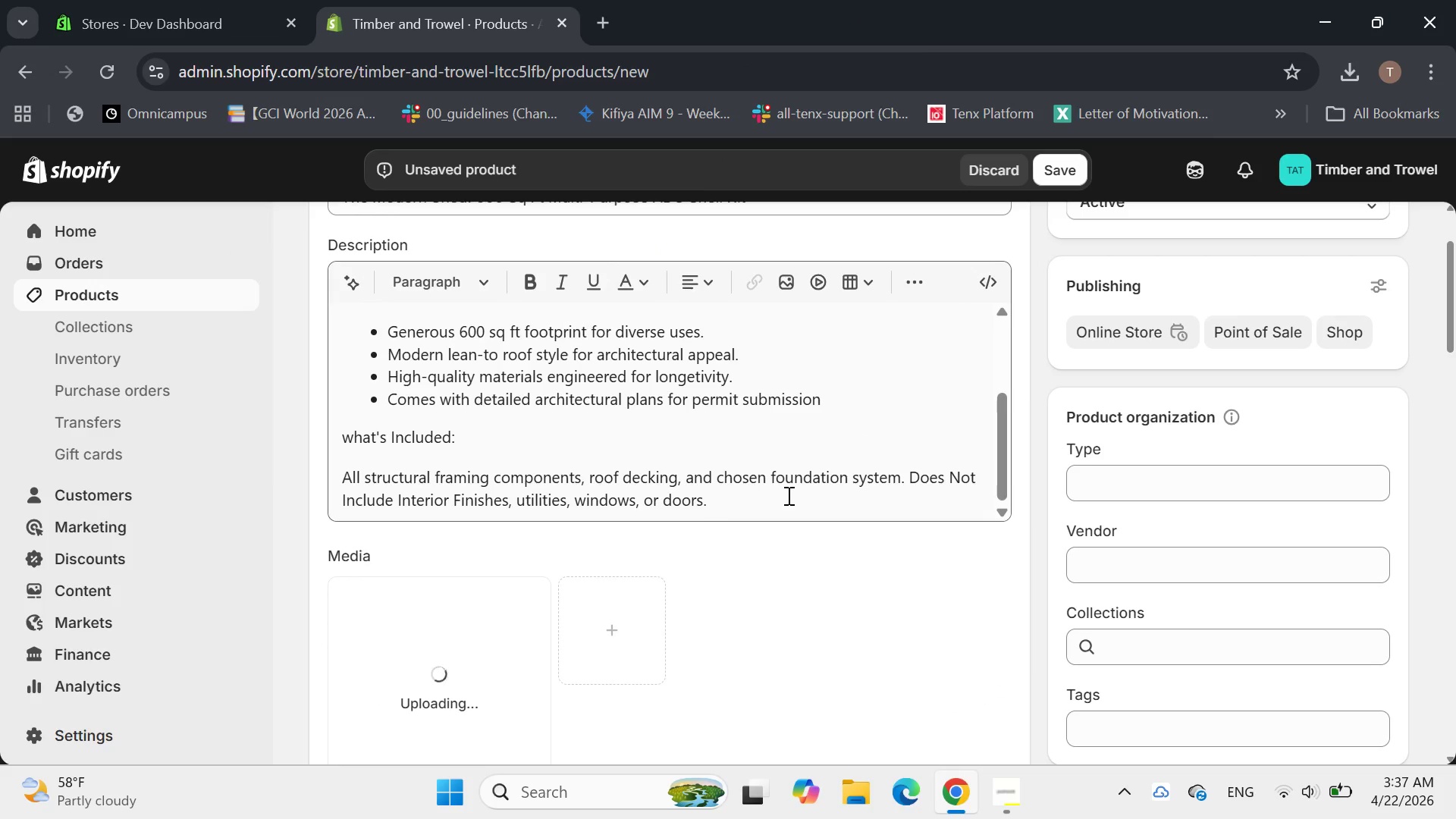 
scroll: coordinate [1298, 654], scroll_direction: down, amount: 1.0
 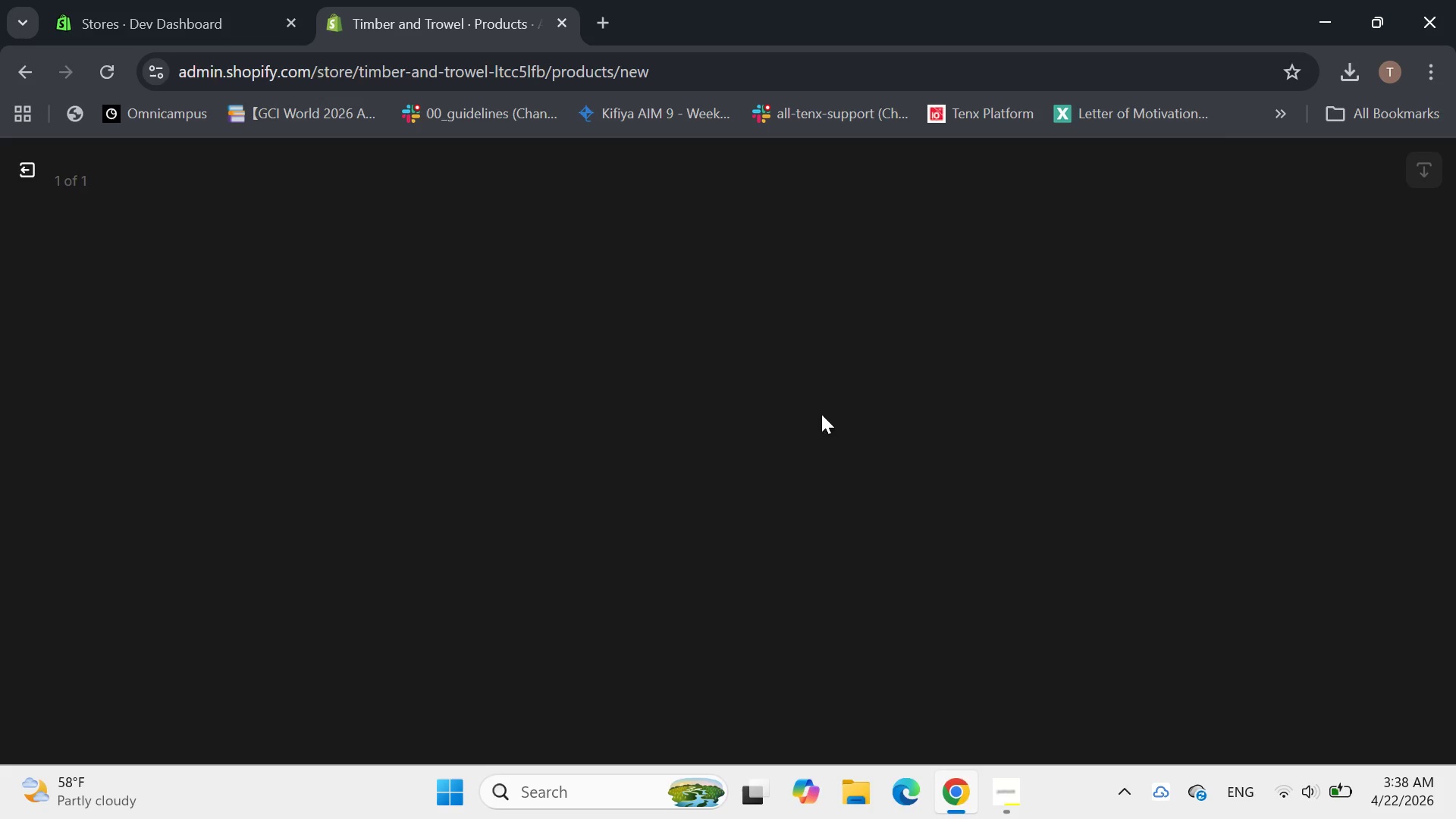 
wait(7.47)
 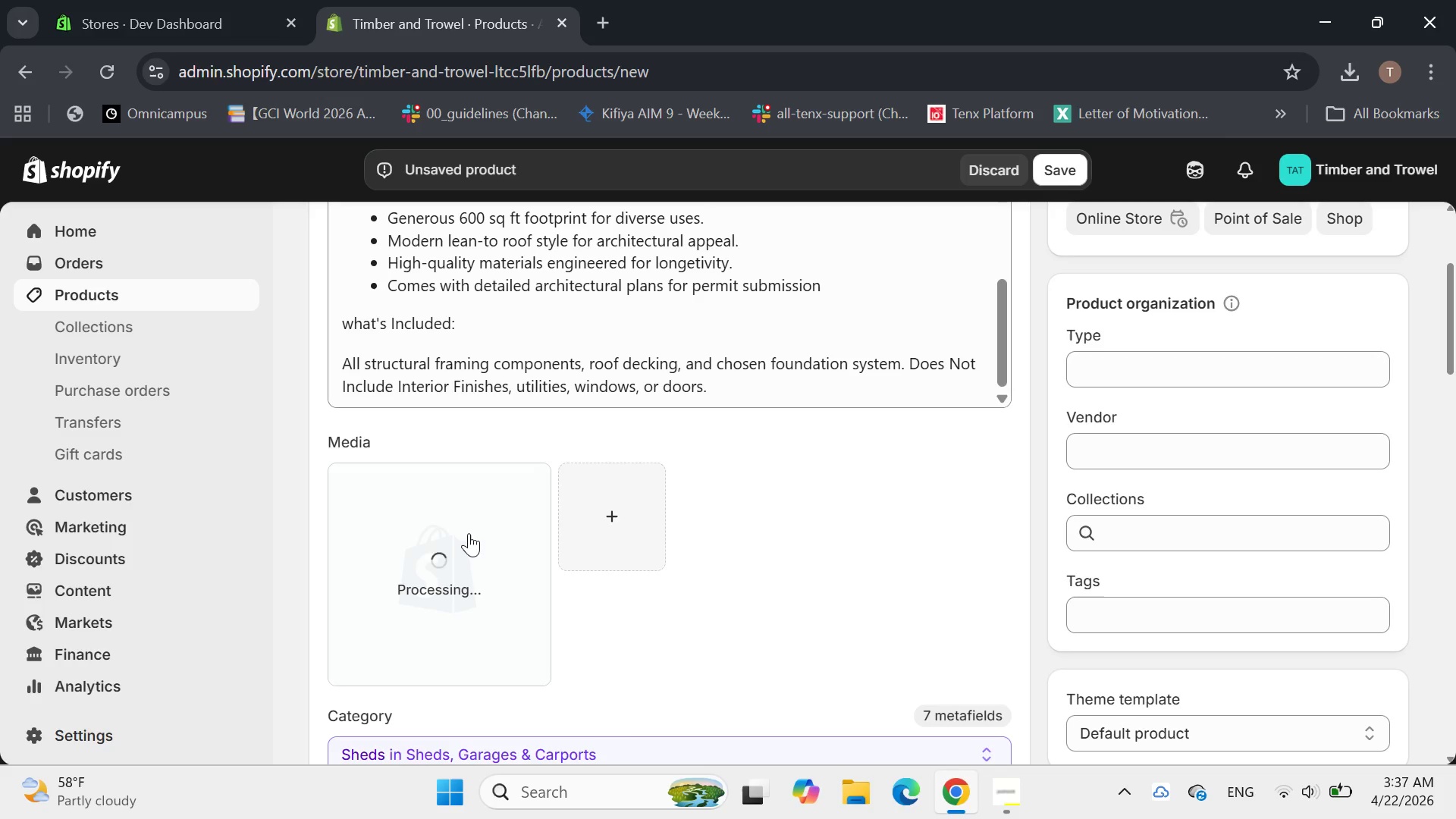 
left_click([1193, 441])
 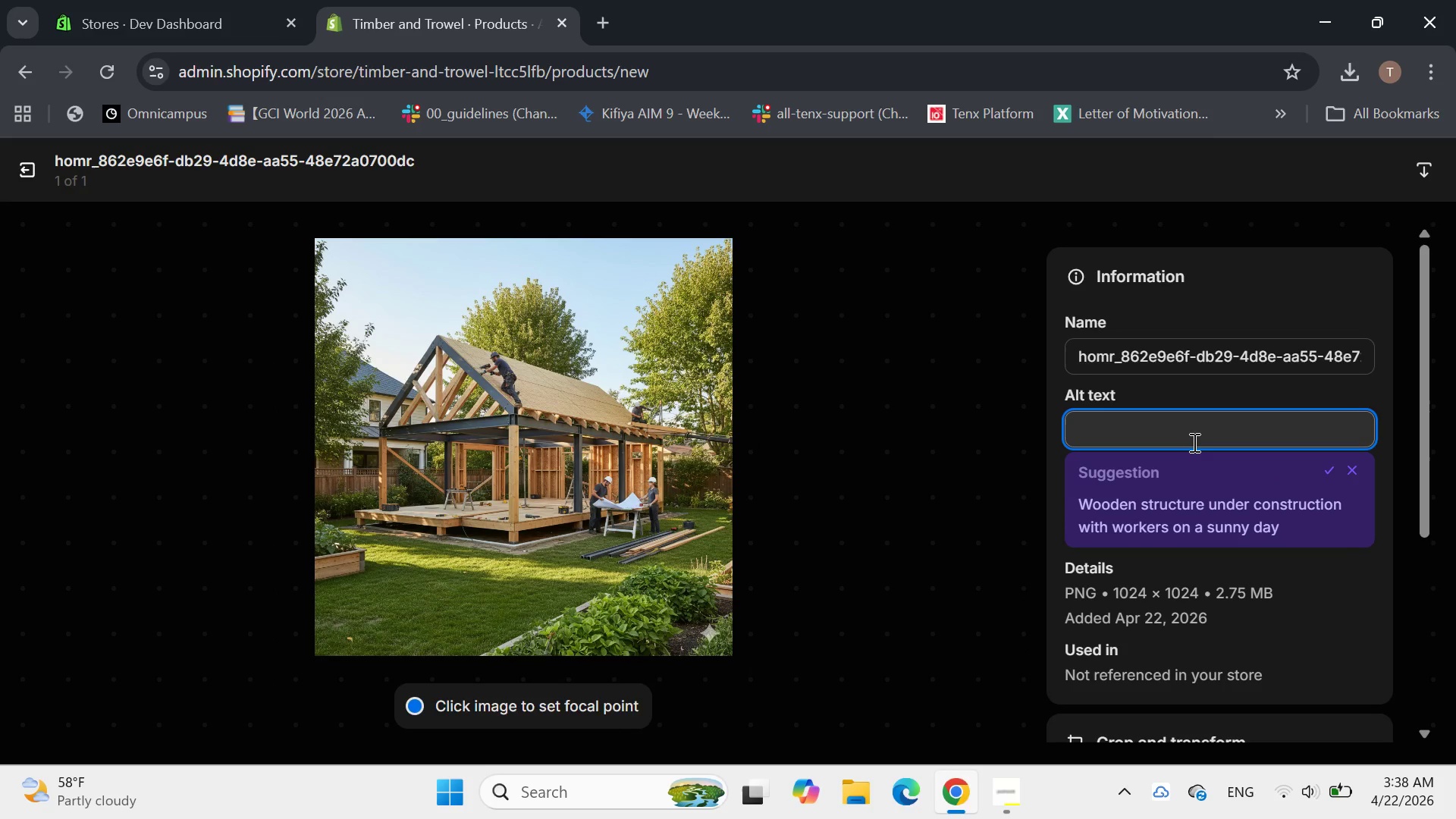 
hold_key(key=ShiftLeft, duration=0.75)
 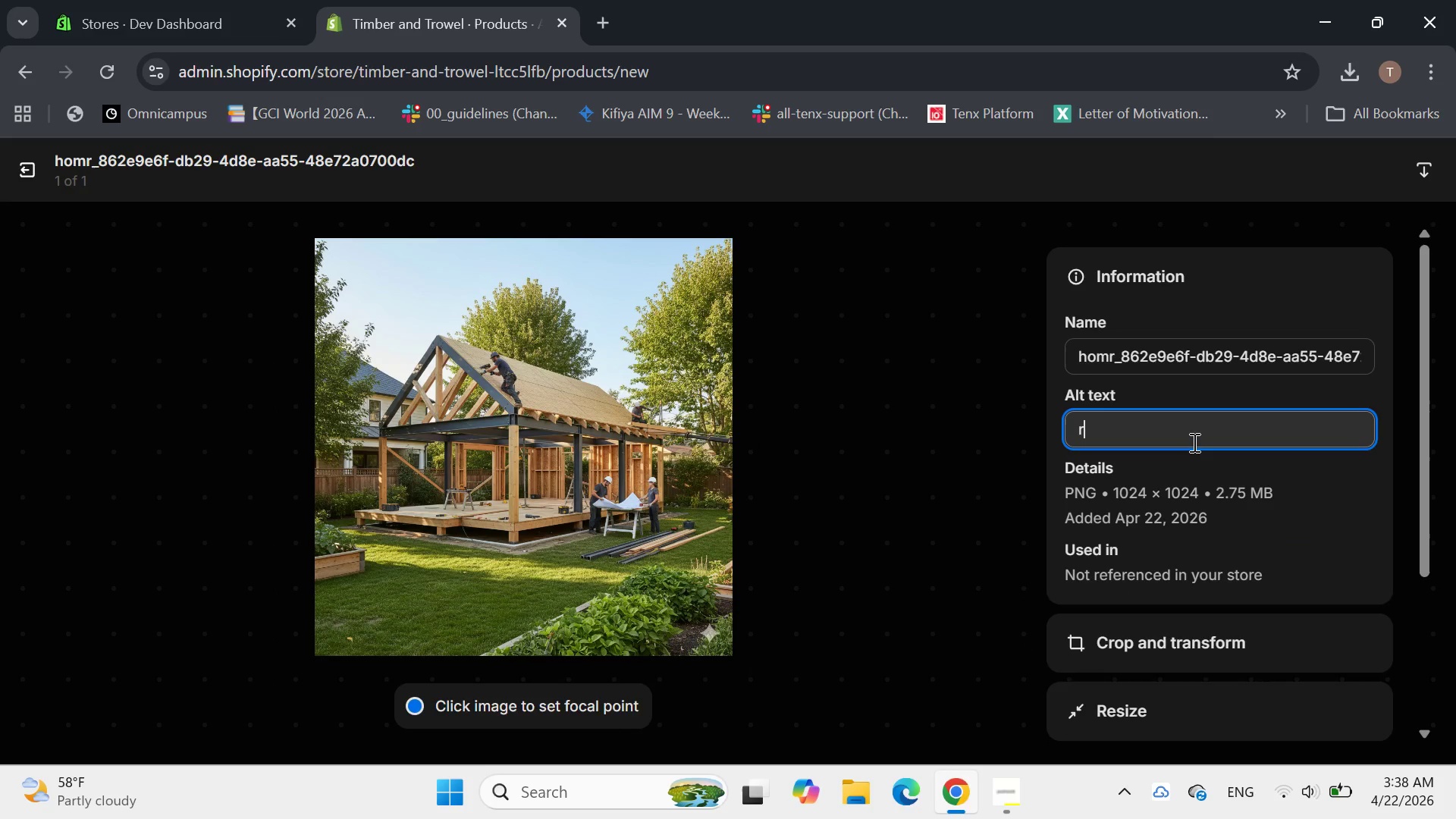 
type(render of [Home]R[Delete])
 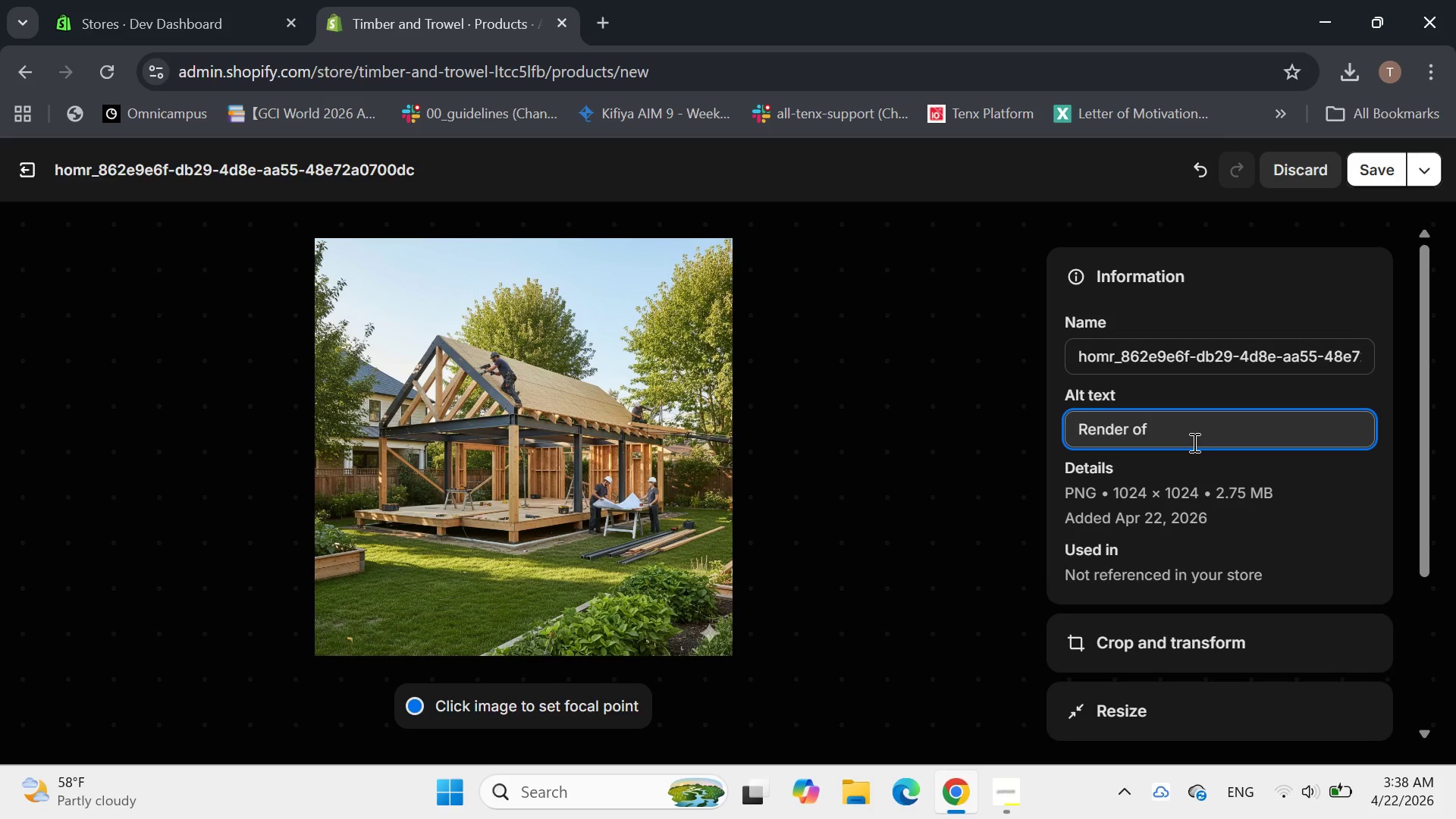 
hold_key(key=ArrowLeft, duration=0.86)
 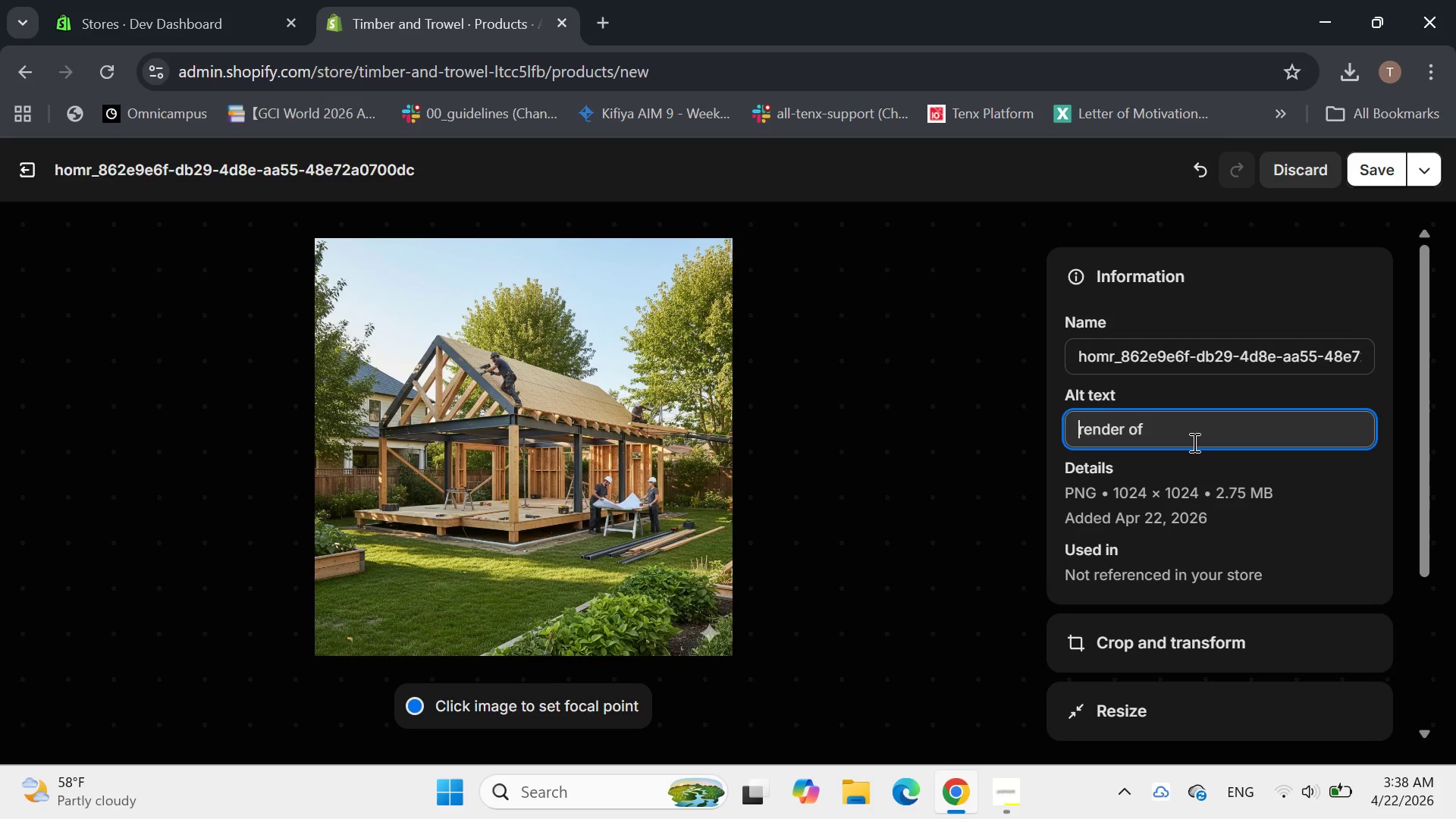 
hold_key(key=ArrowRight, duration=0.78)
 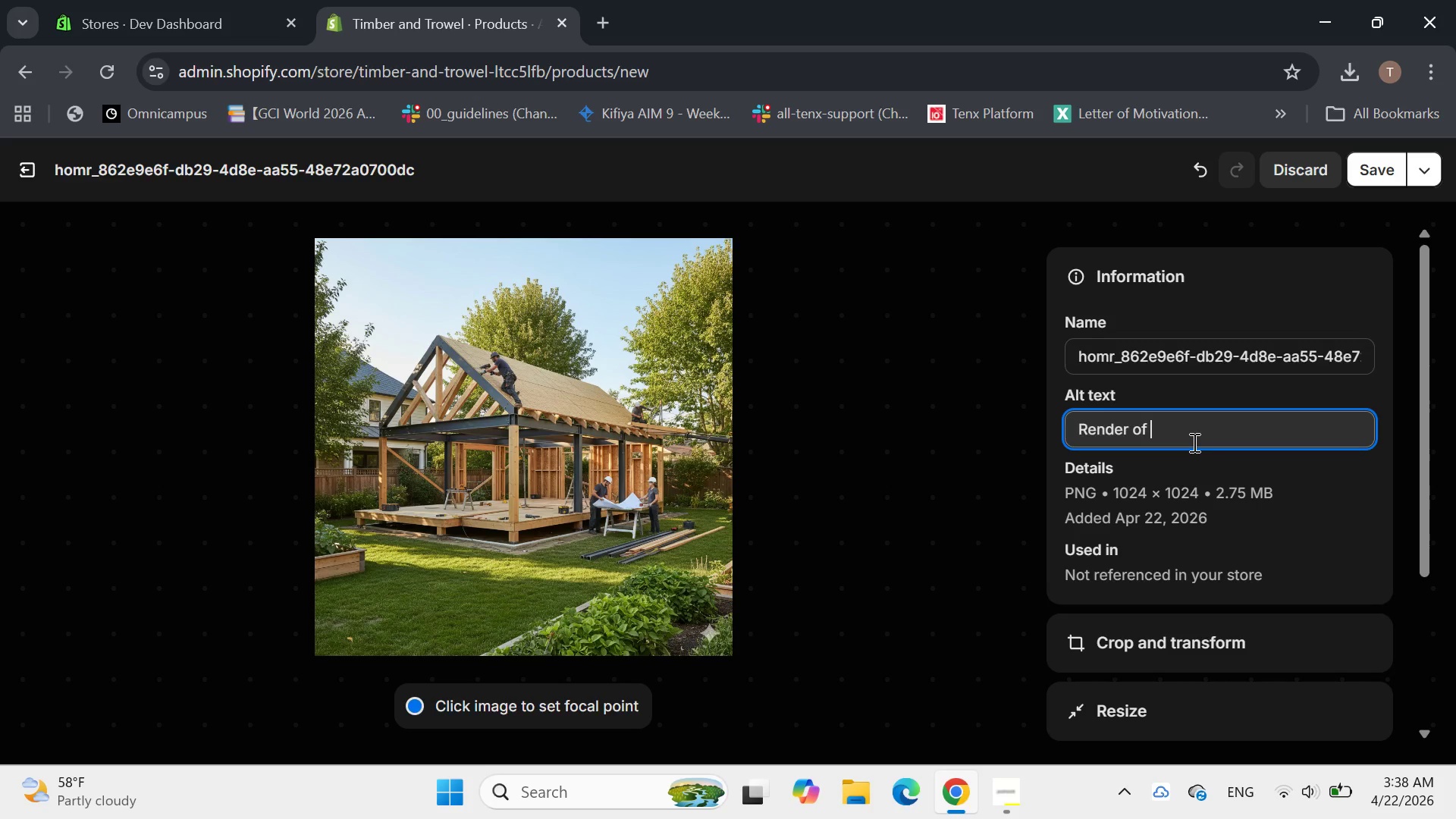 
type(a seek)
 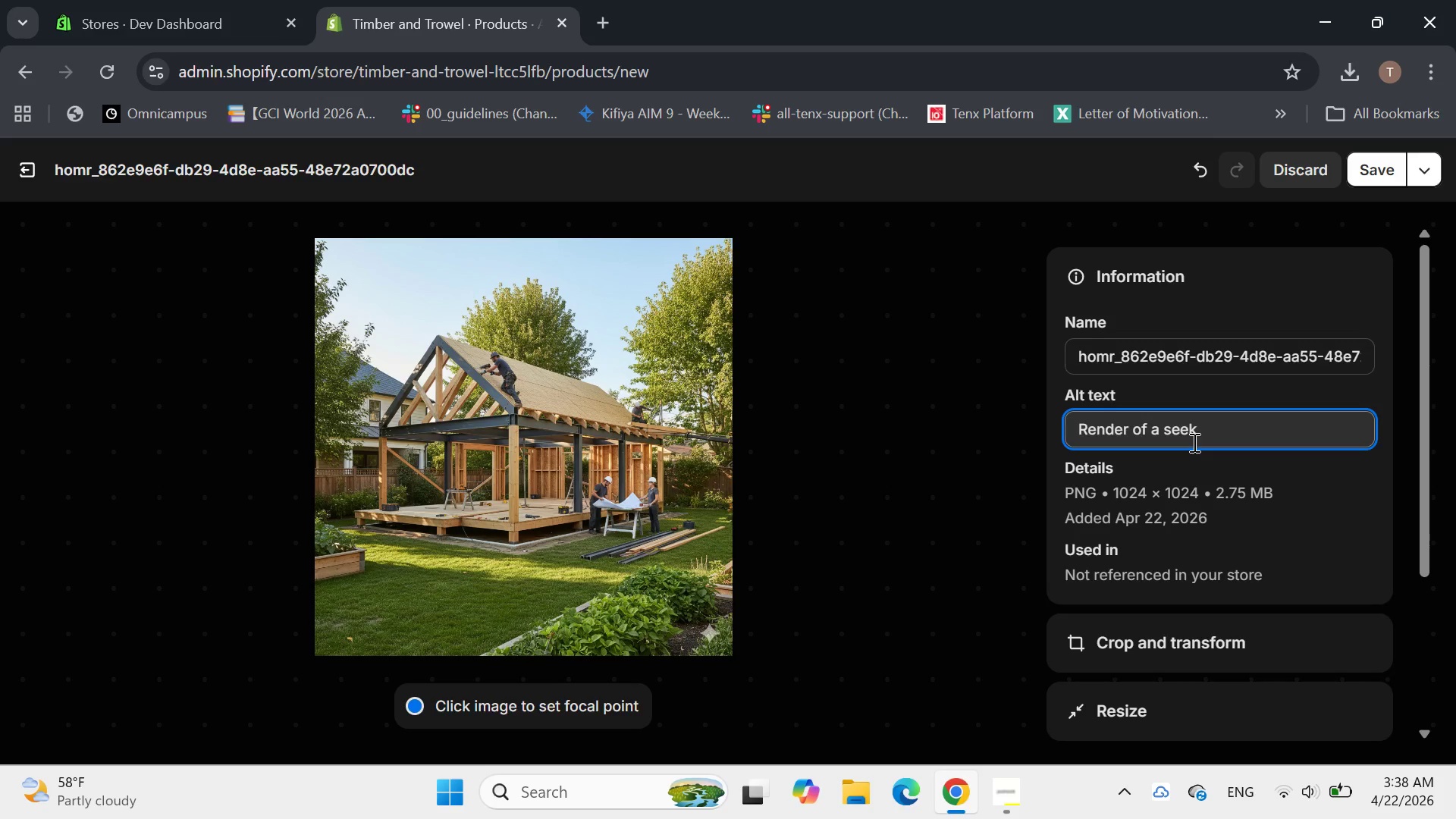 
type(6)
key(Backspace)
type( 600 sq ft modern lean-to ADU )
 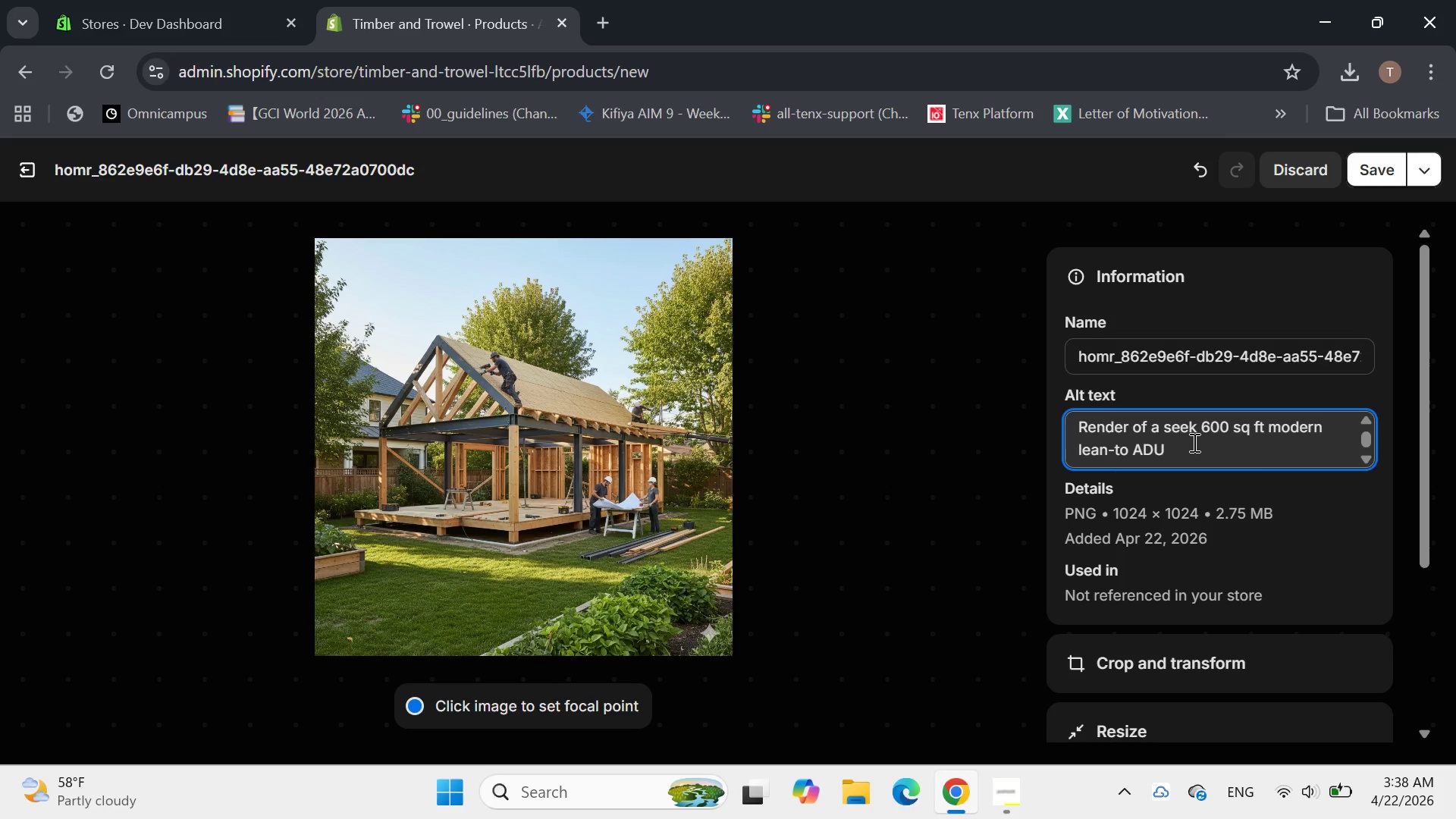 
type(shell kit in a suburban backyard.)
 